 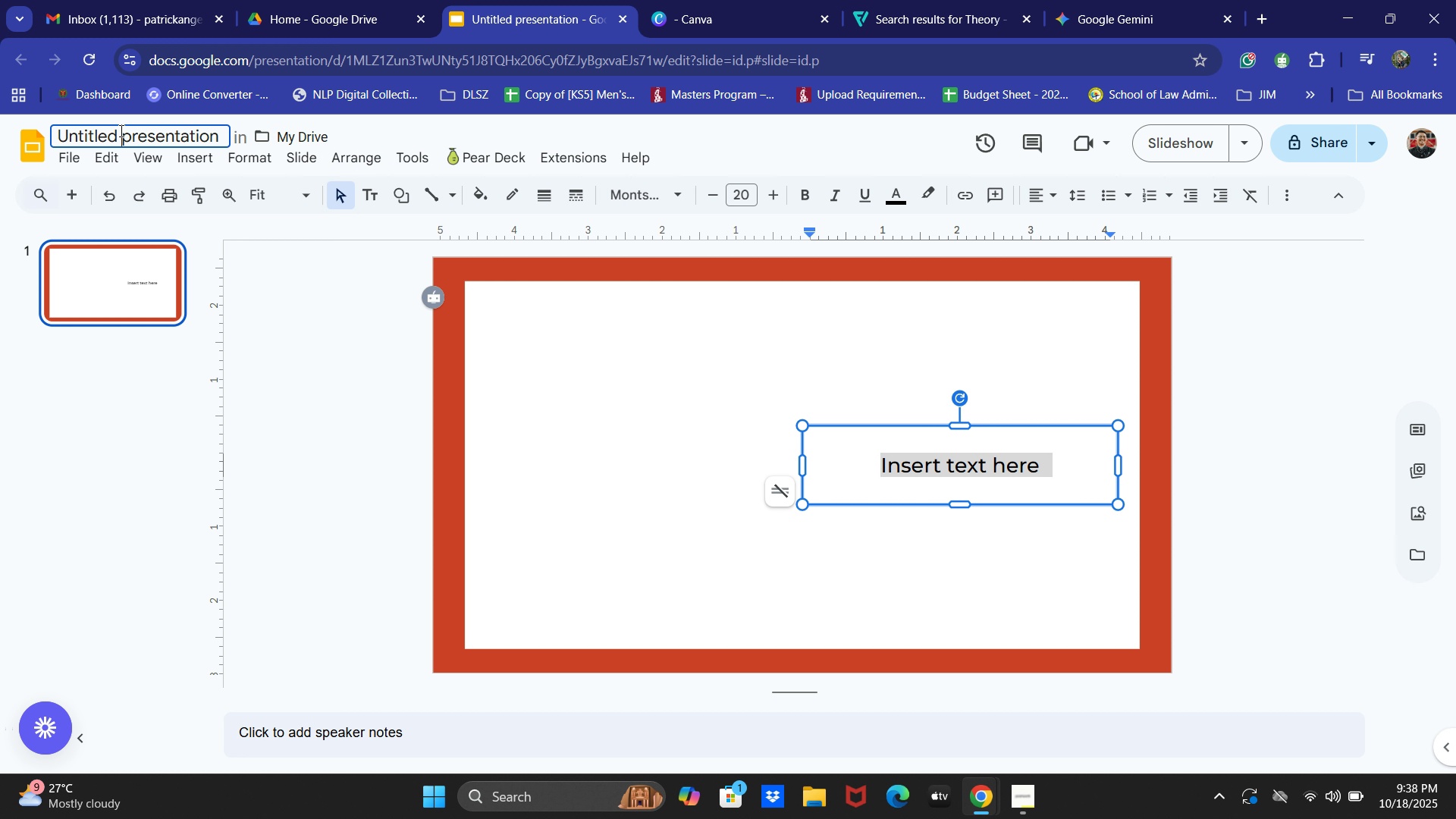 
key(Control+ControlLeft)
 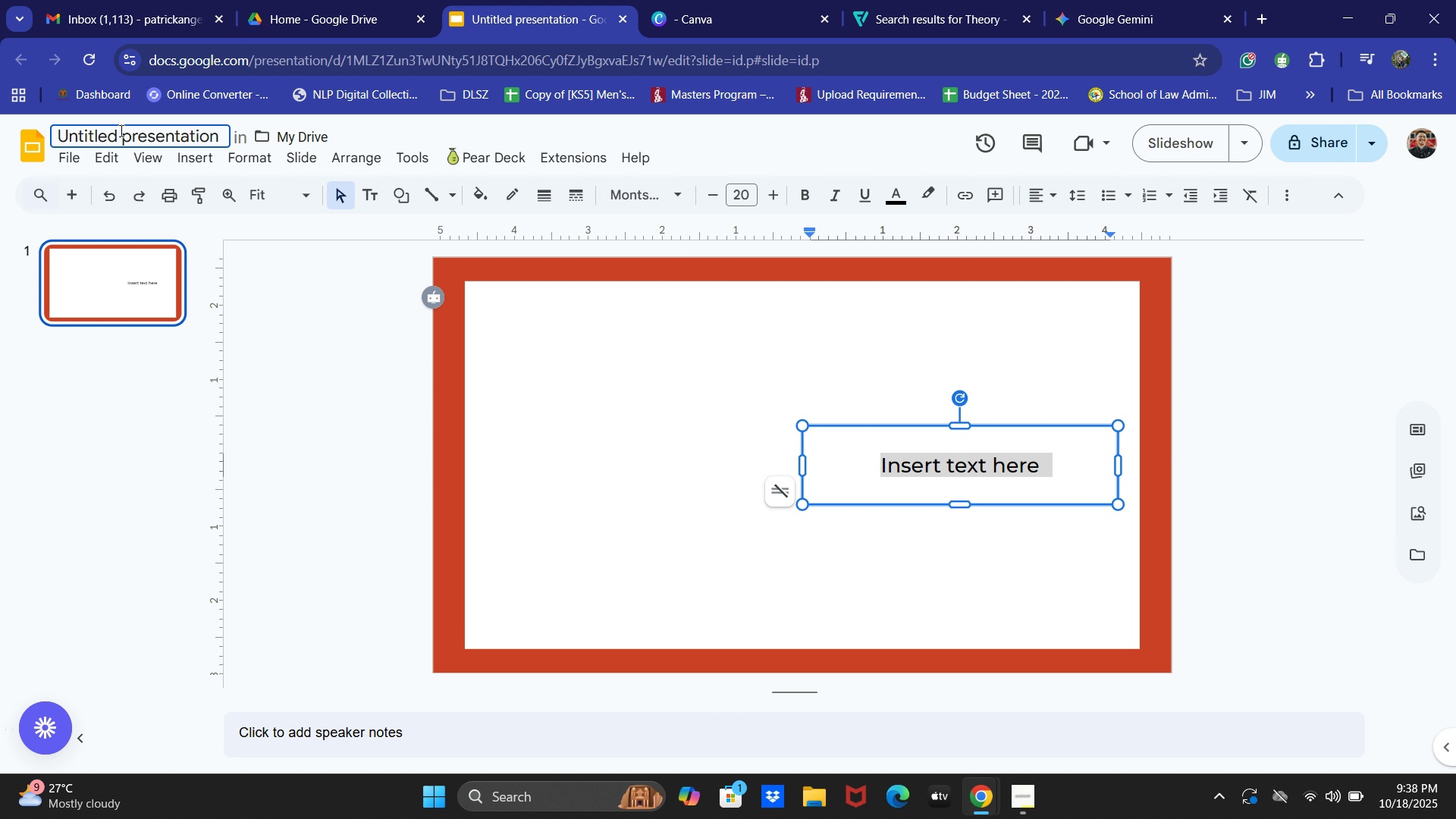 
key(Control+A)
 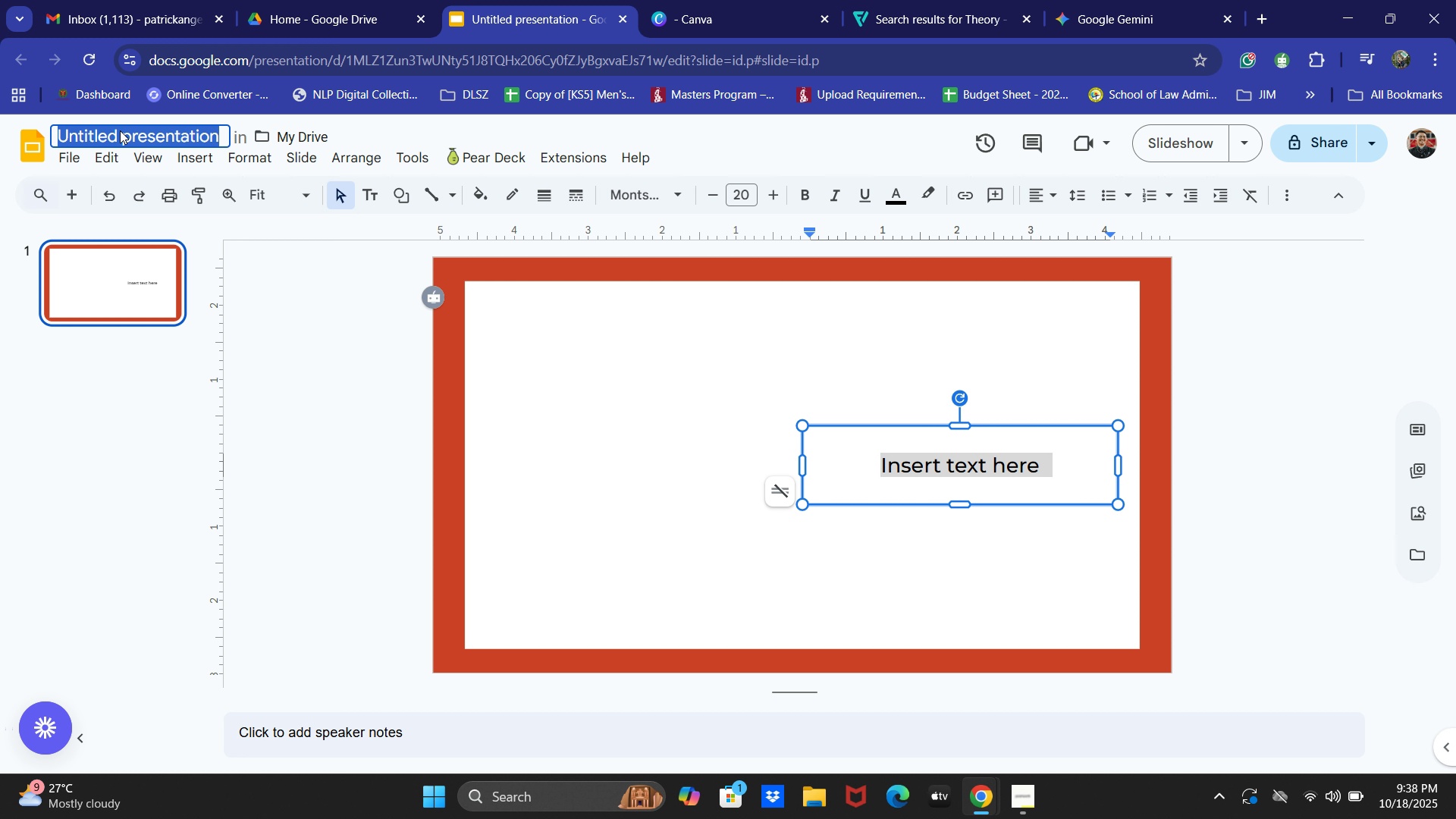 
type(Project Overview: Hands )
key(Backspace)
type(-on lear)
key(Backspace)
key(Backspace)
key(Backspace)
key(Backspace)
type(Learning Session)
 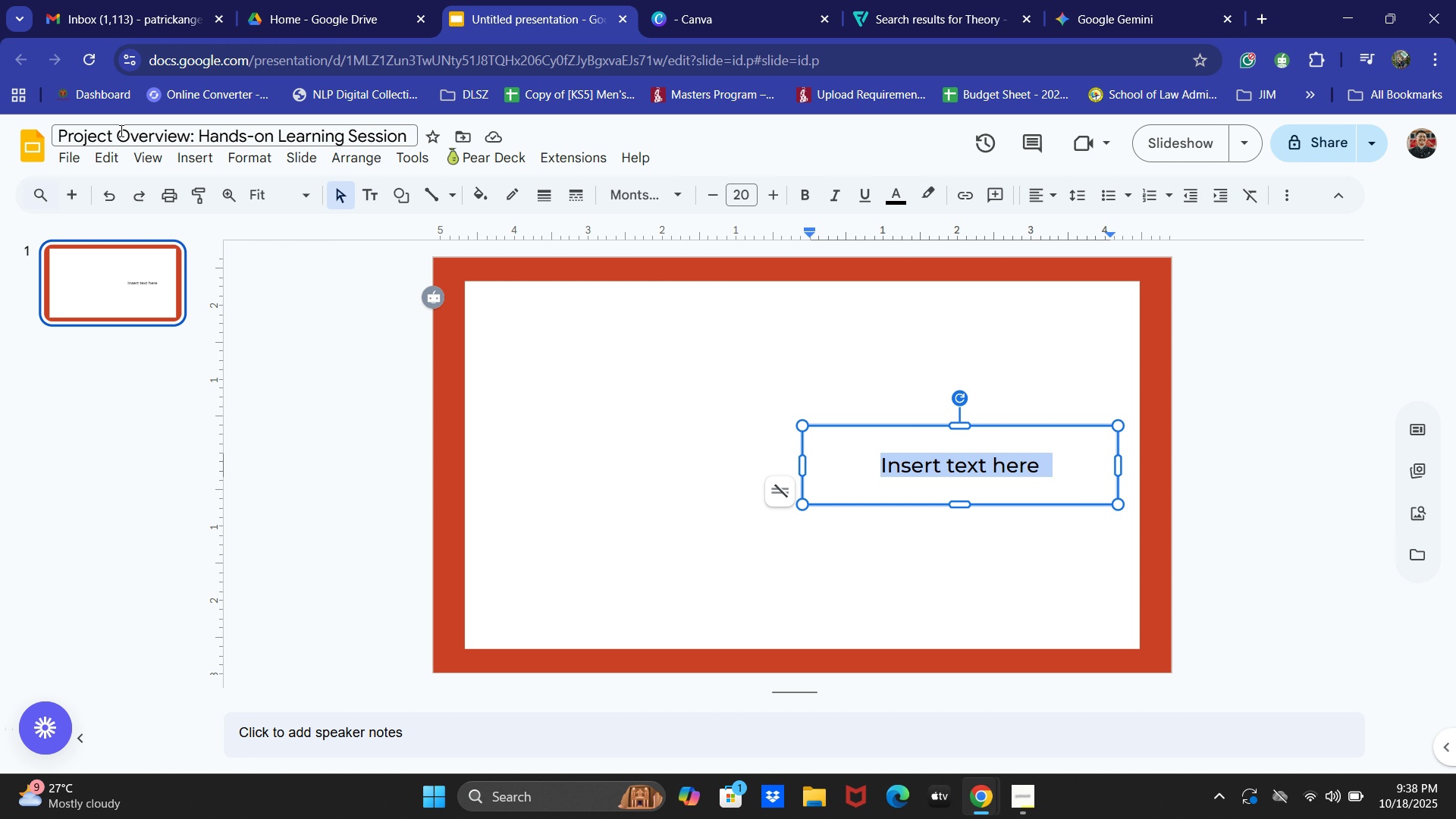 
 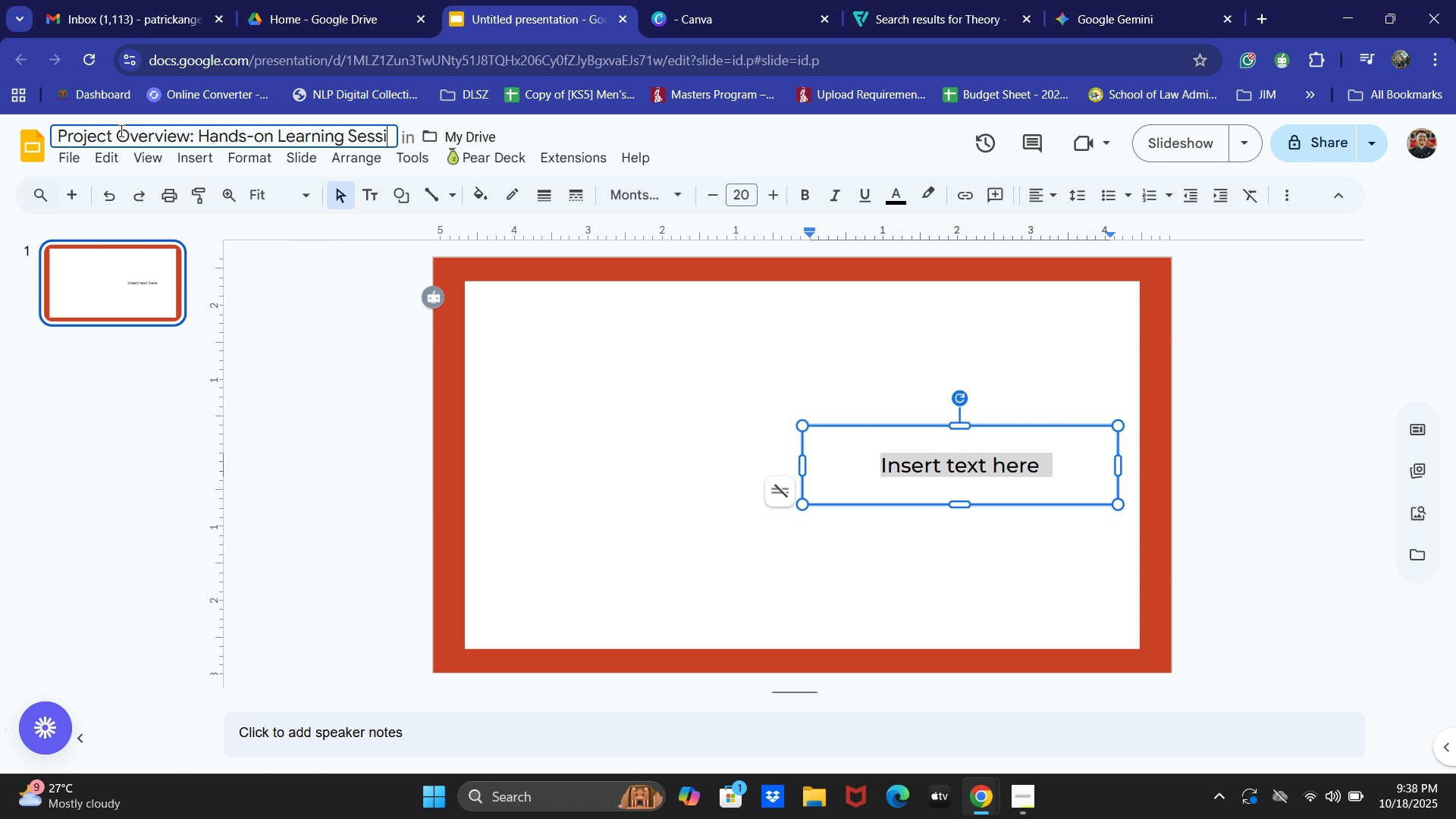 
key(Enter)
 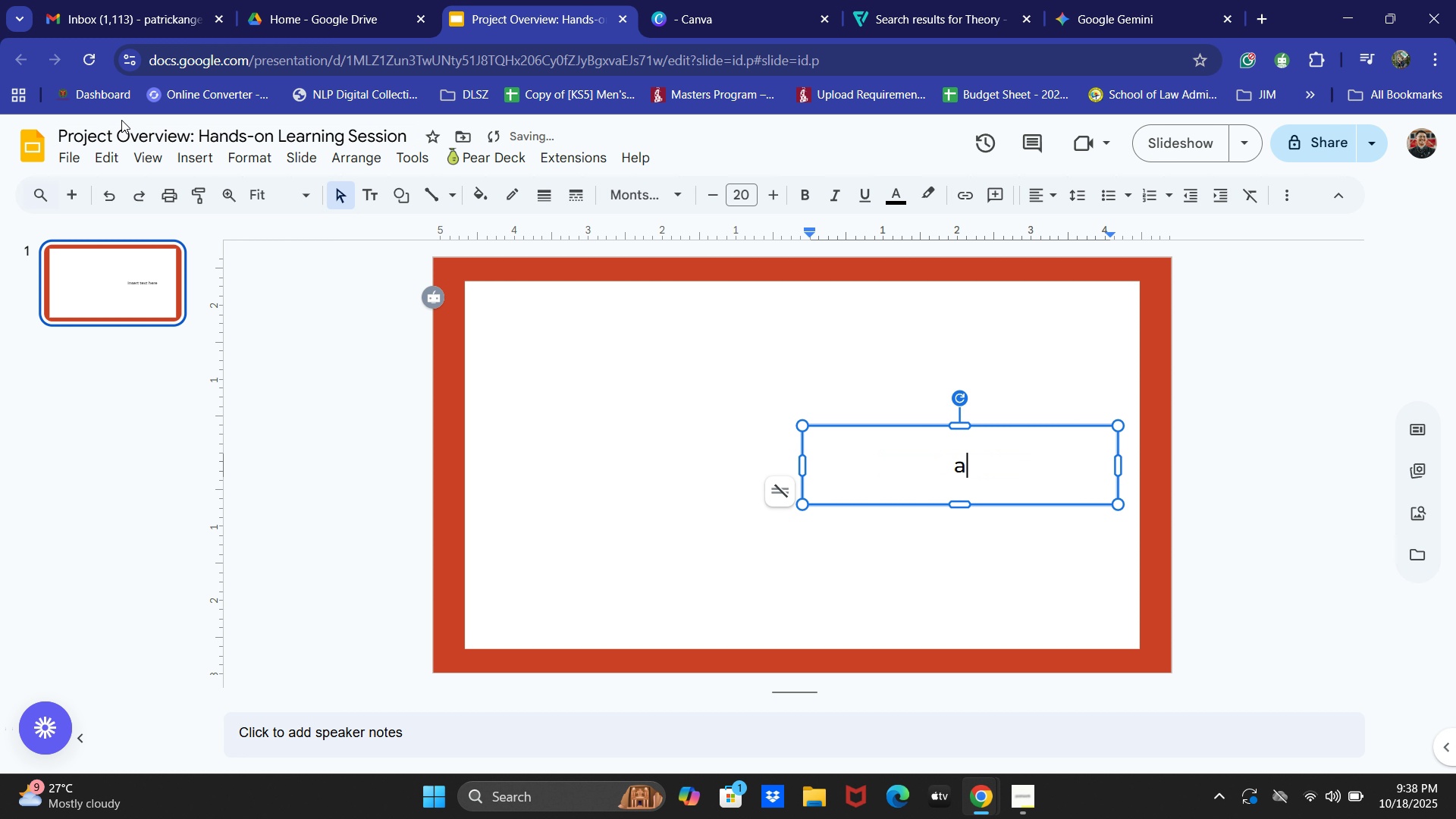 
wait(9.14)
 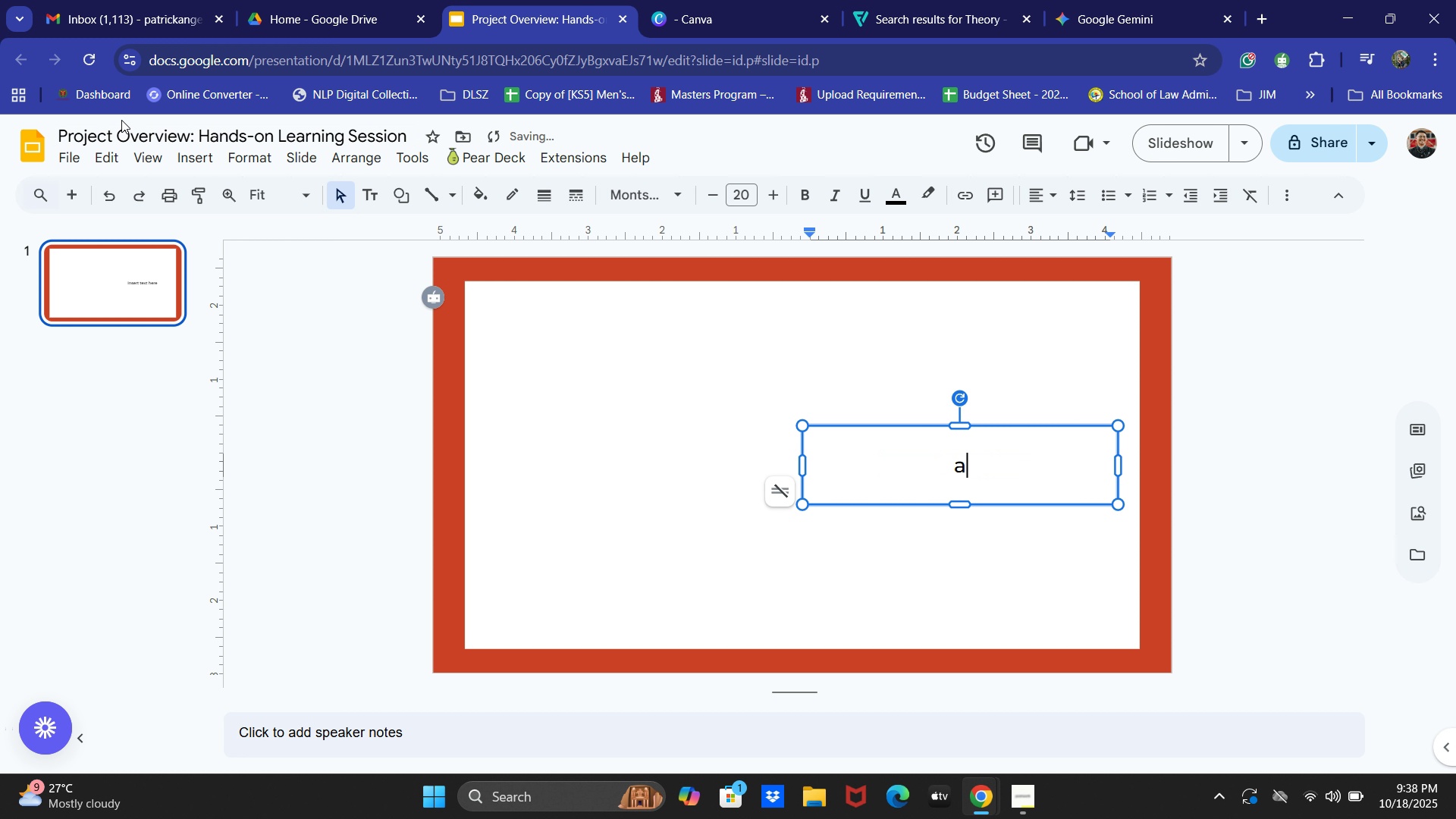 
key(A)
 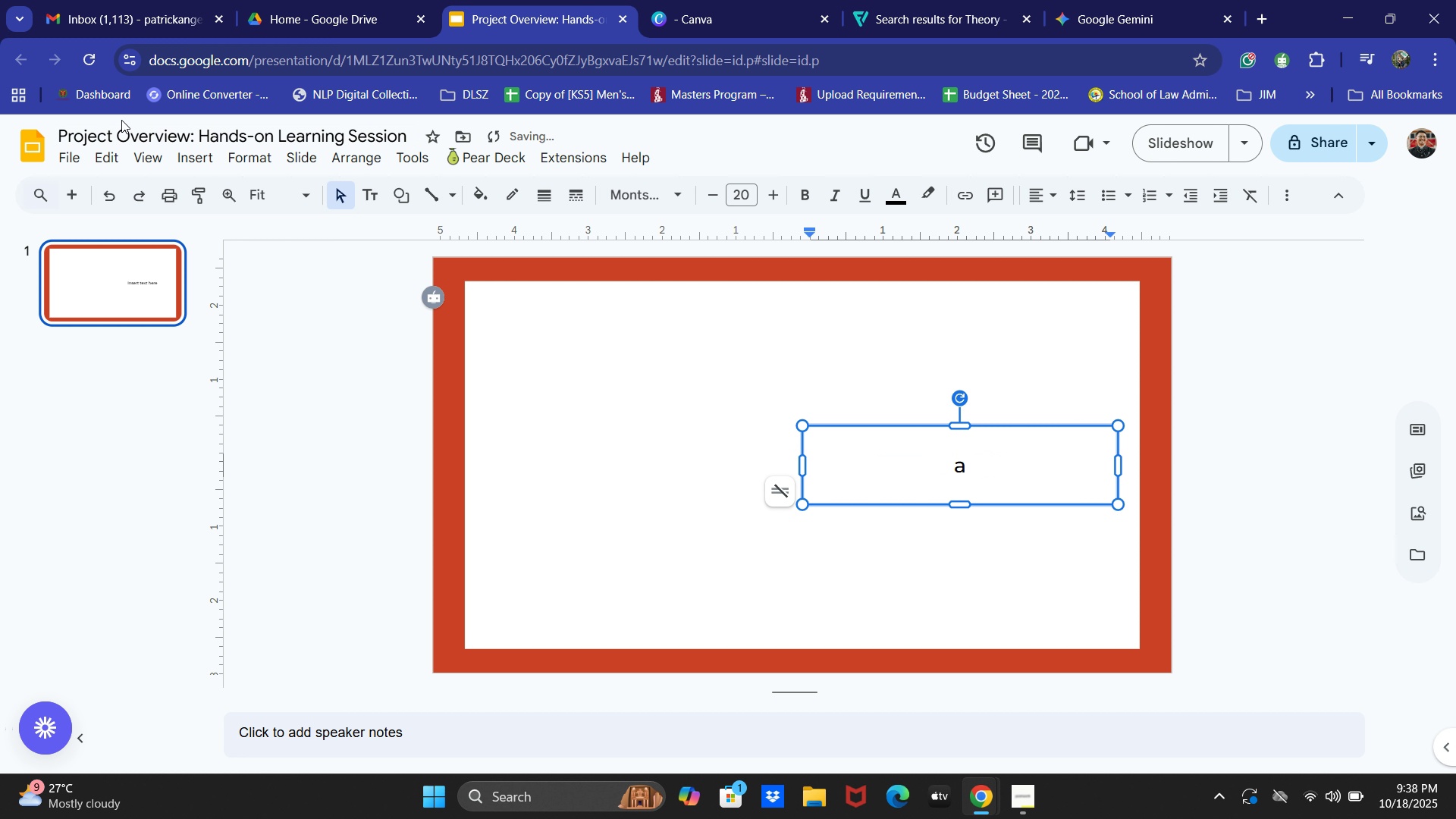 
key(Control+Z)
 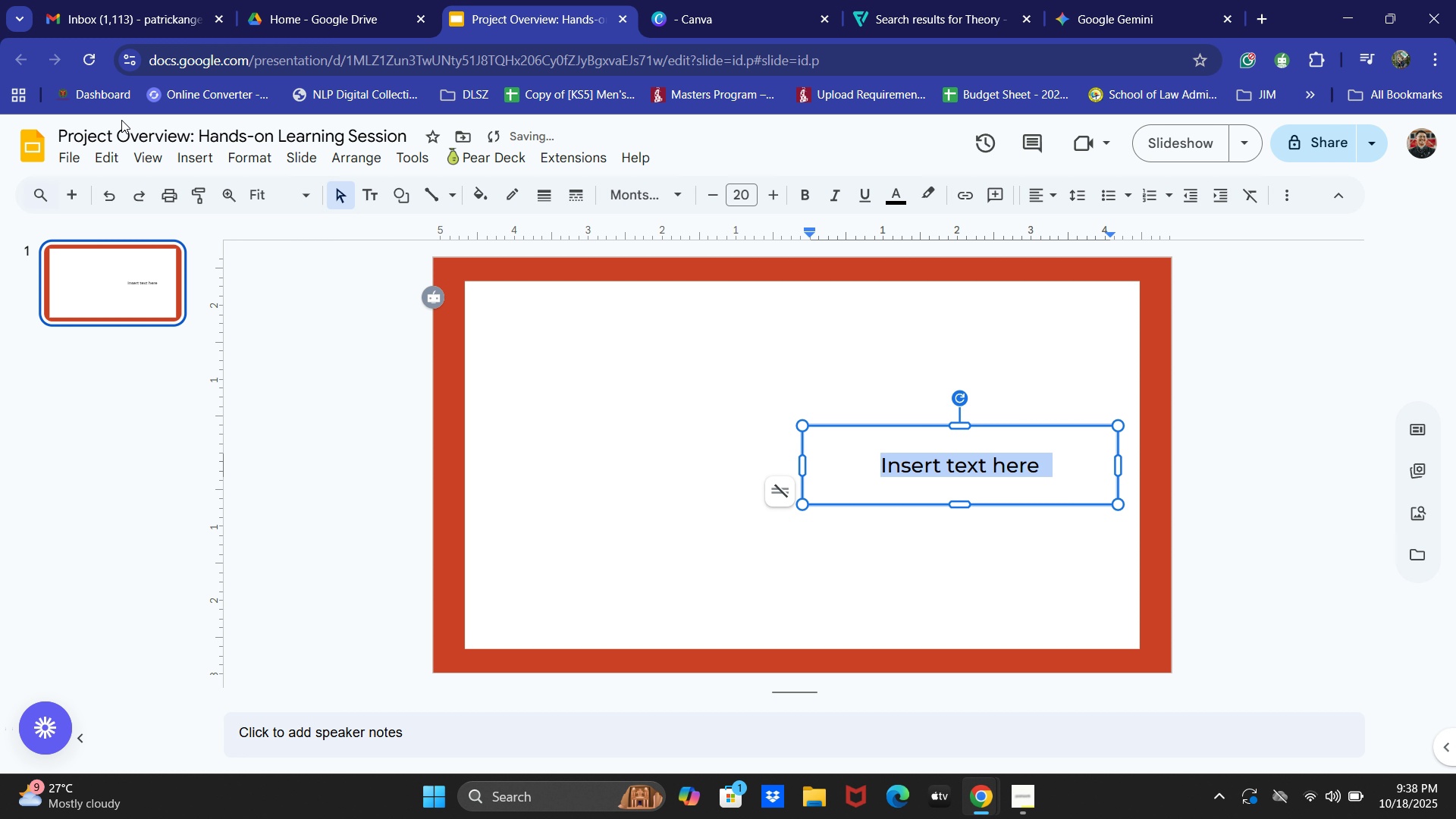 
key(Control+Z)
 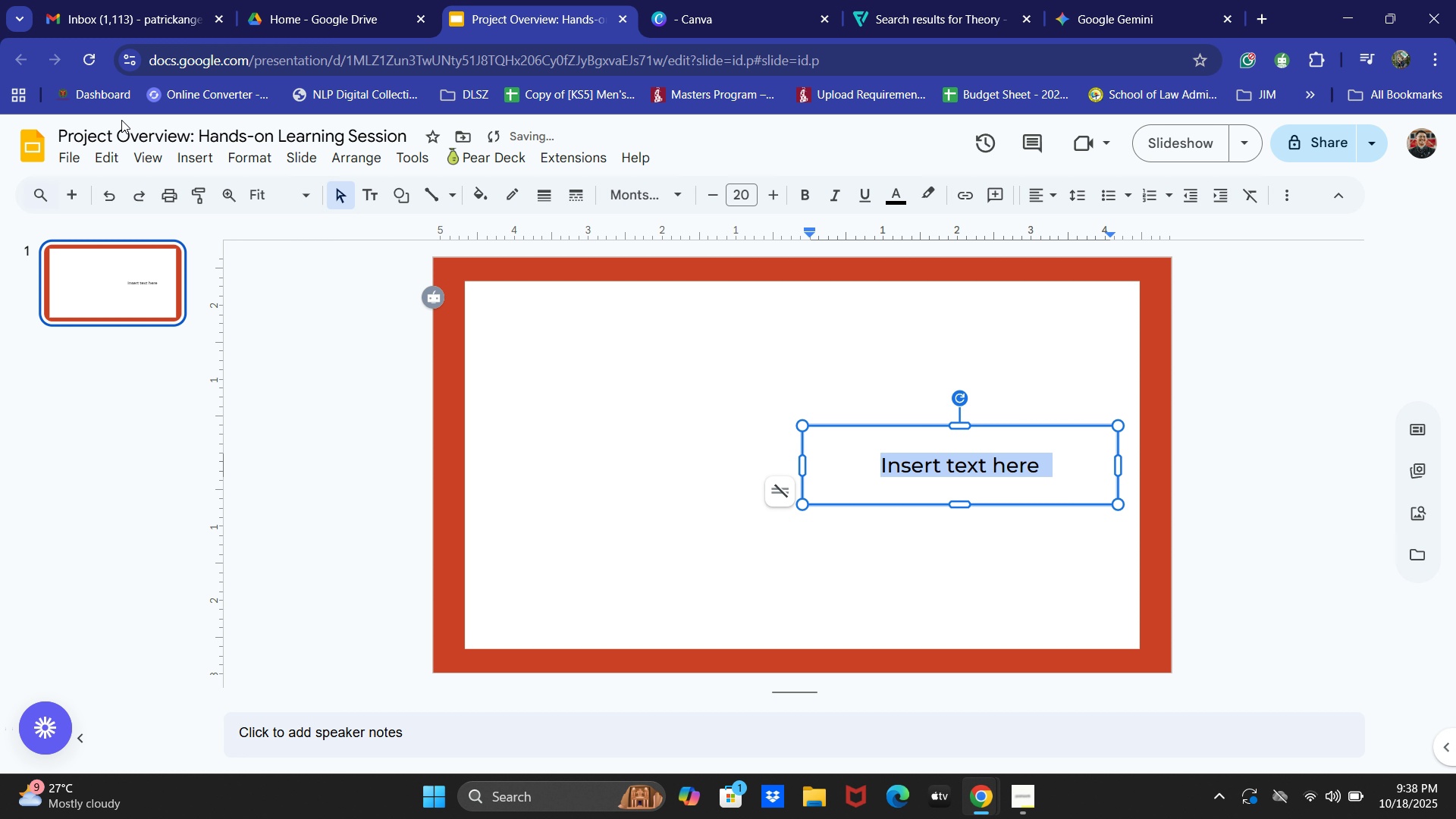 
key(Control+Y)
 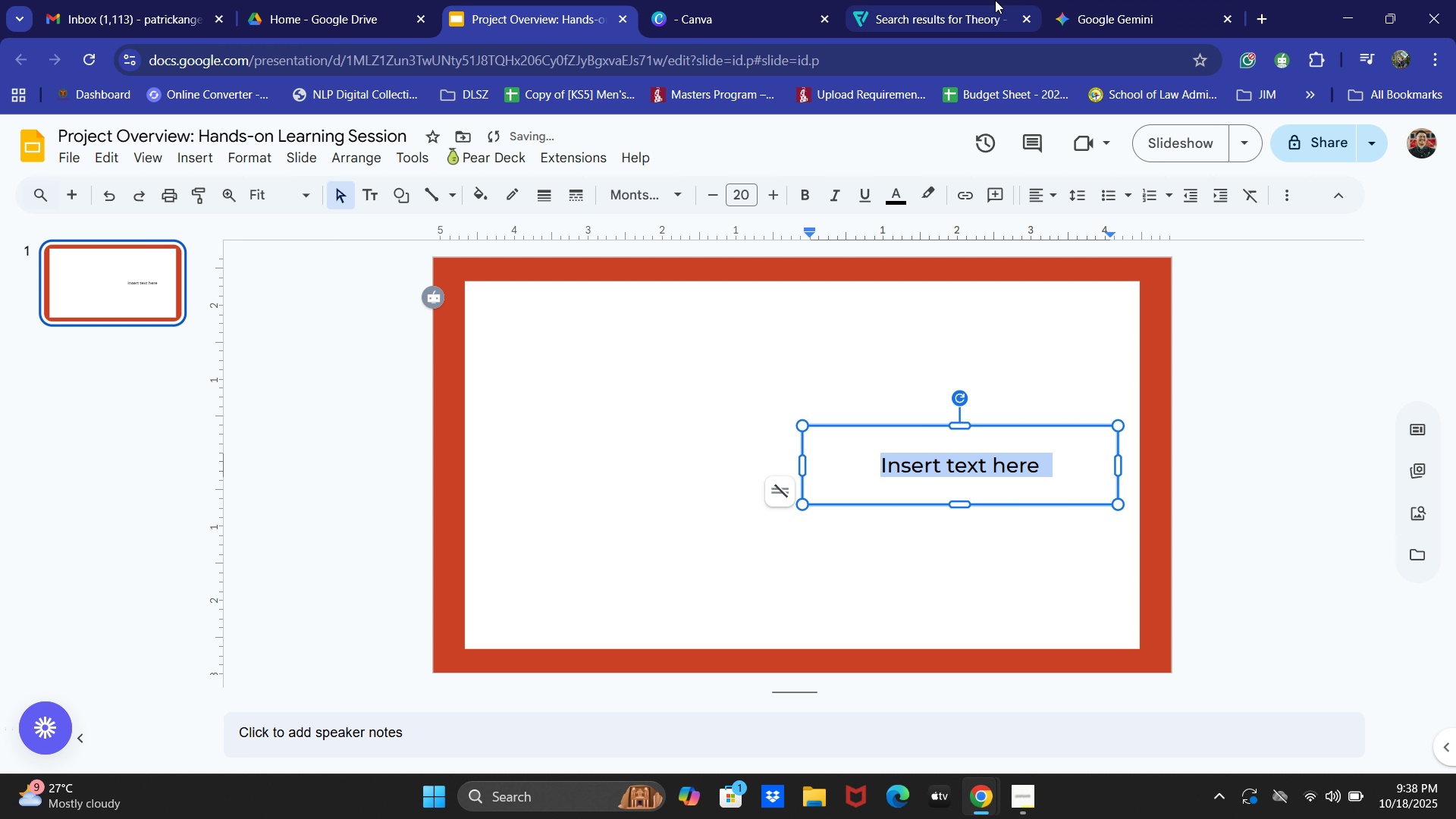 
left_click([1122, 0])
 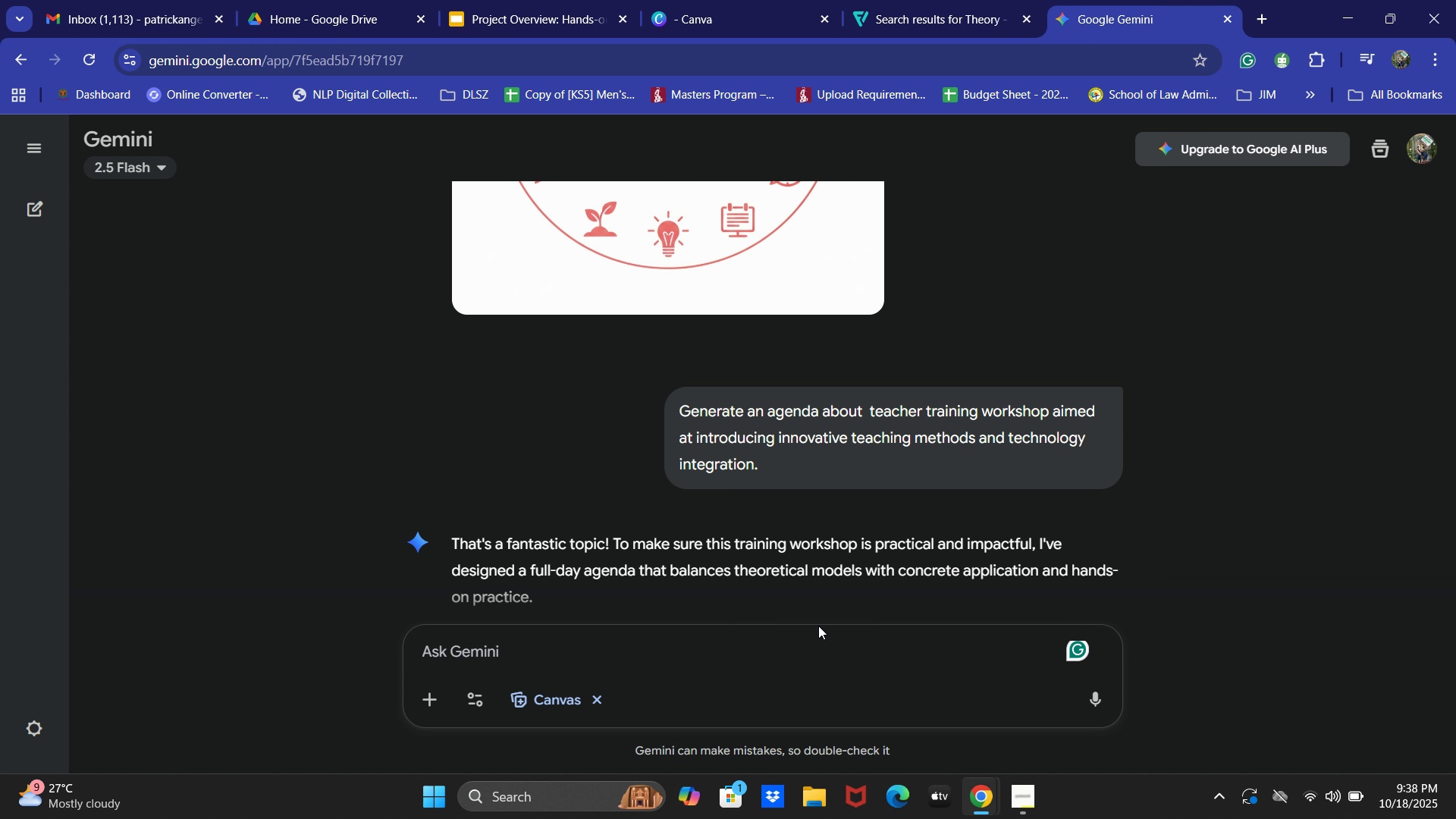 
scroll: coordinate [876, 554], scroll_direction: up, amount: 39.0
 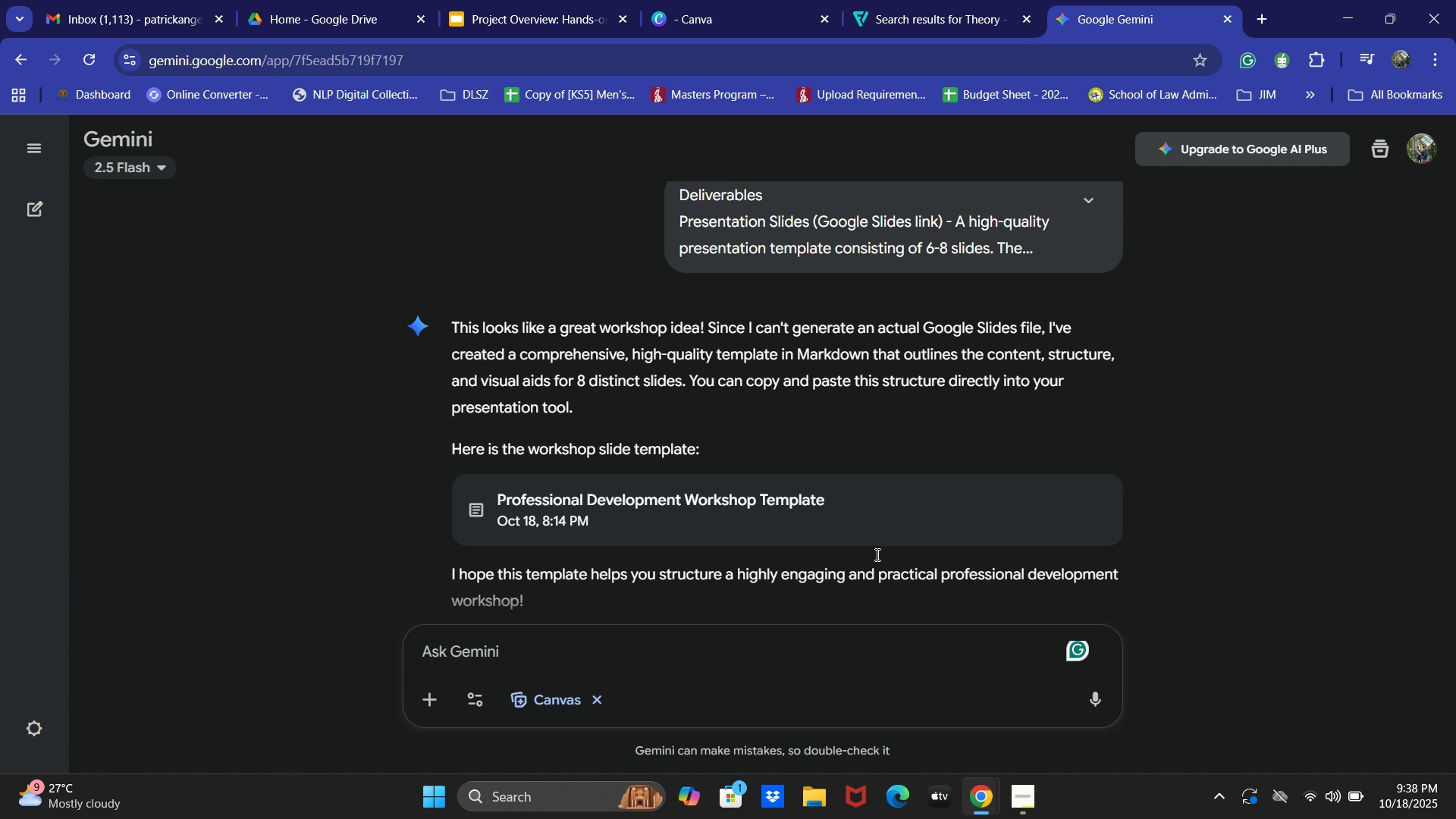 
scroll: coordinate [648, 501], scroll_direction: down, amount: 10.0
 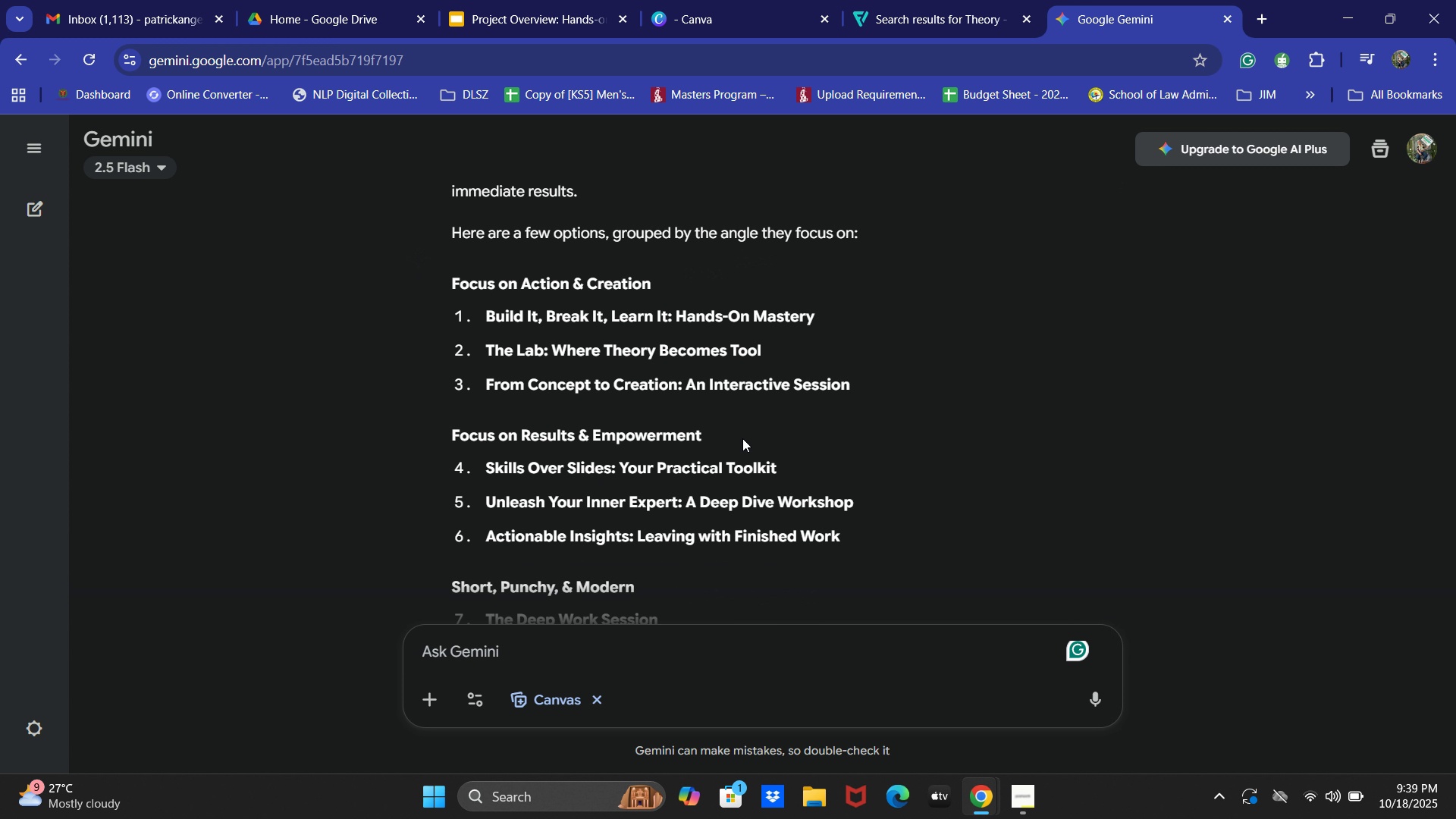 
scroll: coordinate [723, 464], scroll_direction: down, amount: 2.0
 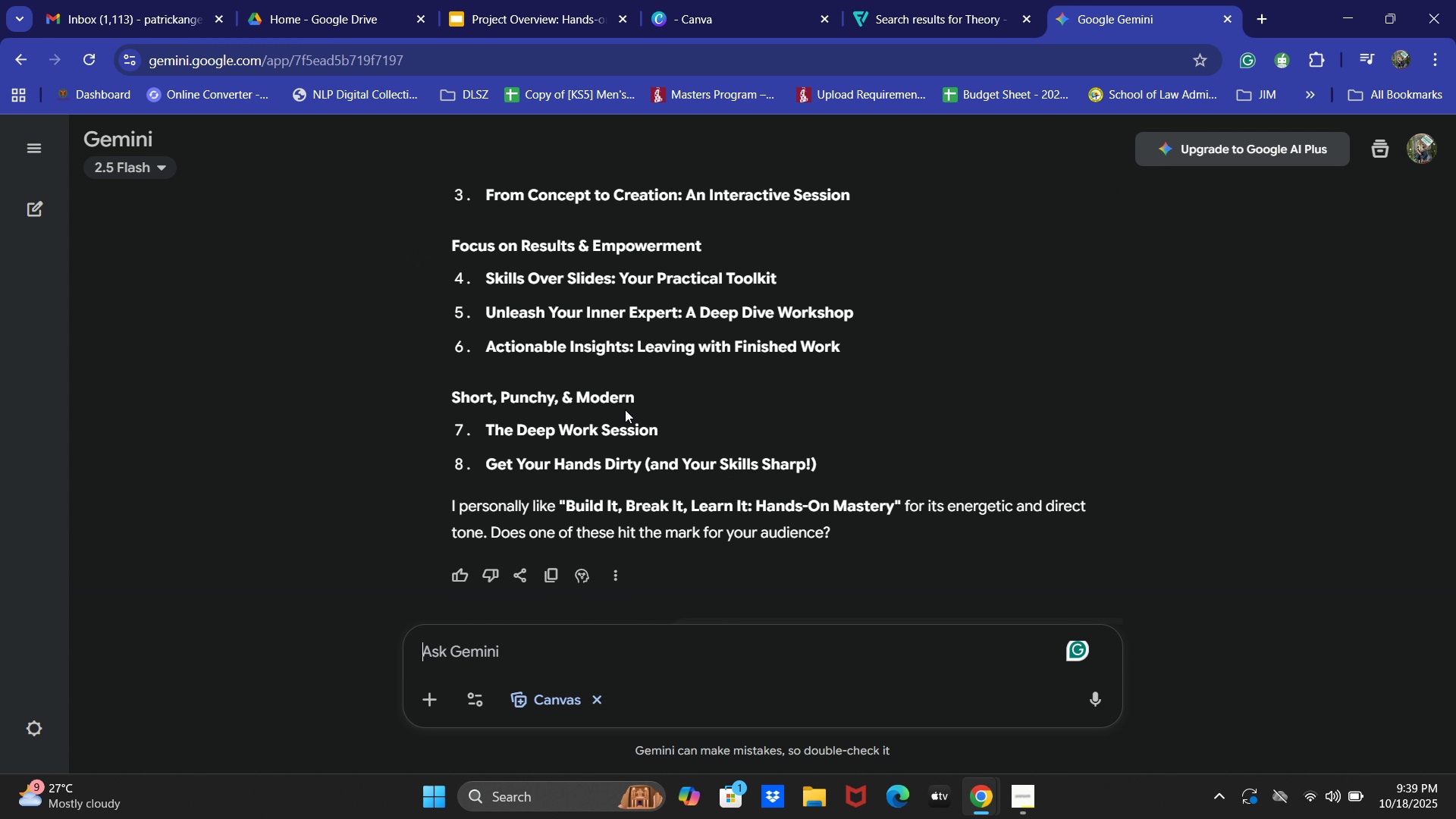 
wait(5.48)
 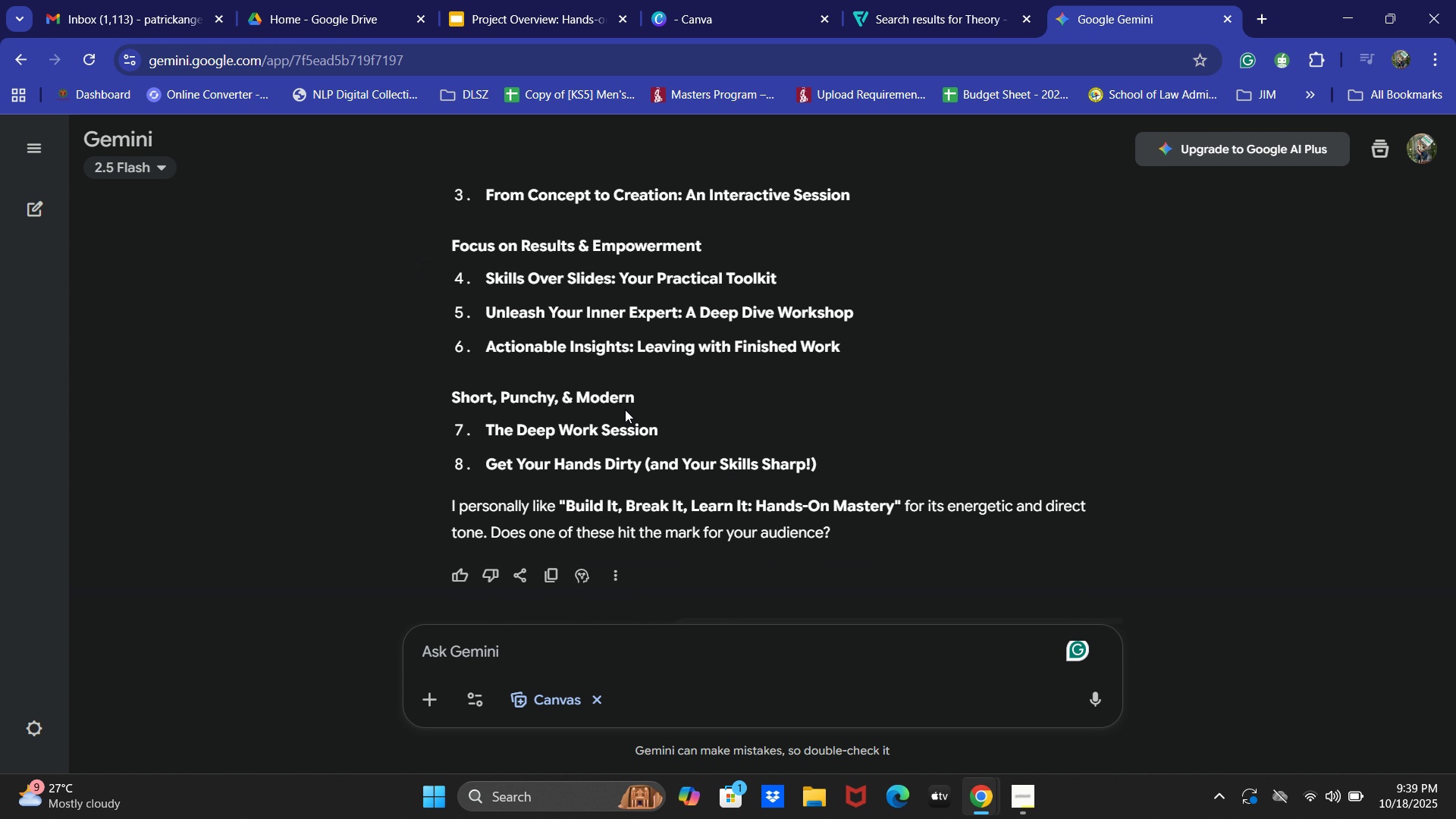 
left_click_drag(start_coordinate=[487, 316], to_coordinate=[892, 318])
 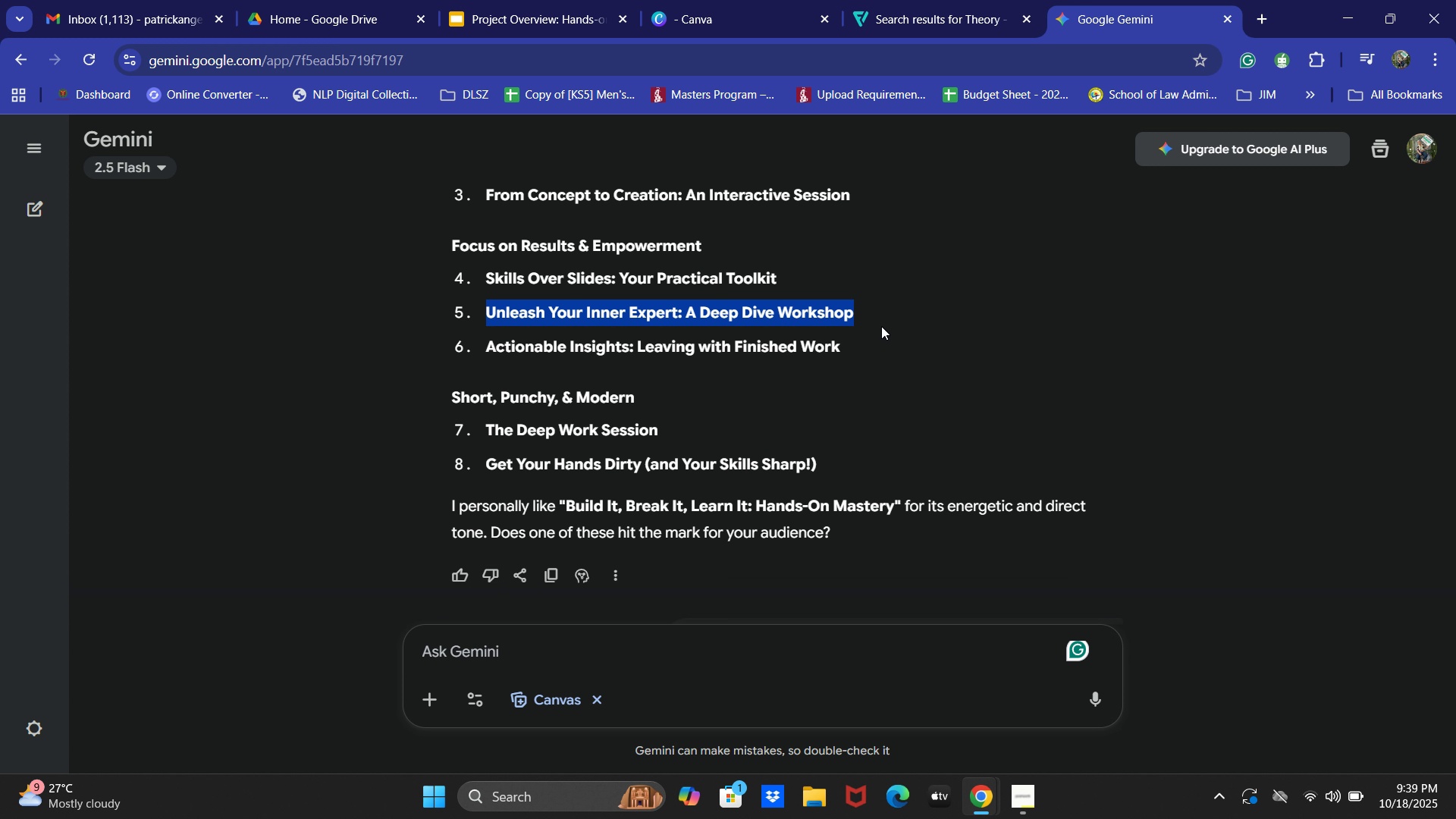 
left_click([579, 347])
 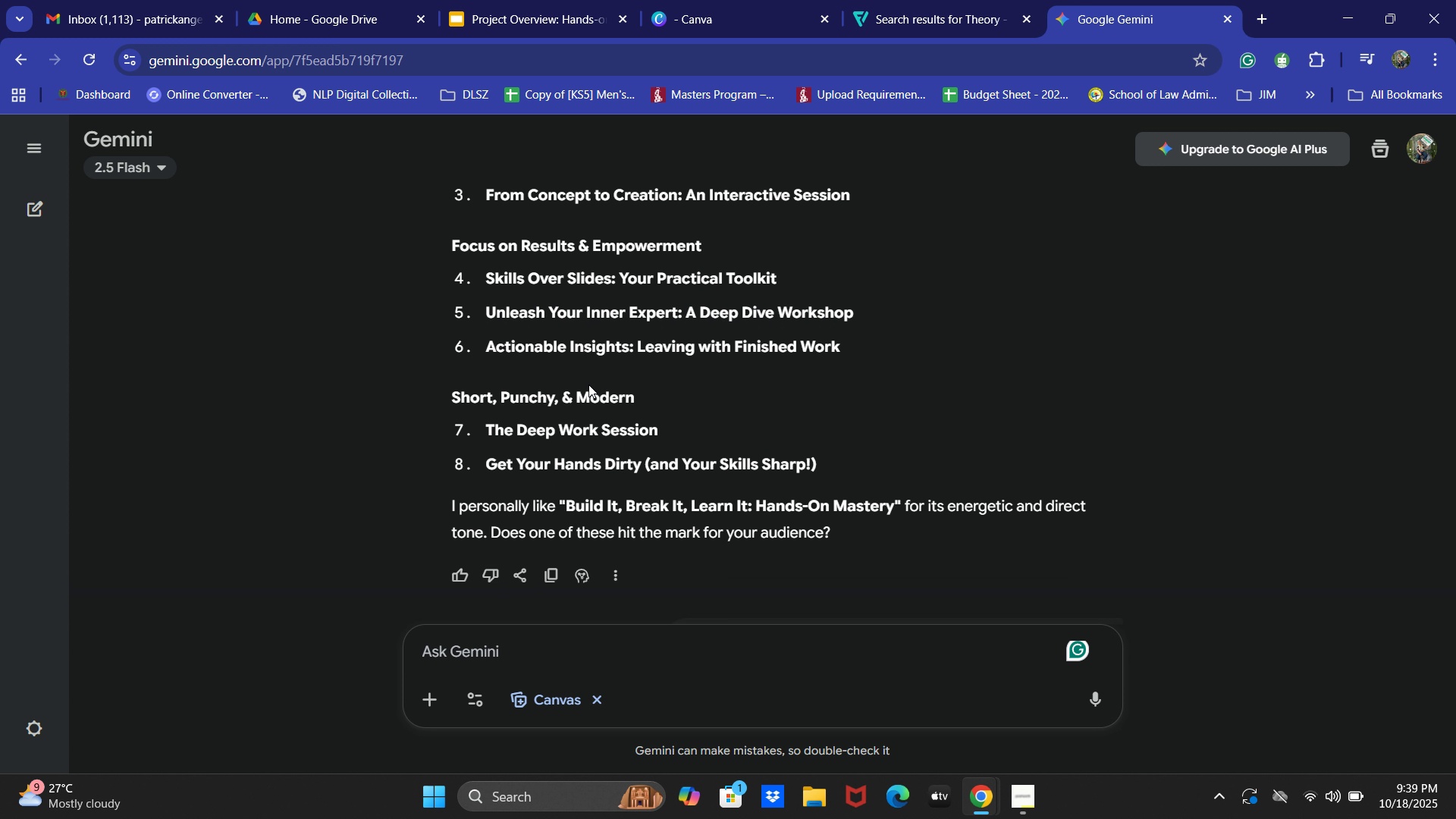 
scroll: coordinate [760, 462], scroll_direction: down, amount: 1.0
 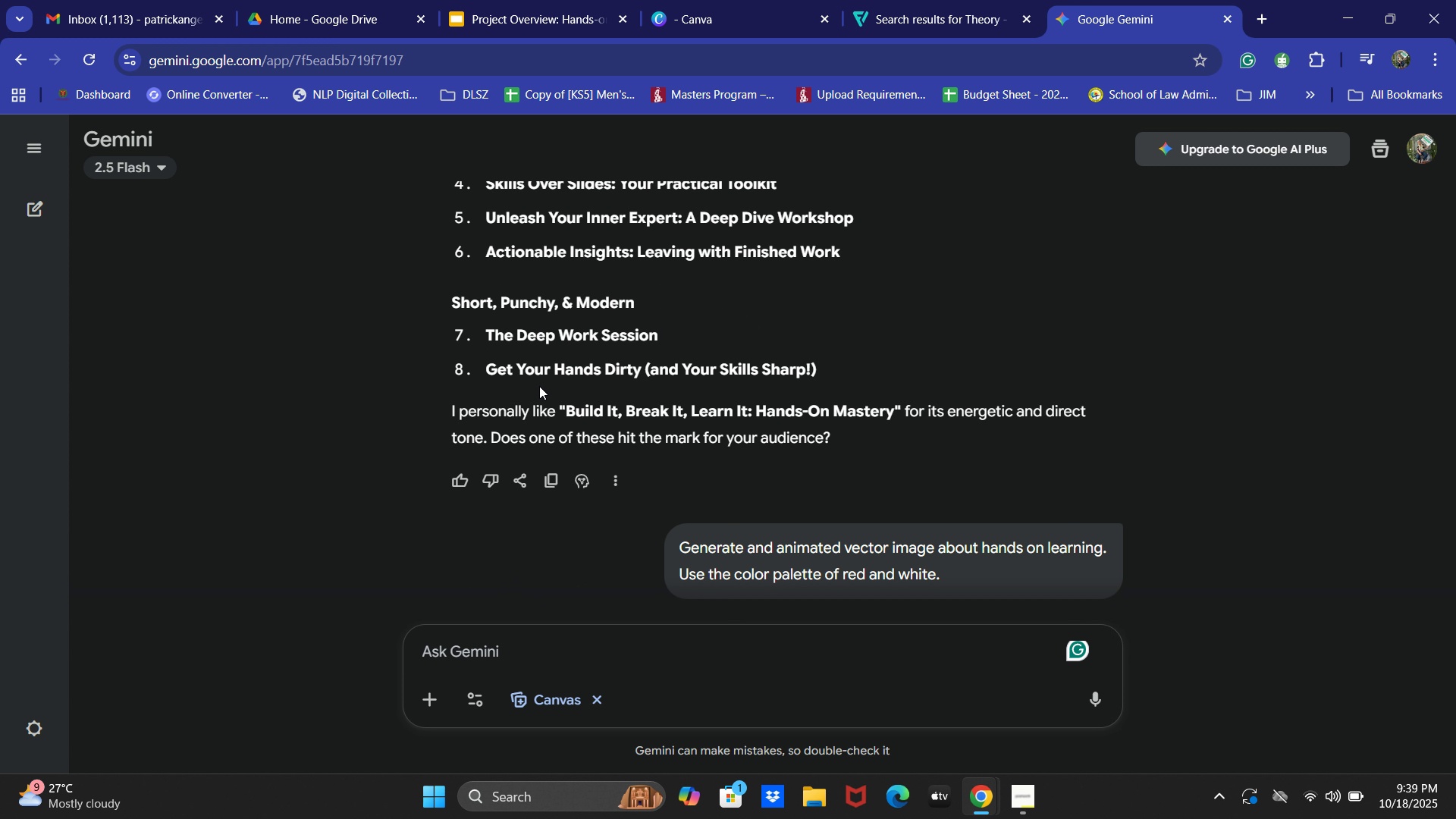 
scroll: coordinate [833, 390], scroll_direction: up, amount: 3.0
 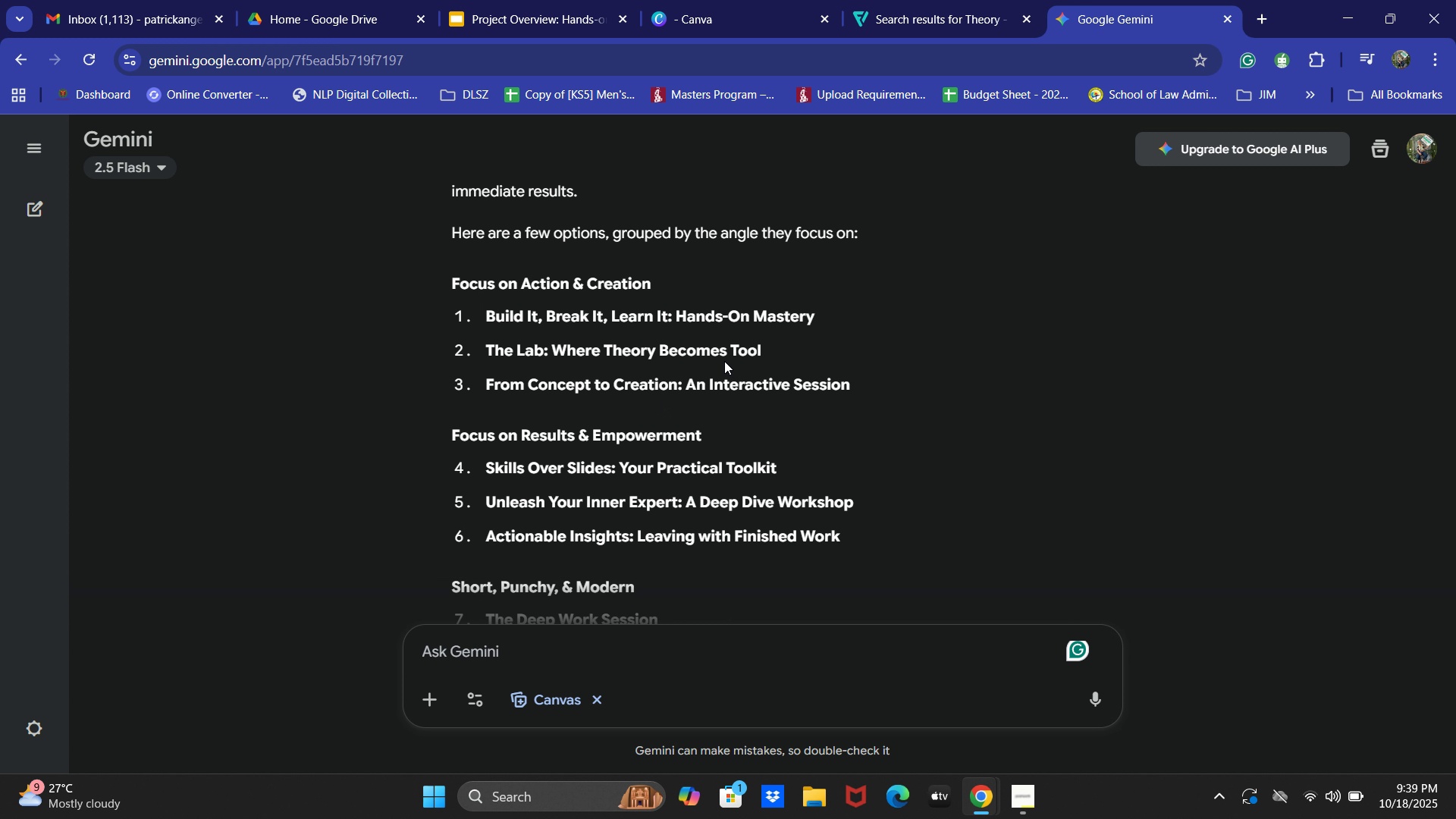 
left_click_drag(start_coordinate=[486, 379], to_coordinate=[786, 391])
 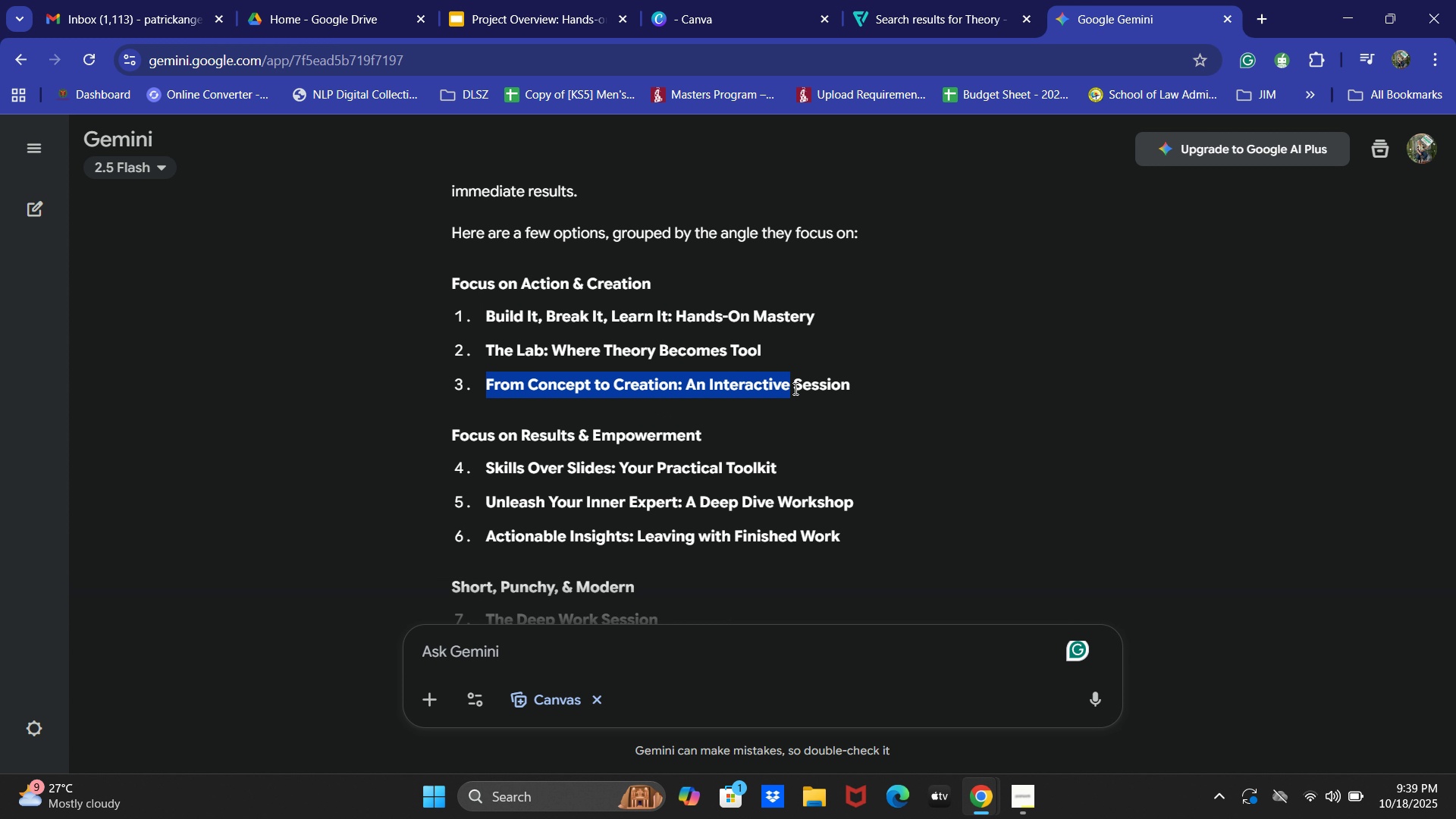 
left_click([790, 388])
 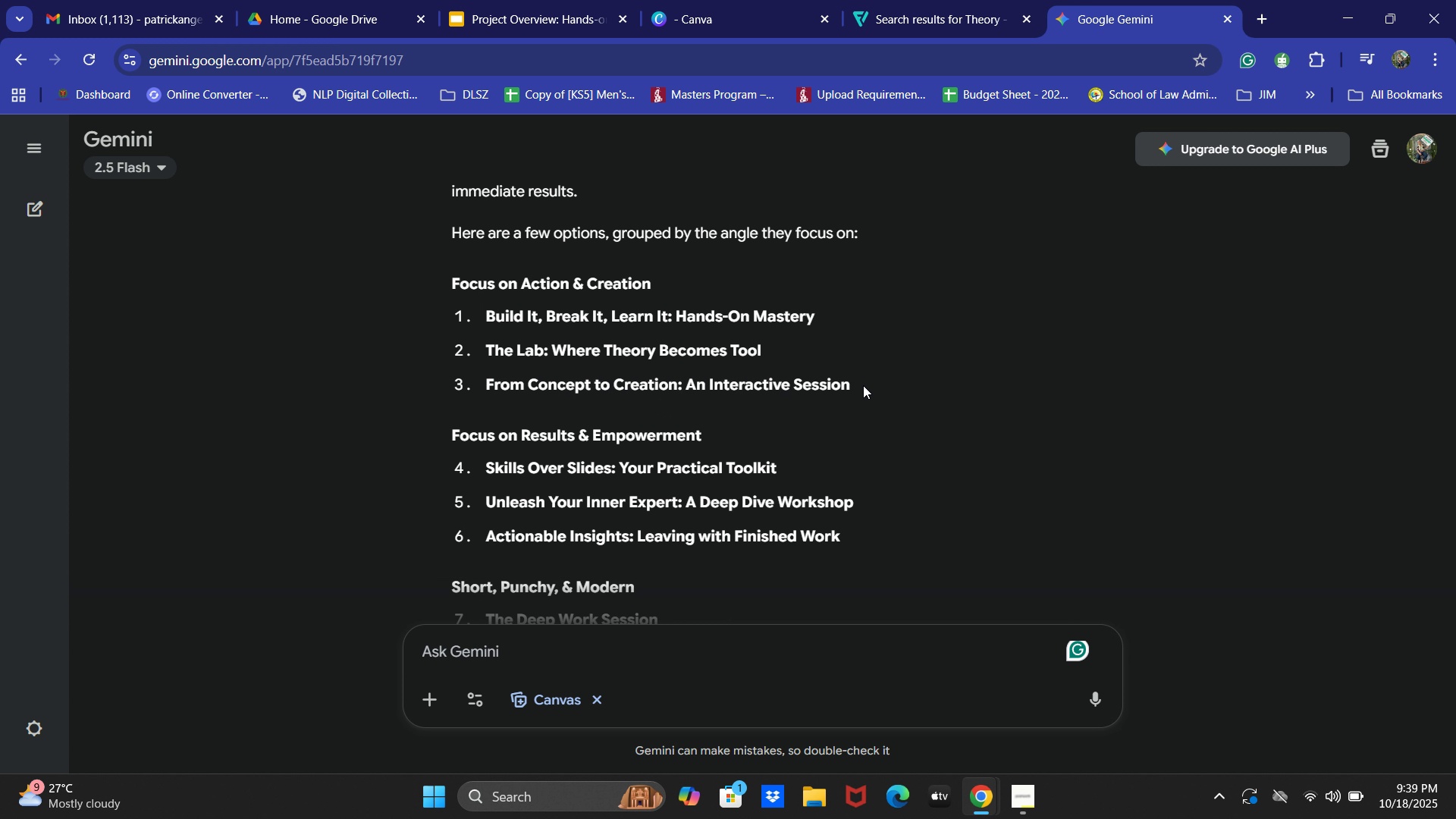 
left_click_drag(start_coordinate=[863, 385], to_coordinate=[489, 388])
 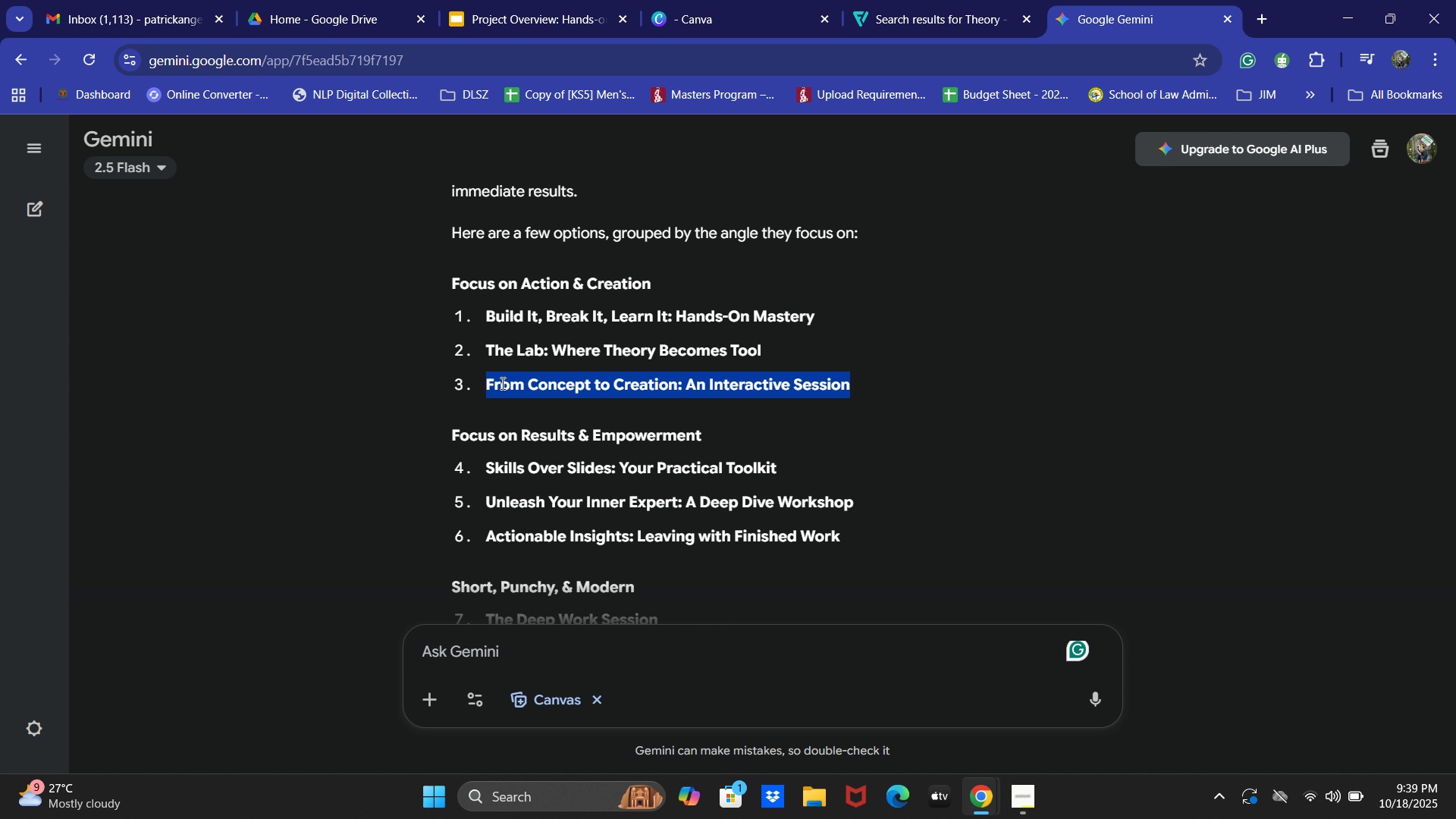 
key(Control+C)
 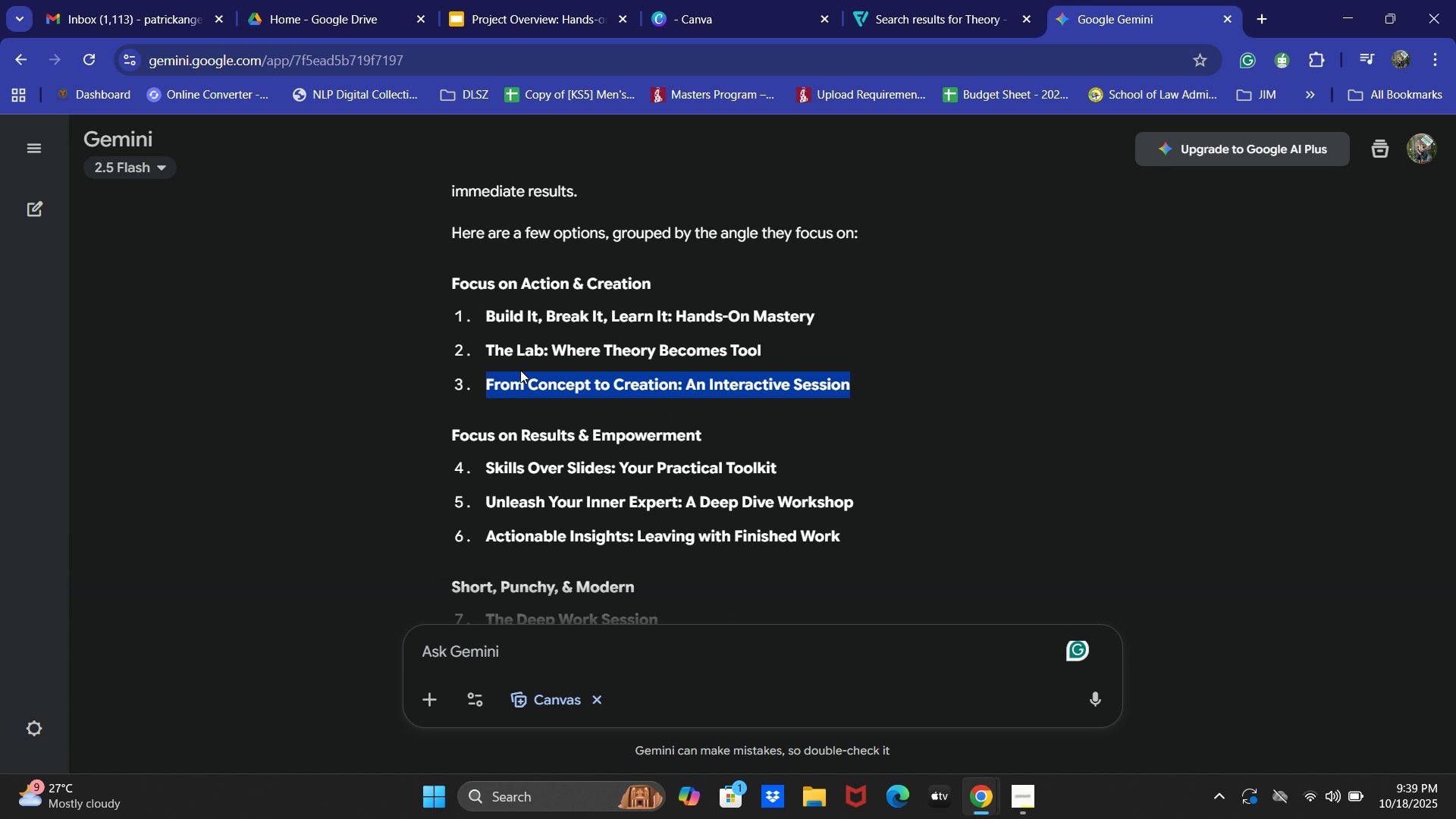 
key(Control+C)
 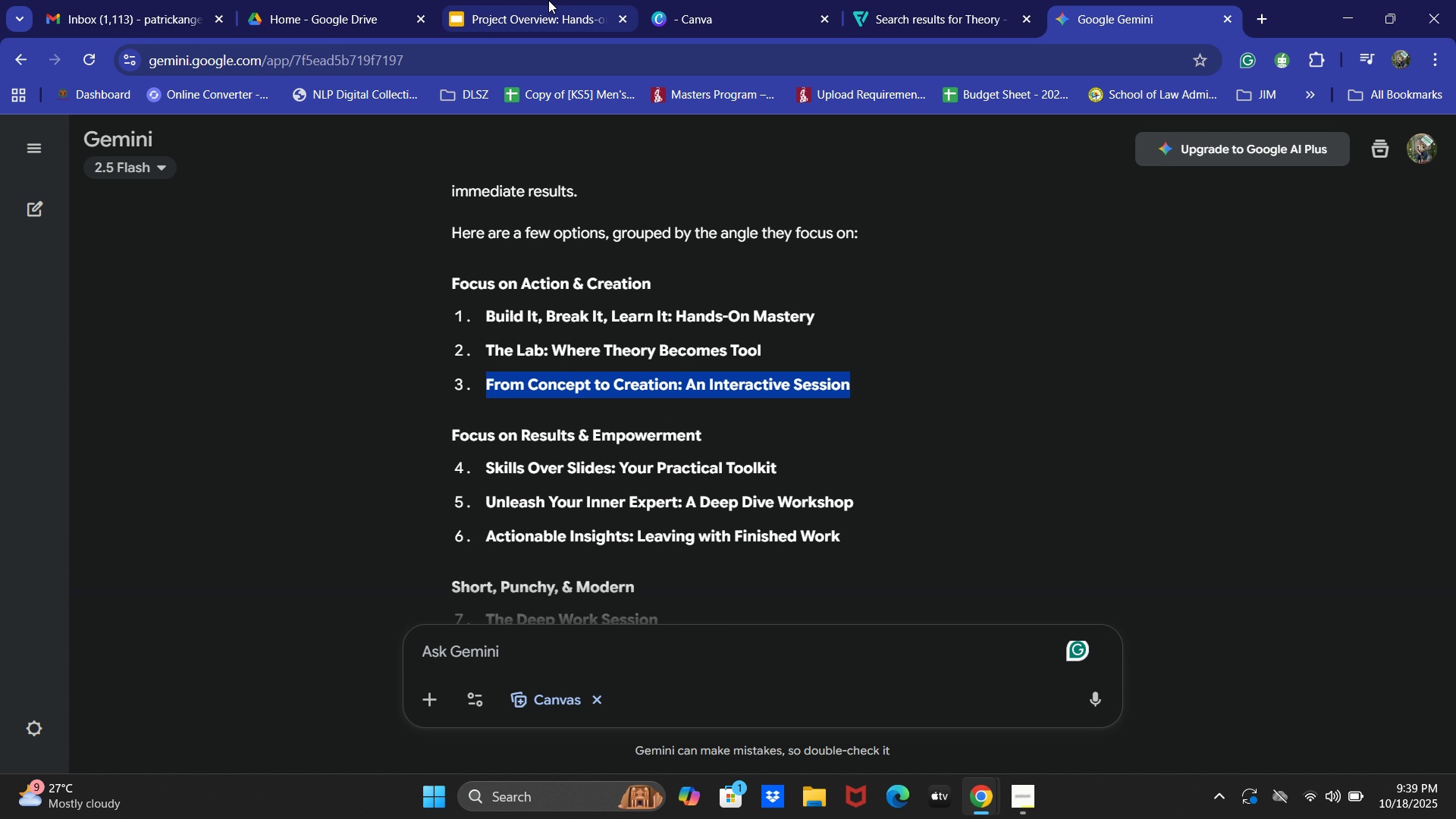 
left_click([565, 0])
 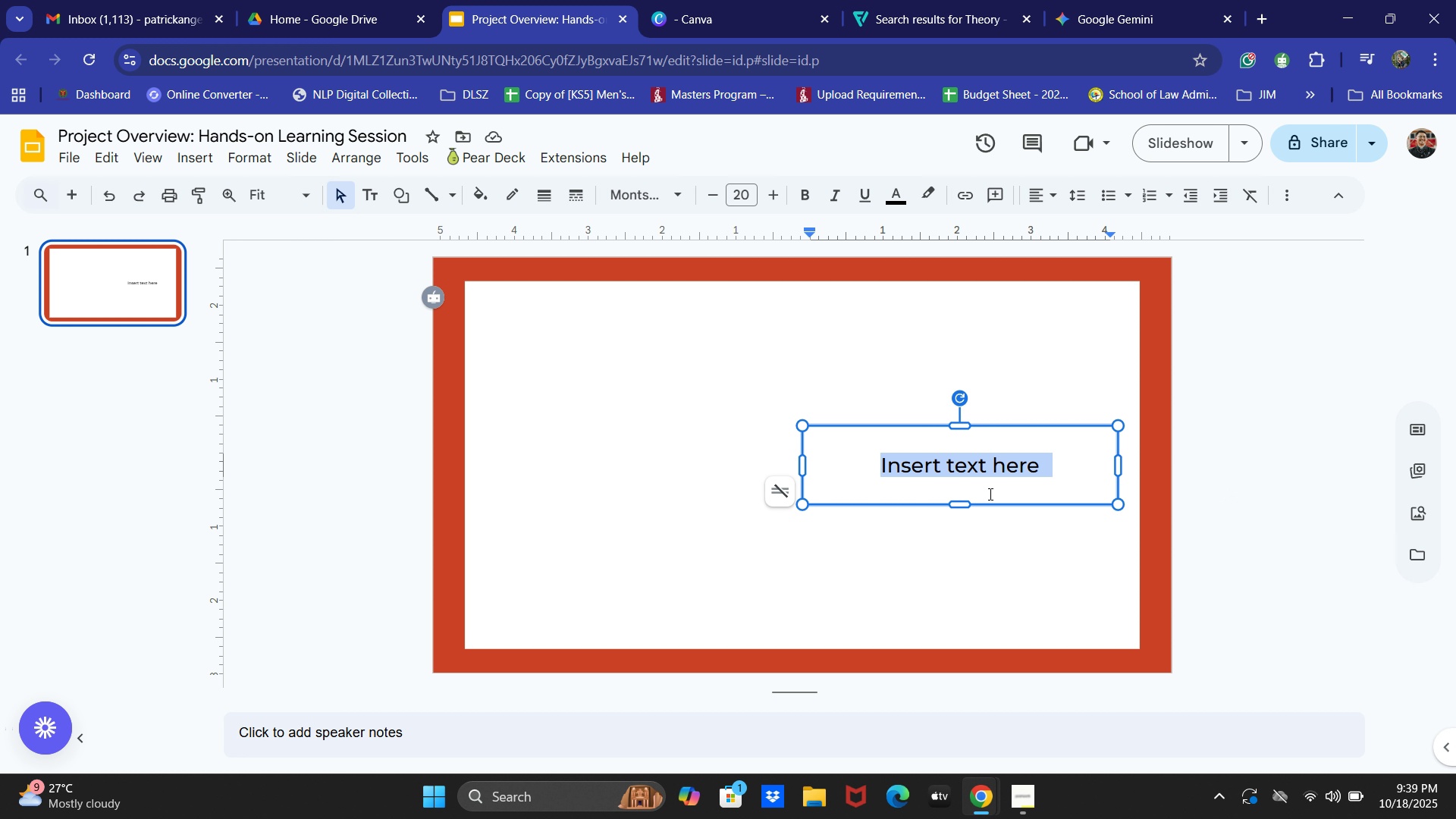 
key(Control+V)
 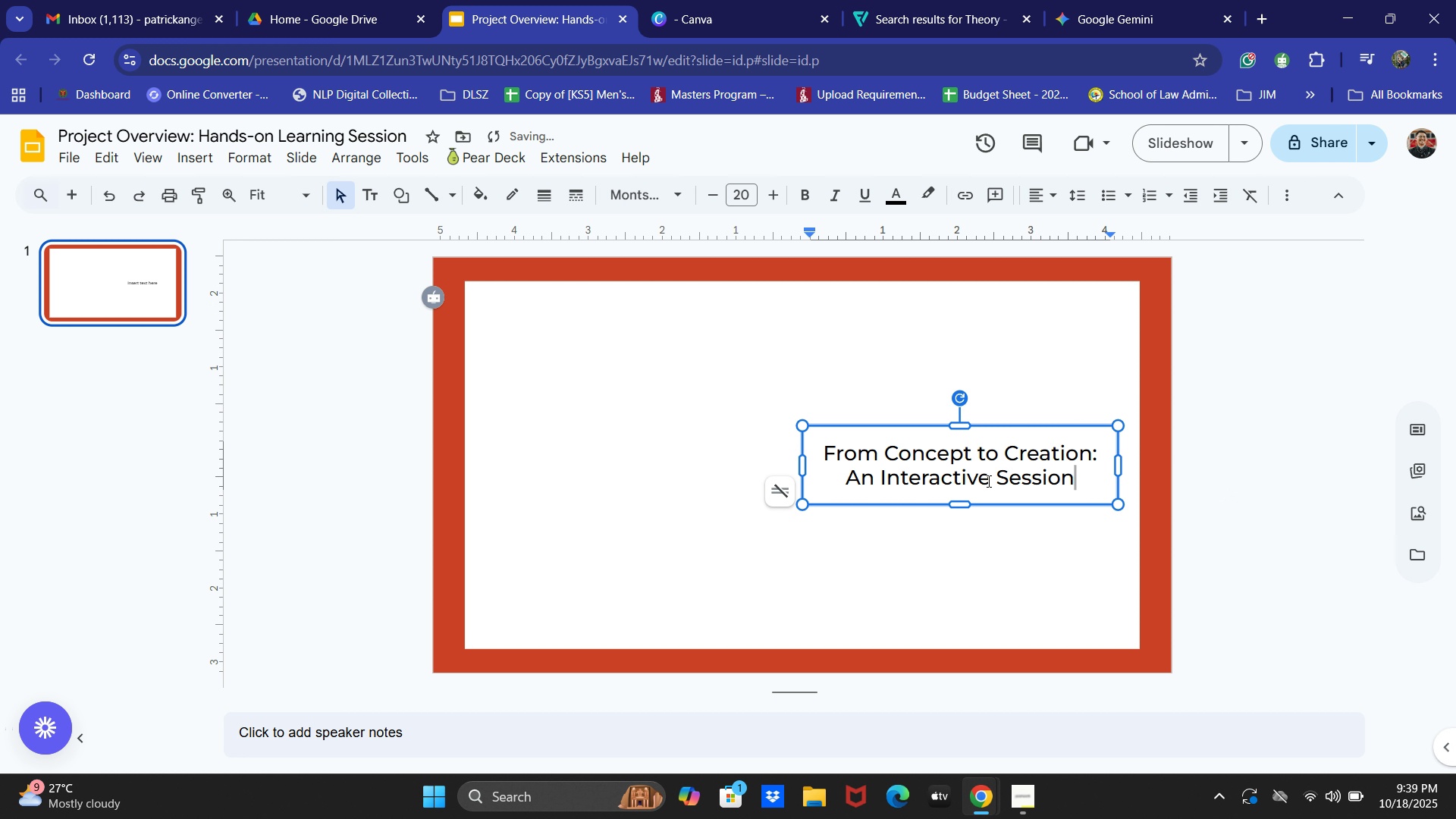 
key(Control+A)
 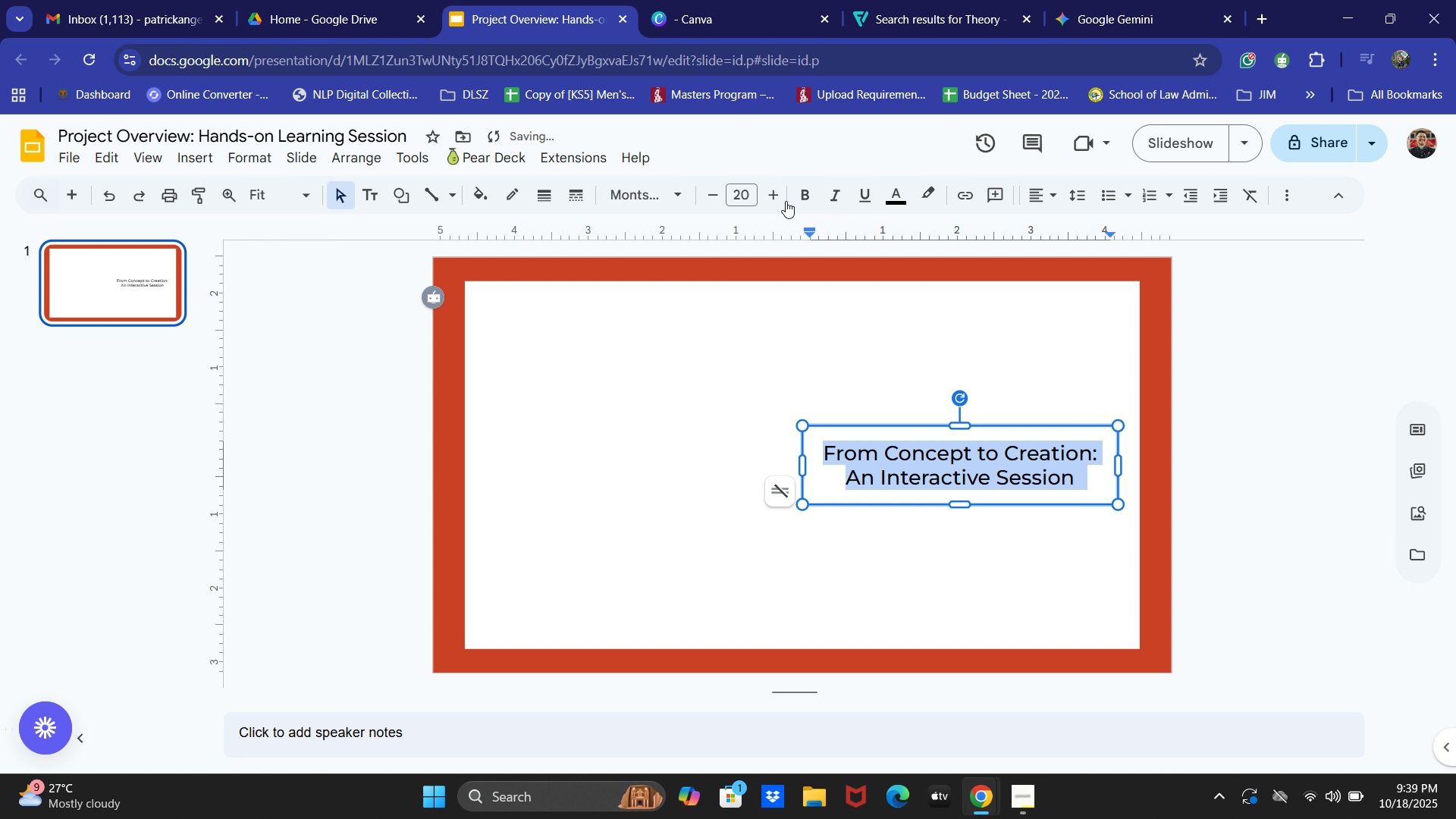 
double_click([782, 199])
 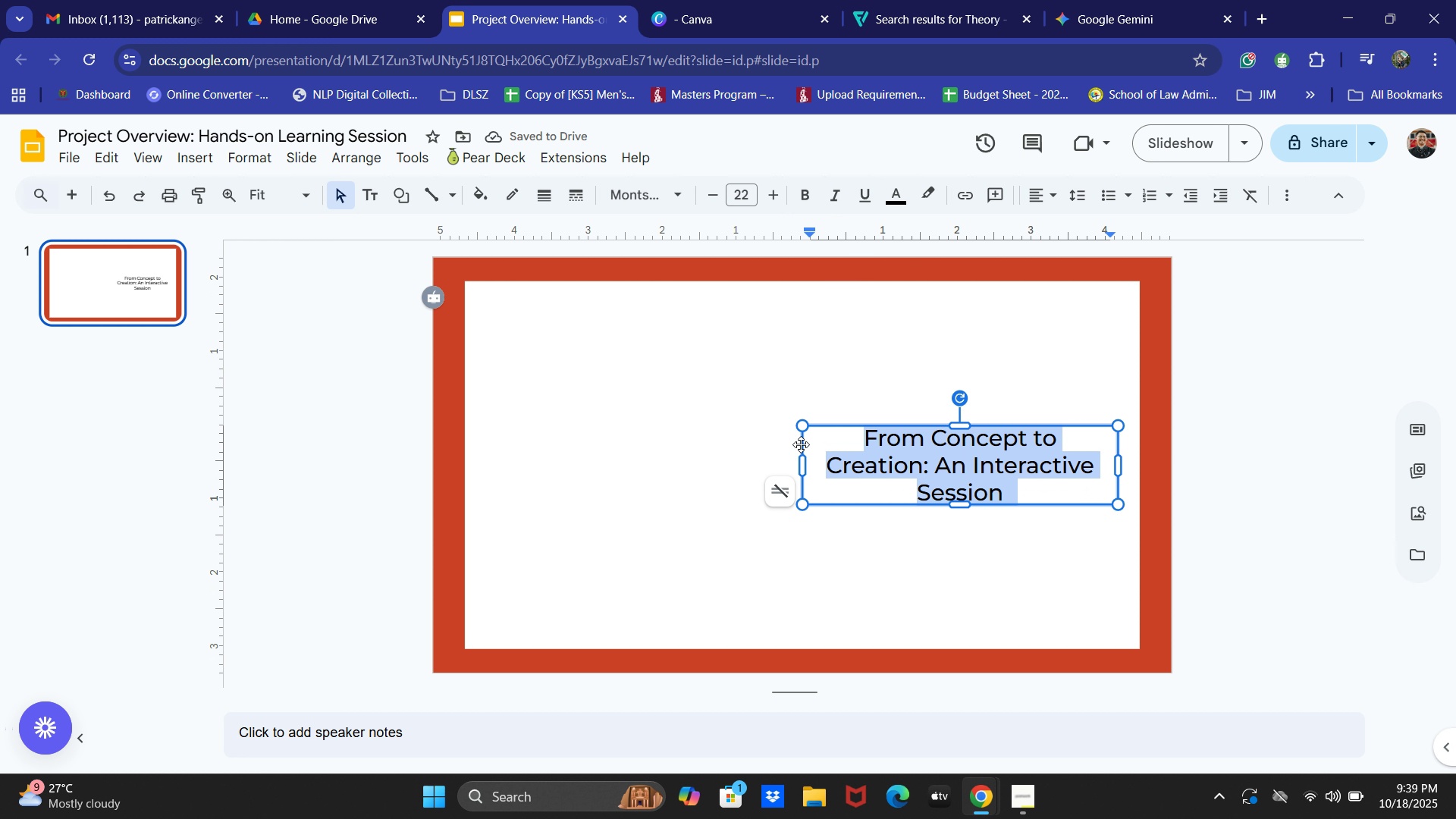 
wait(6.86)
 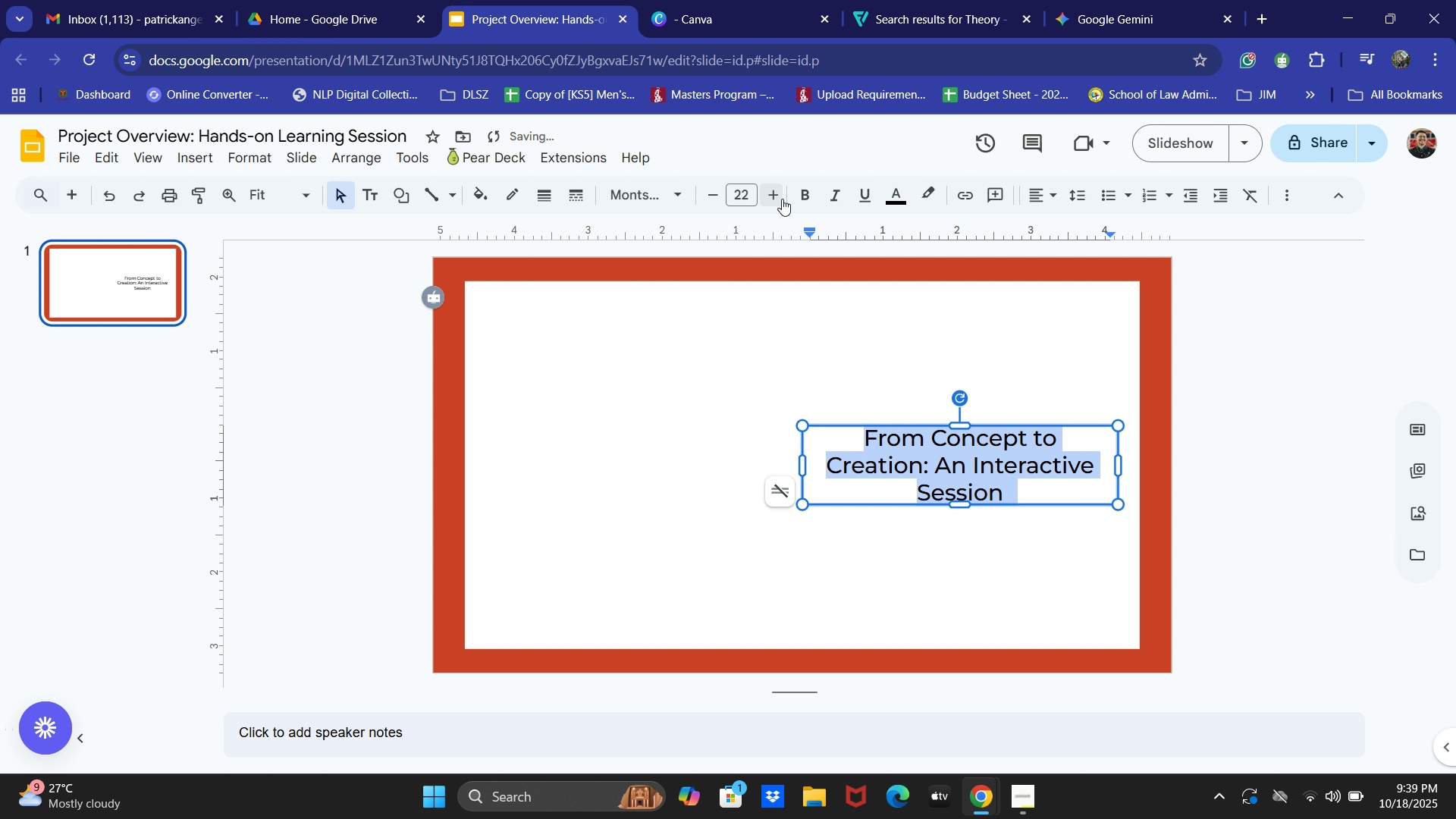 
left_click_drag(start_coordinate=[807, 466], to_coordinate=[803, 466])
 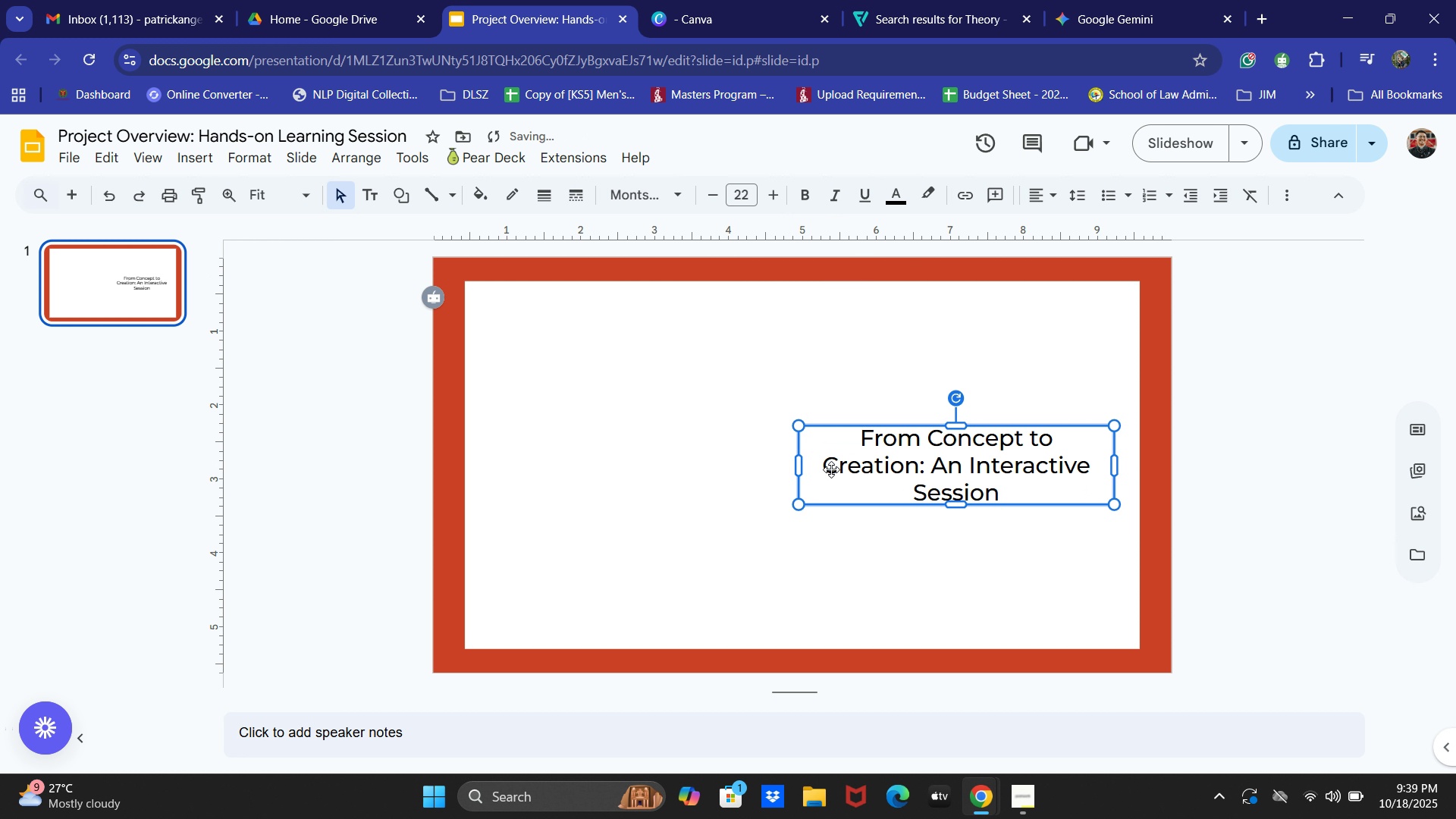 
key(Control+ControlLeft)
 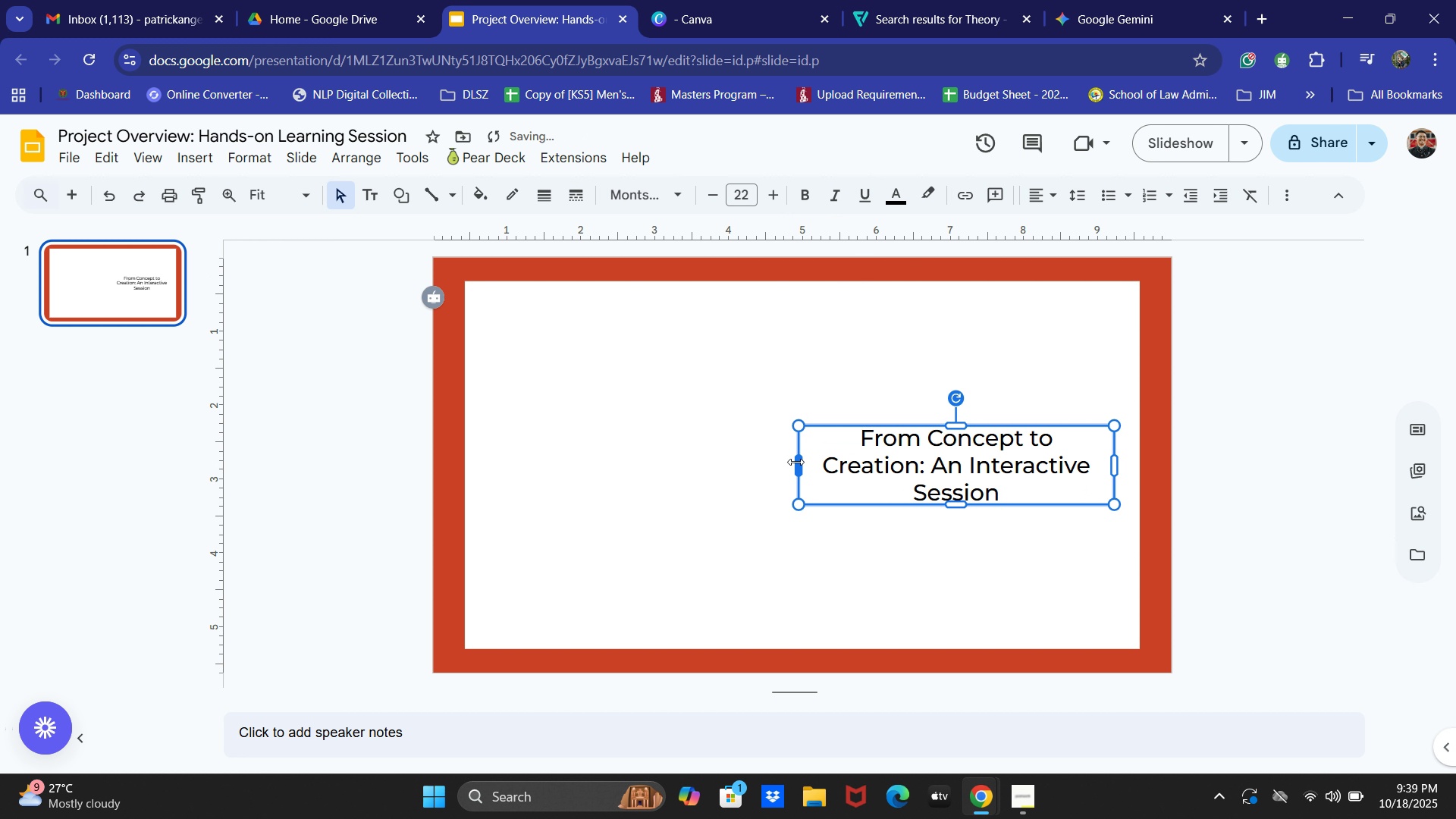 
left_click_drag(start_coordinate=[799, 461], to_coordinate=[740, 465])
 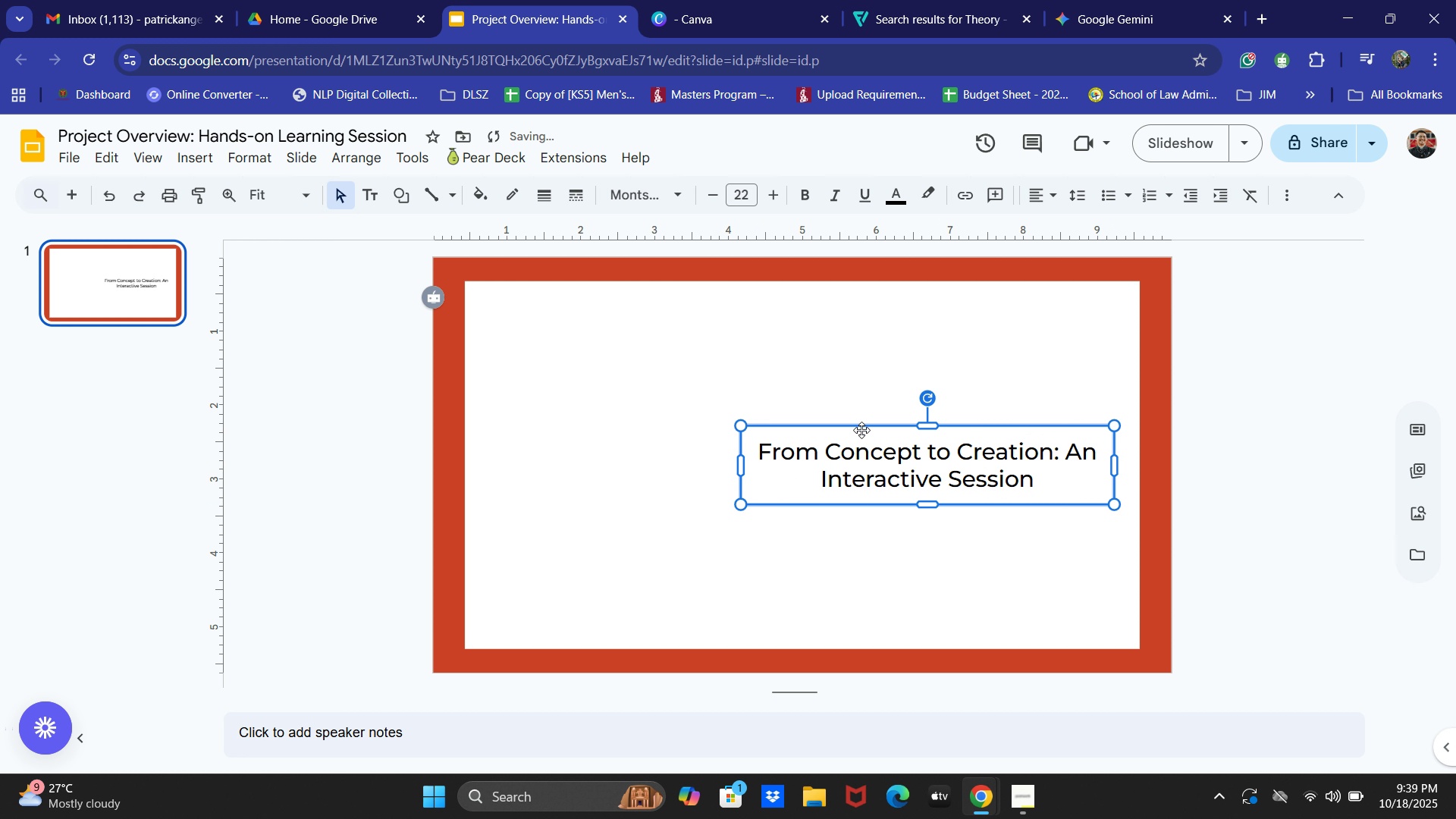 
left_click_drag(start_coordinate=[861, 431], to_coordinate=[876, 433])
 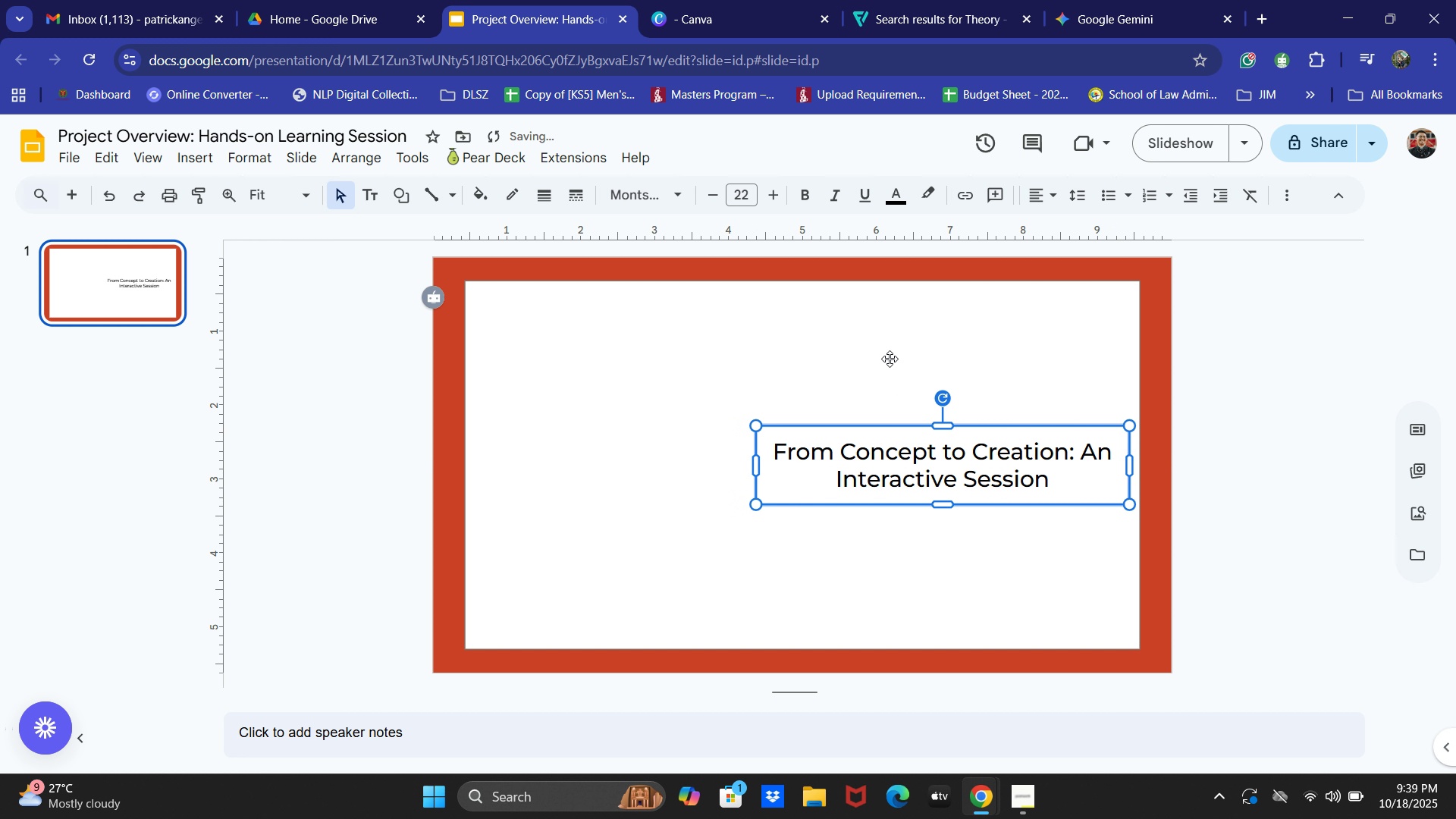 
left_click([1116, 14])
 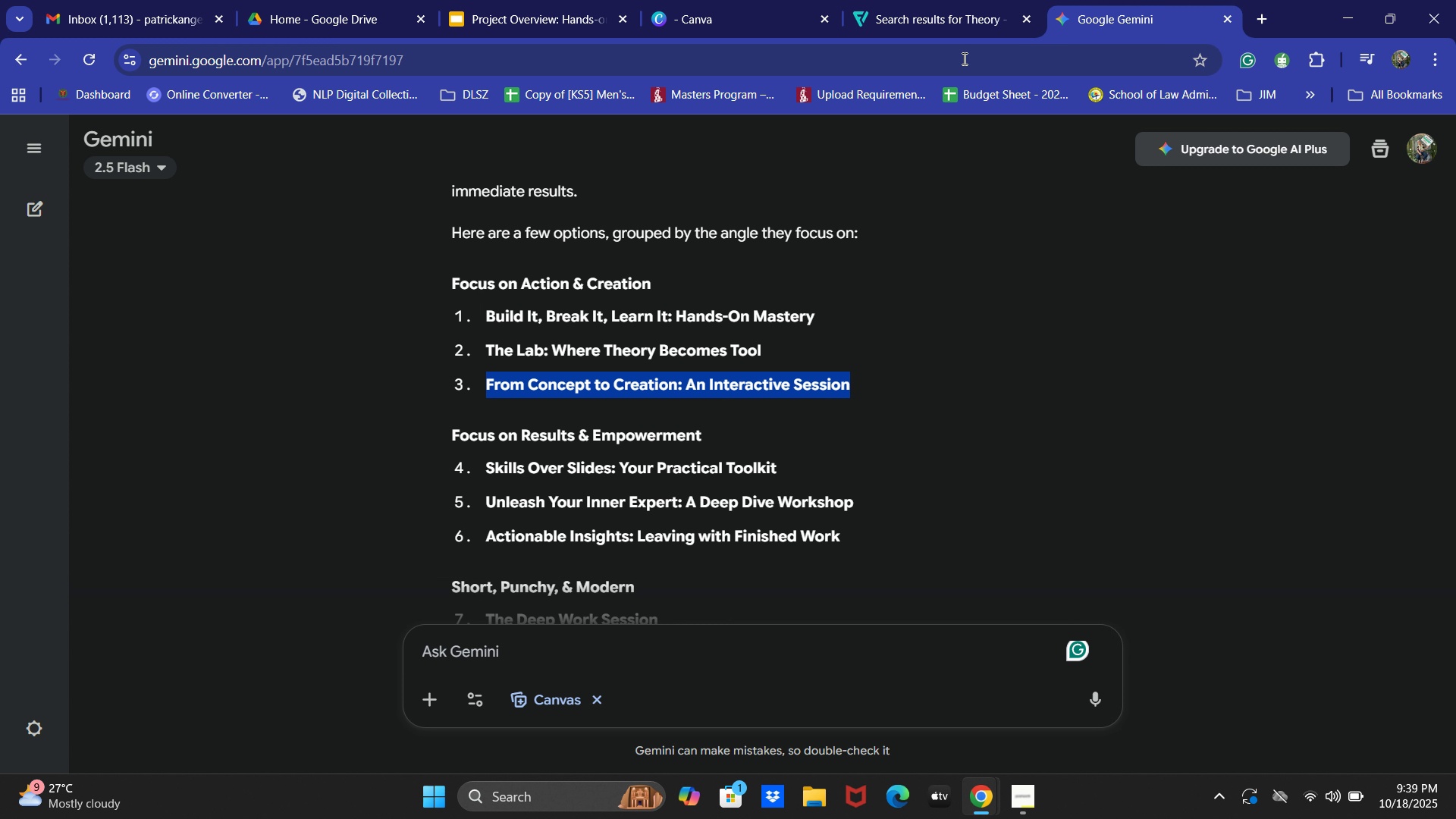 
left_click([952, 14])
 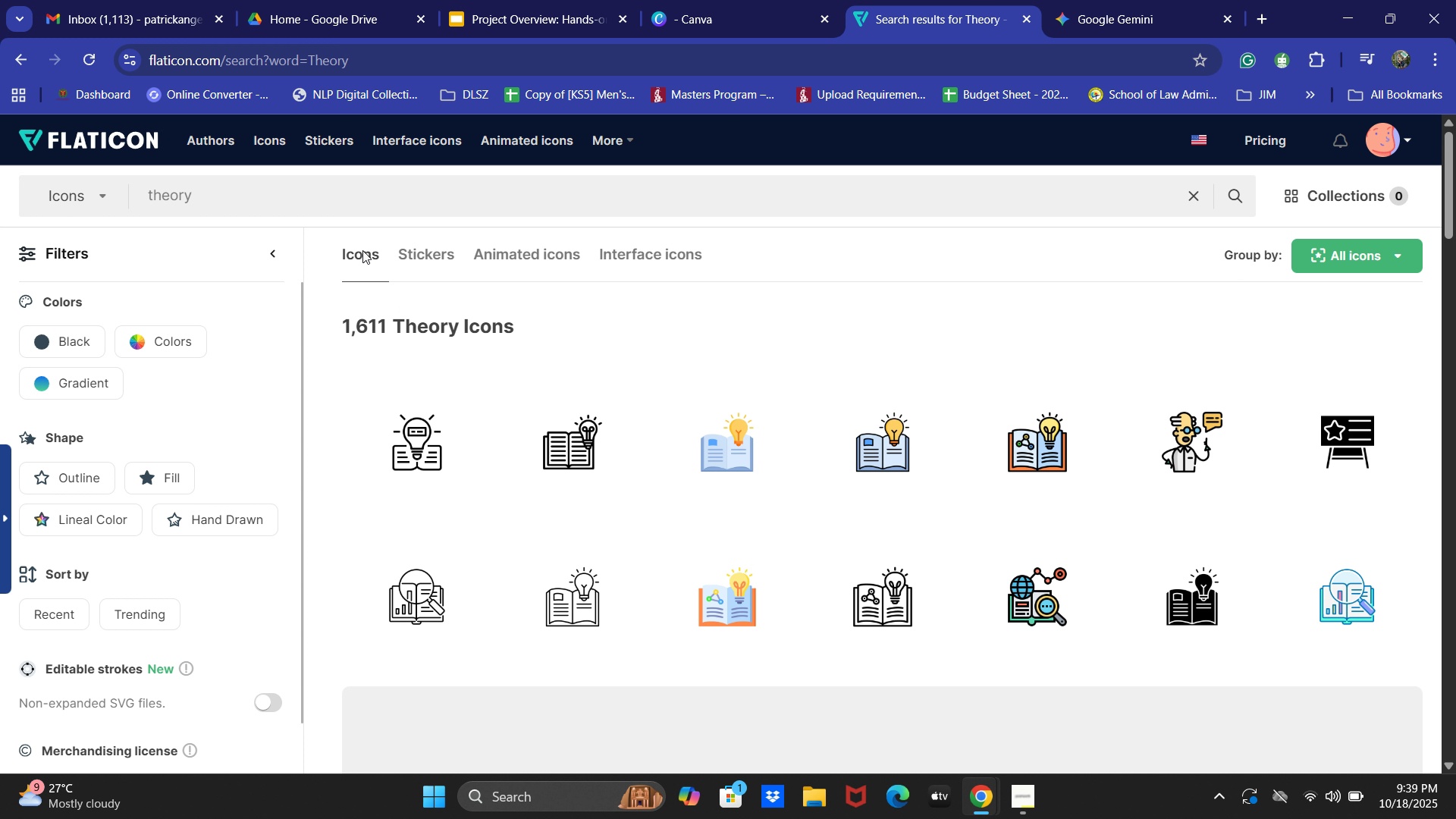 
left_click([325, 184])
 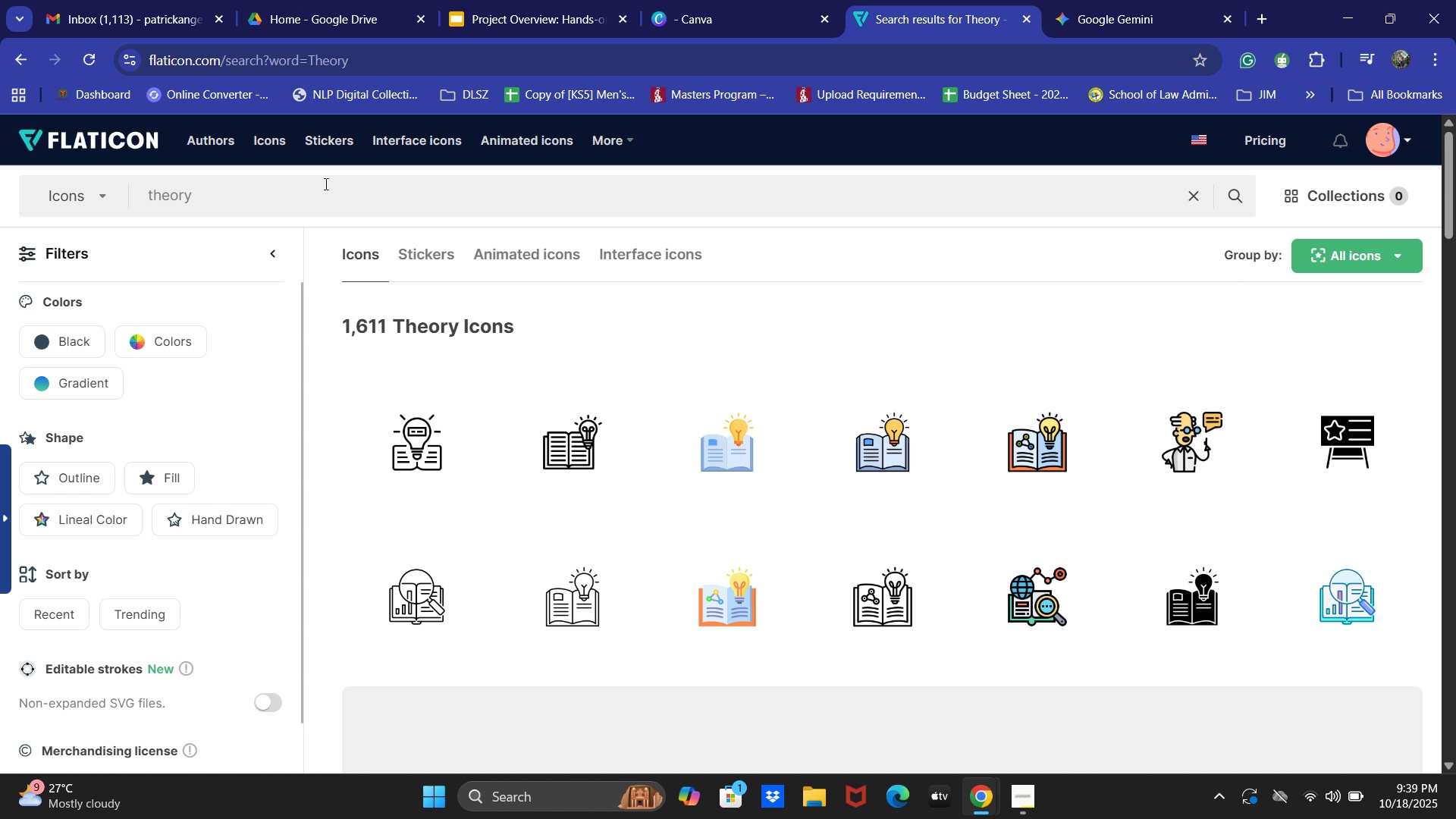 
key(Control+A)
 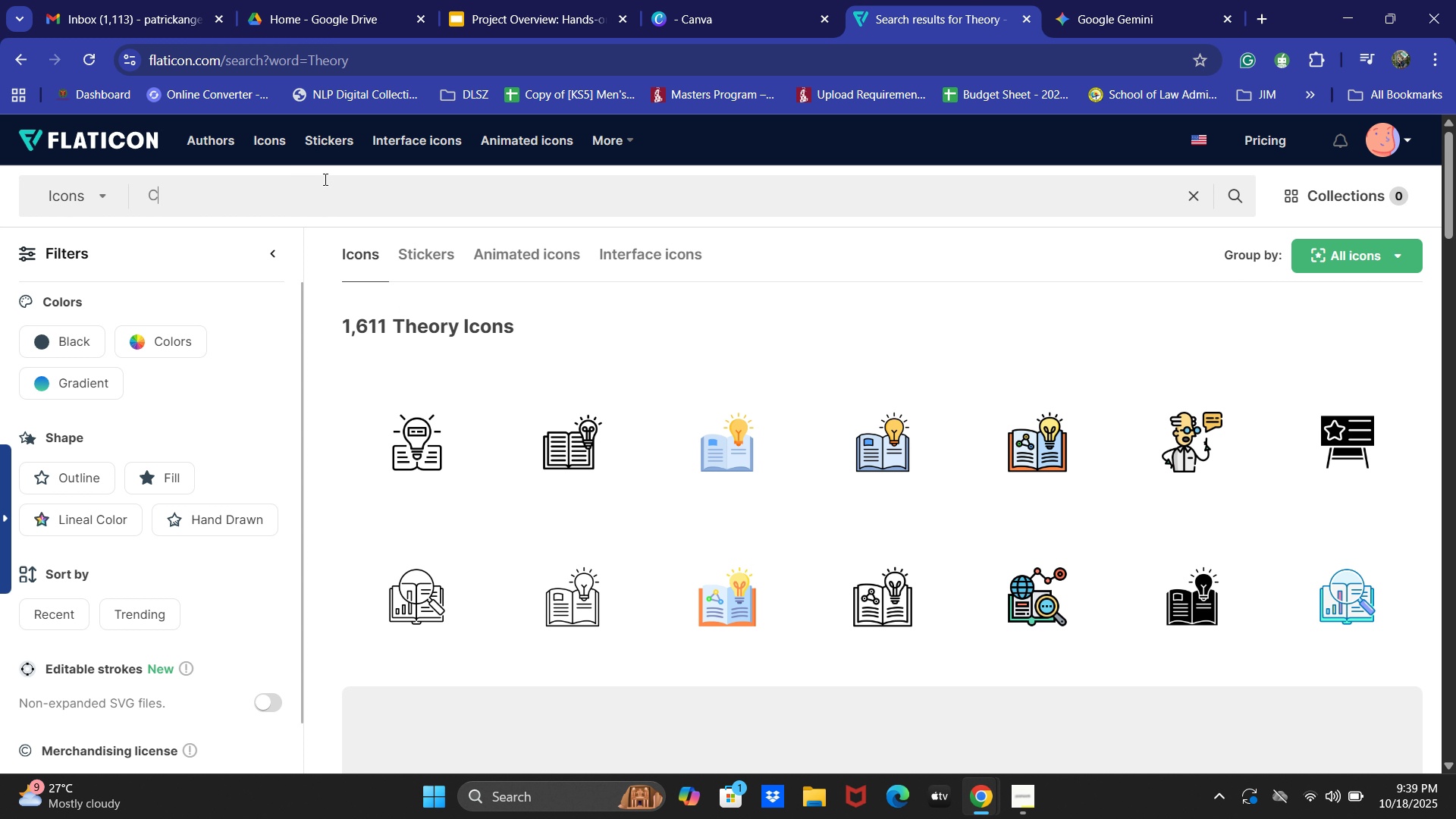 
type(Concept to)
key(Backspace)
key(Backspace)
 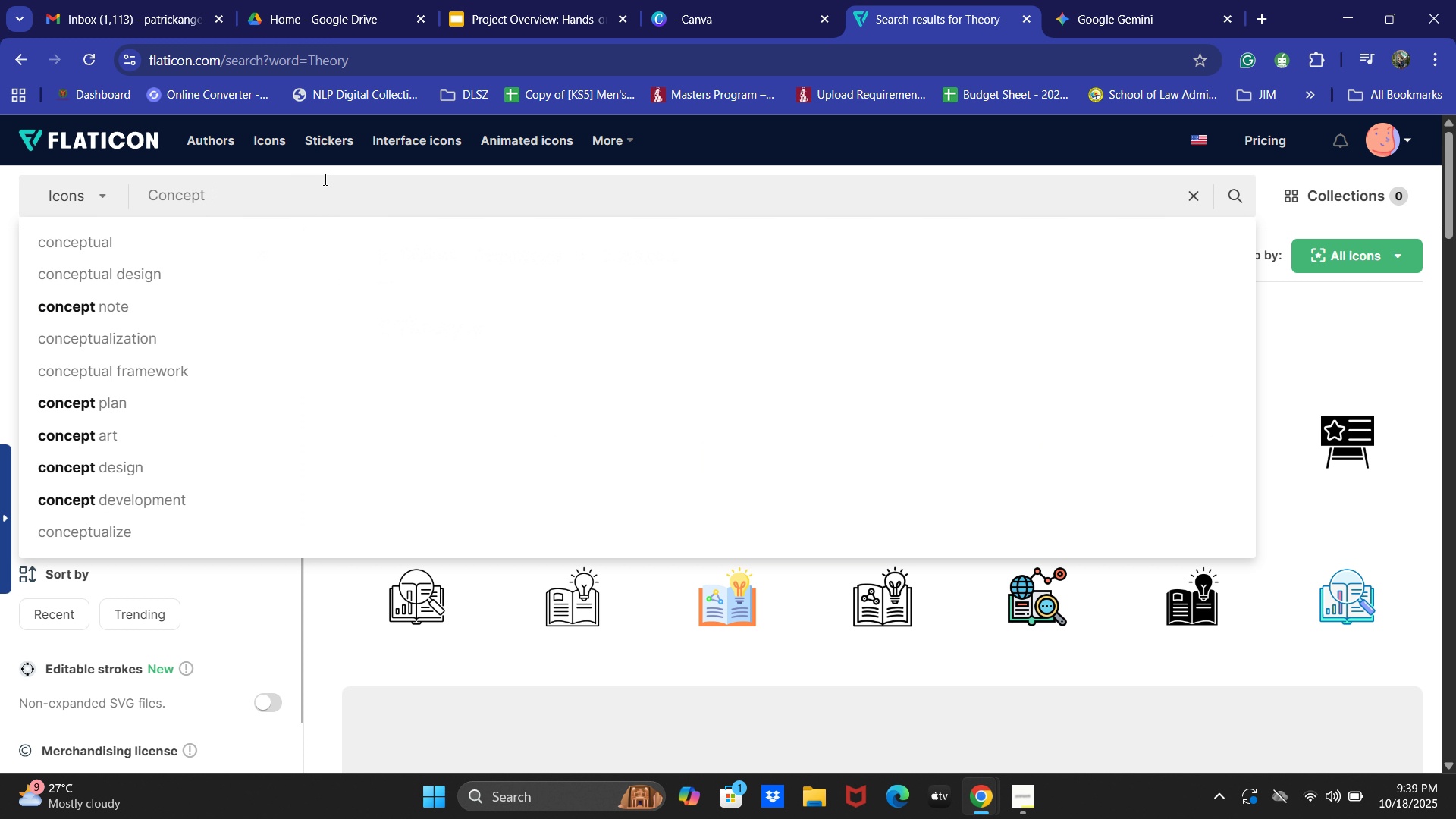 
key(Control+ControlLeft)
 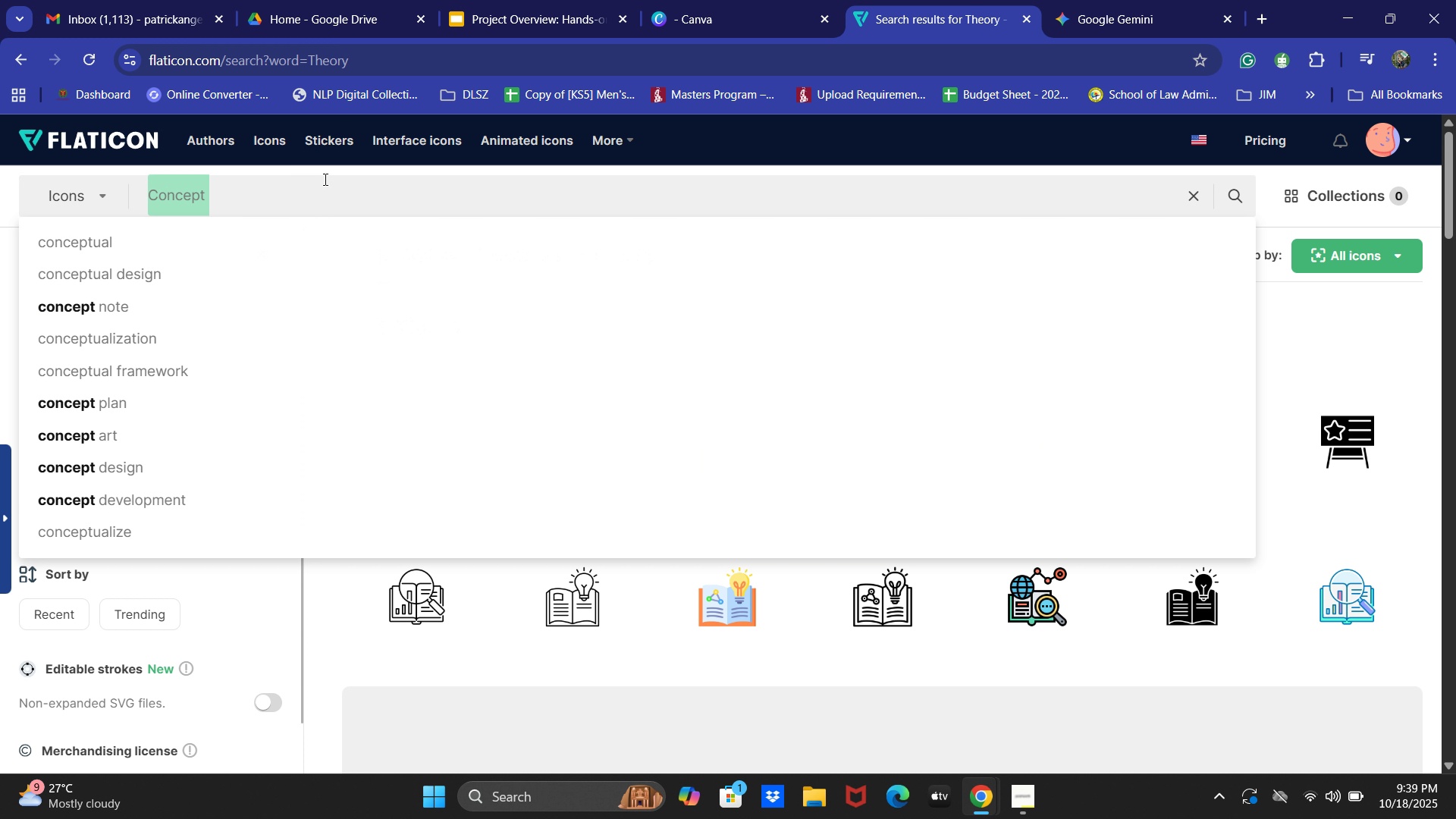 
key(Control+A)
 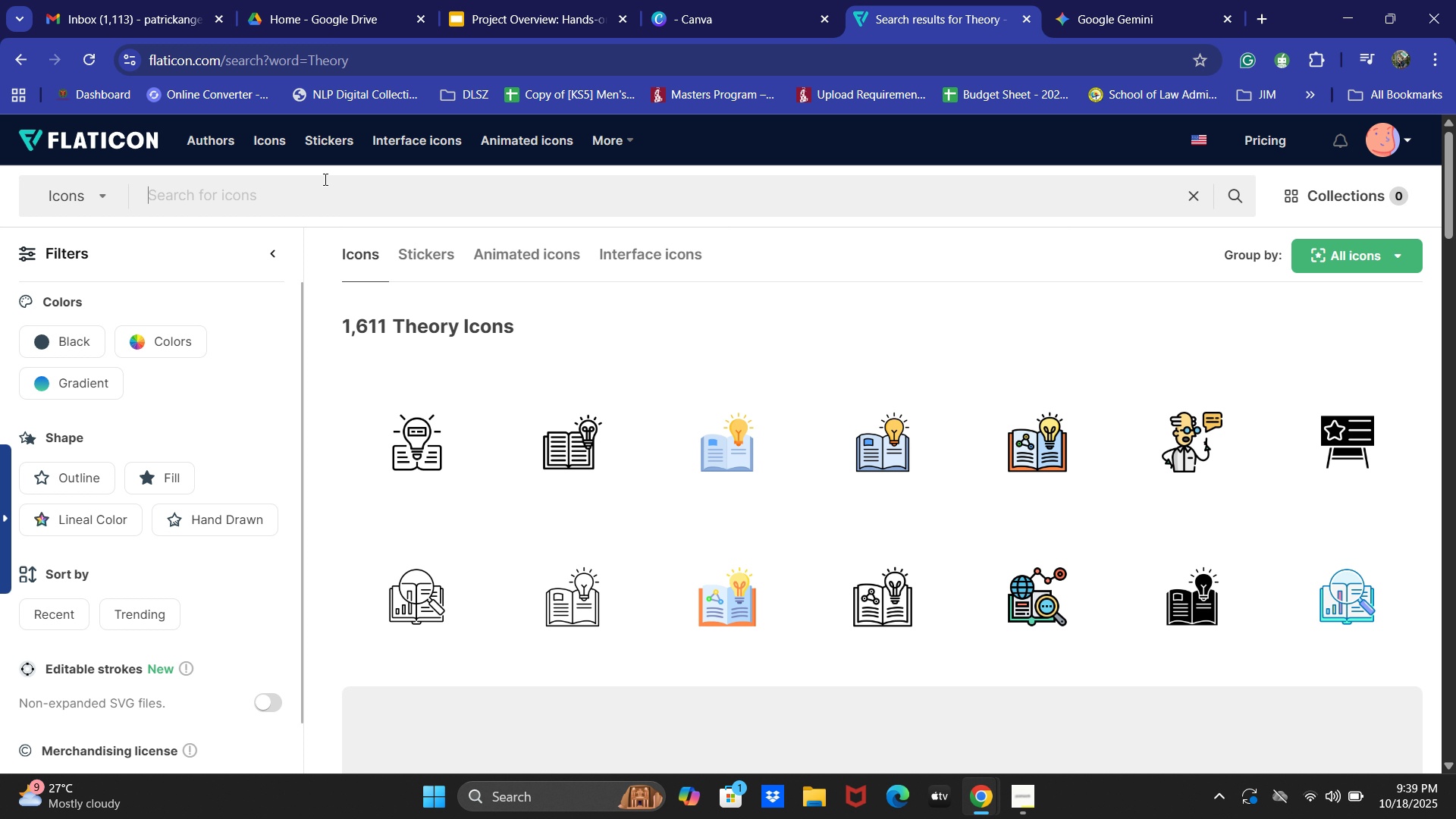 
key(Backspace)
type(Creation of concept)
 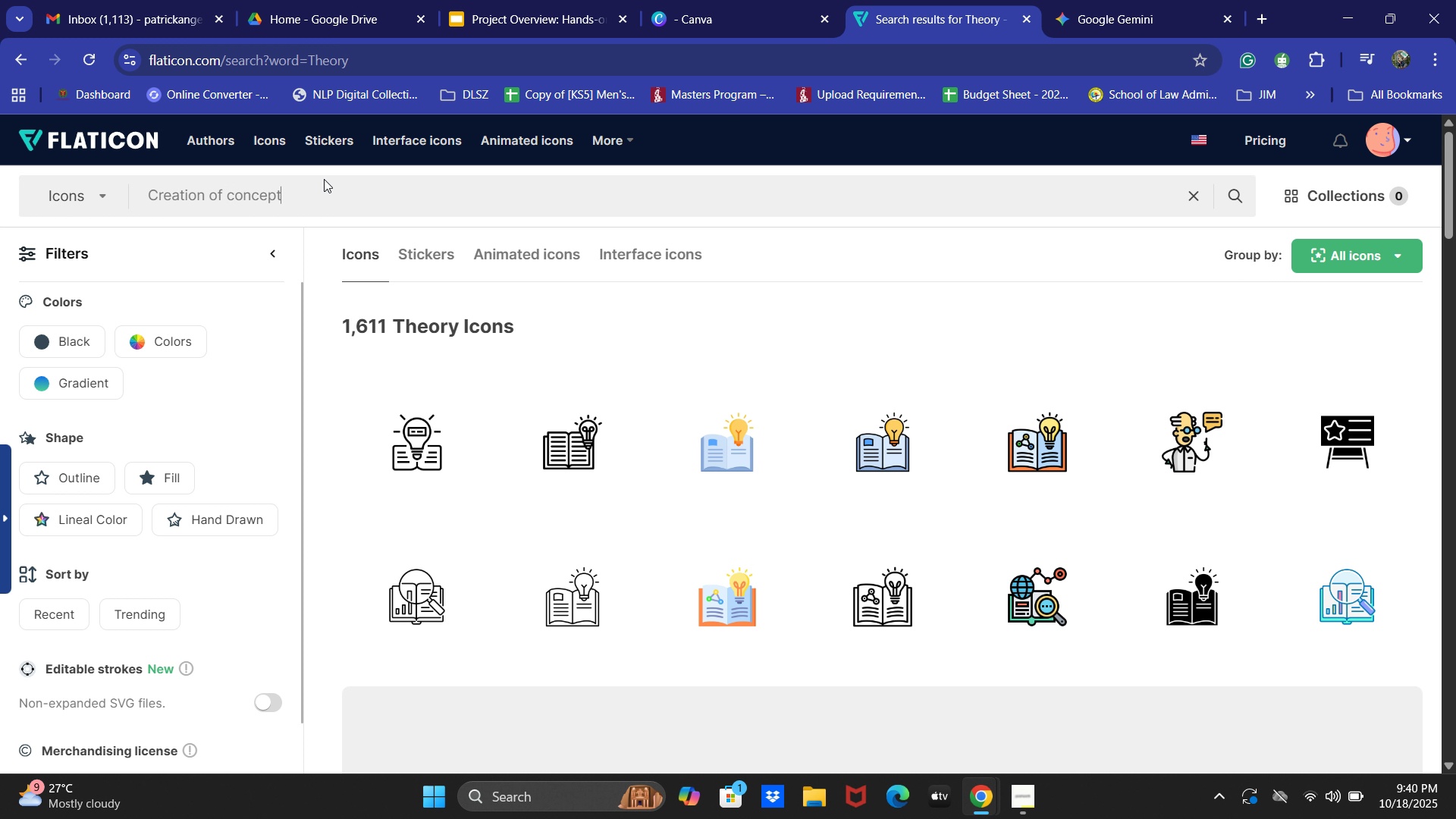 
key(Enter)
 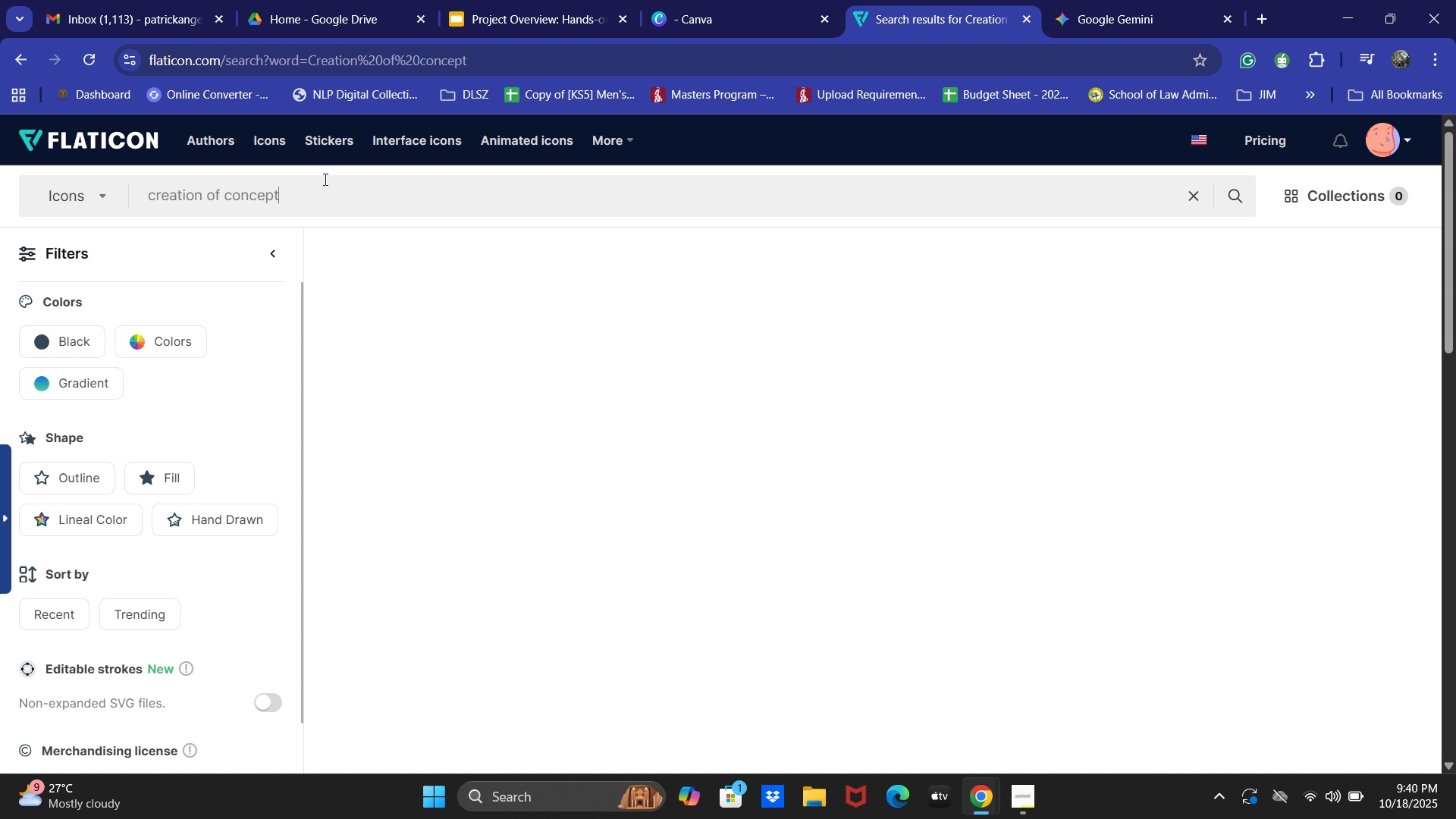 
wait(13.71)
 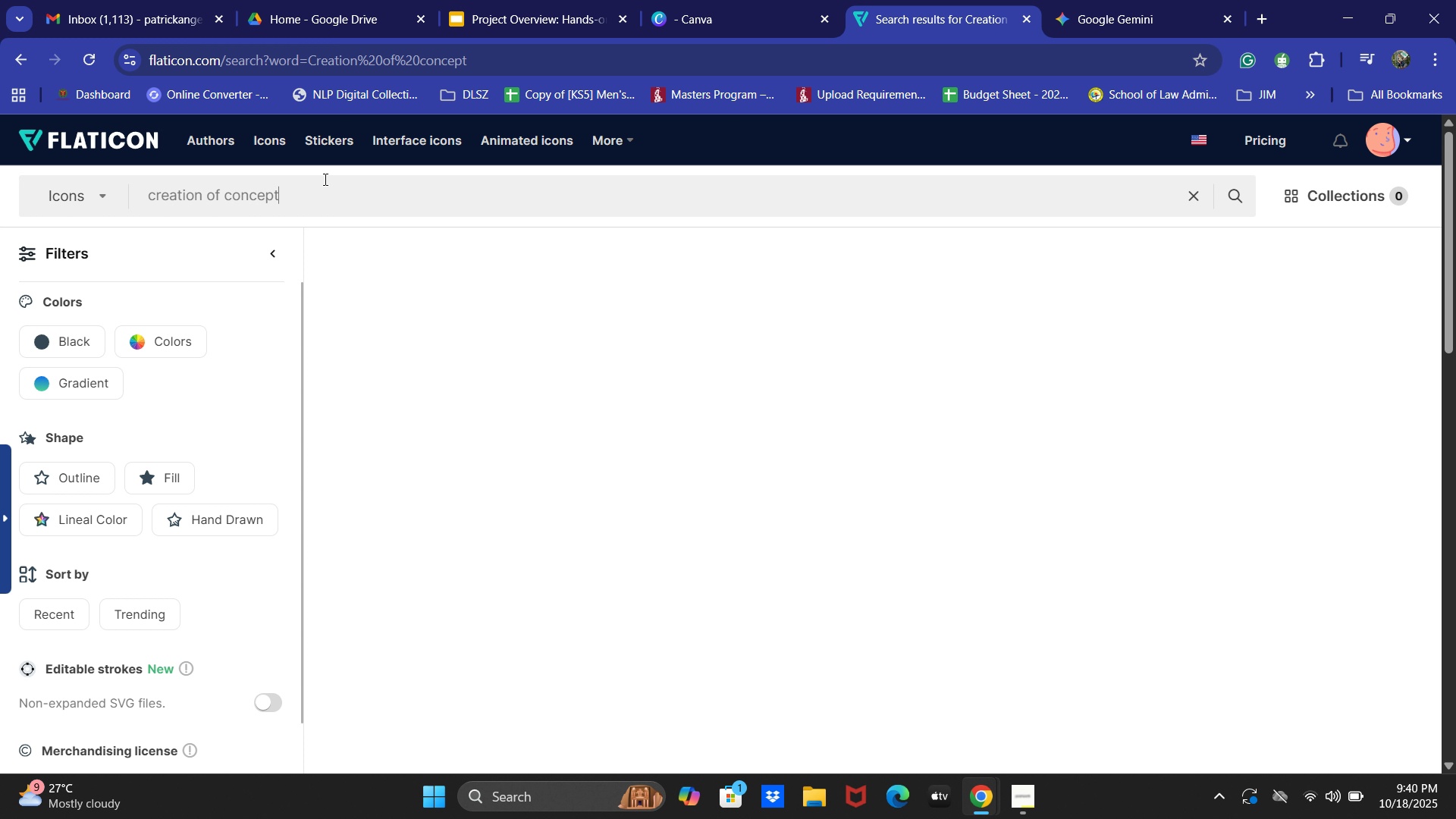 
key(Backspace)
 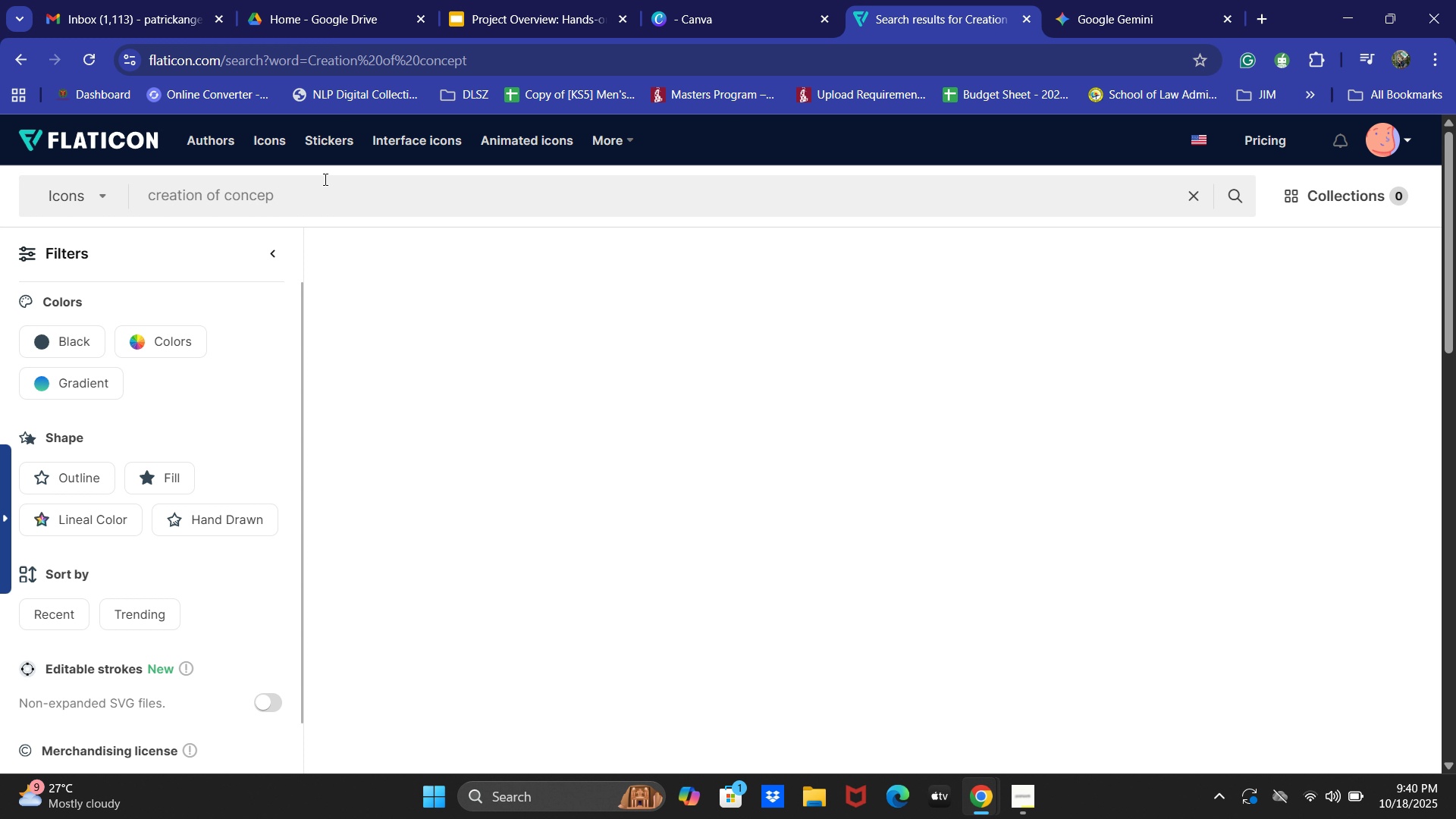 
key(Backspace)
 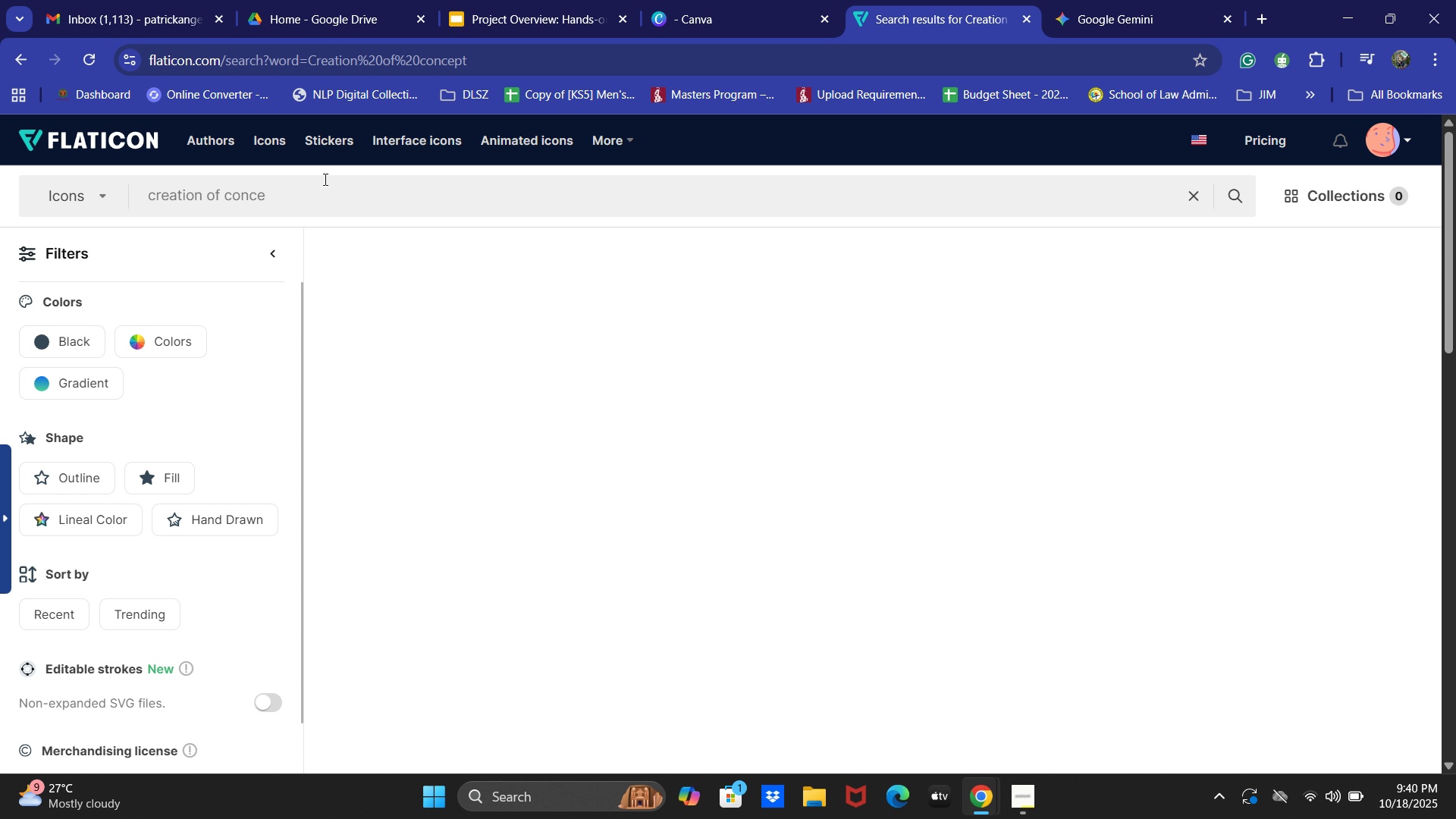 
key(Backspace)
 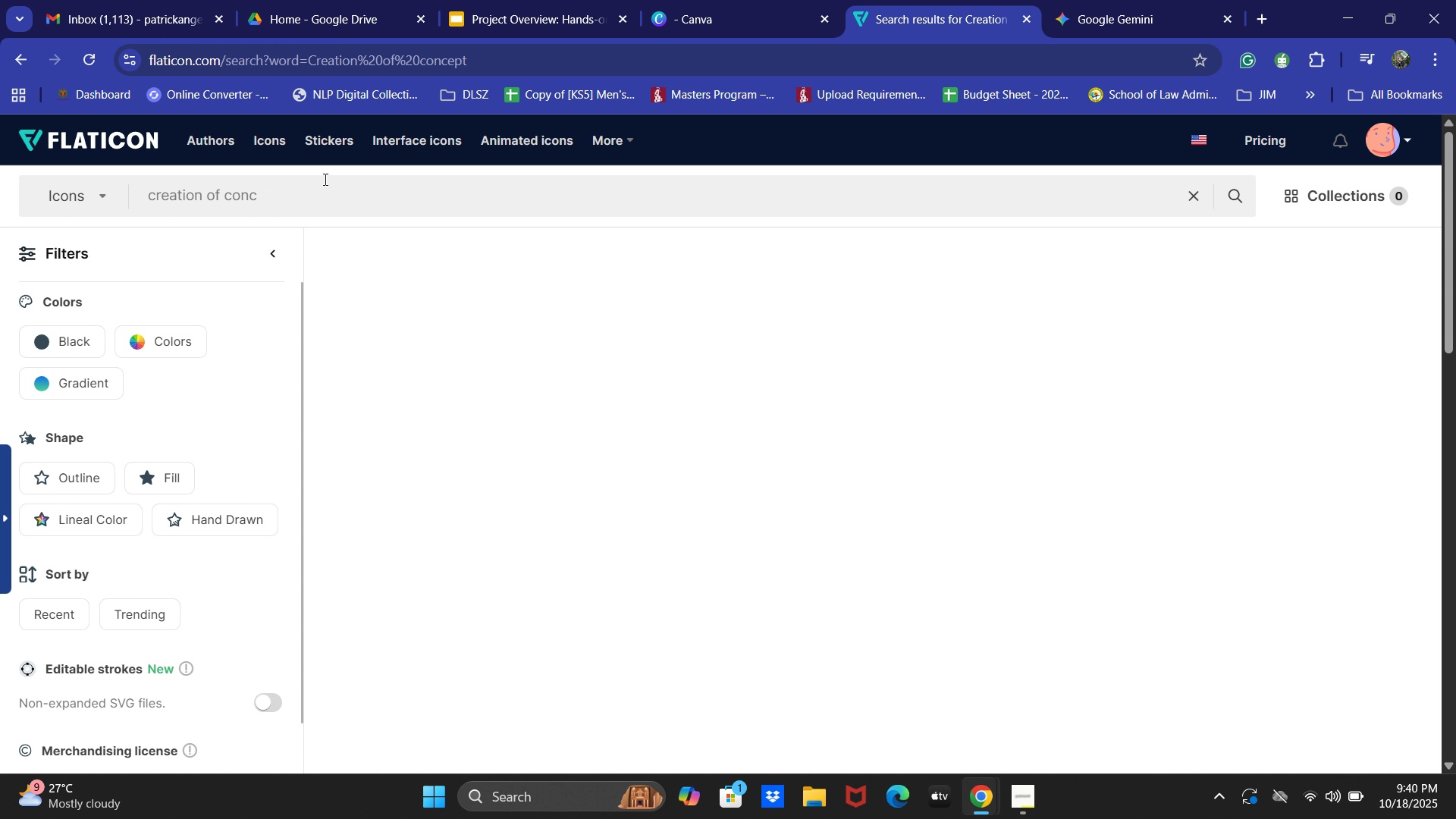 
key(Backspace)
 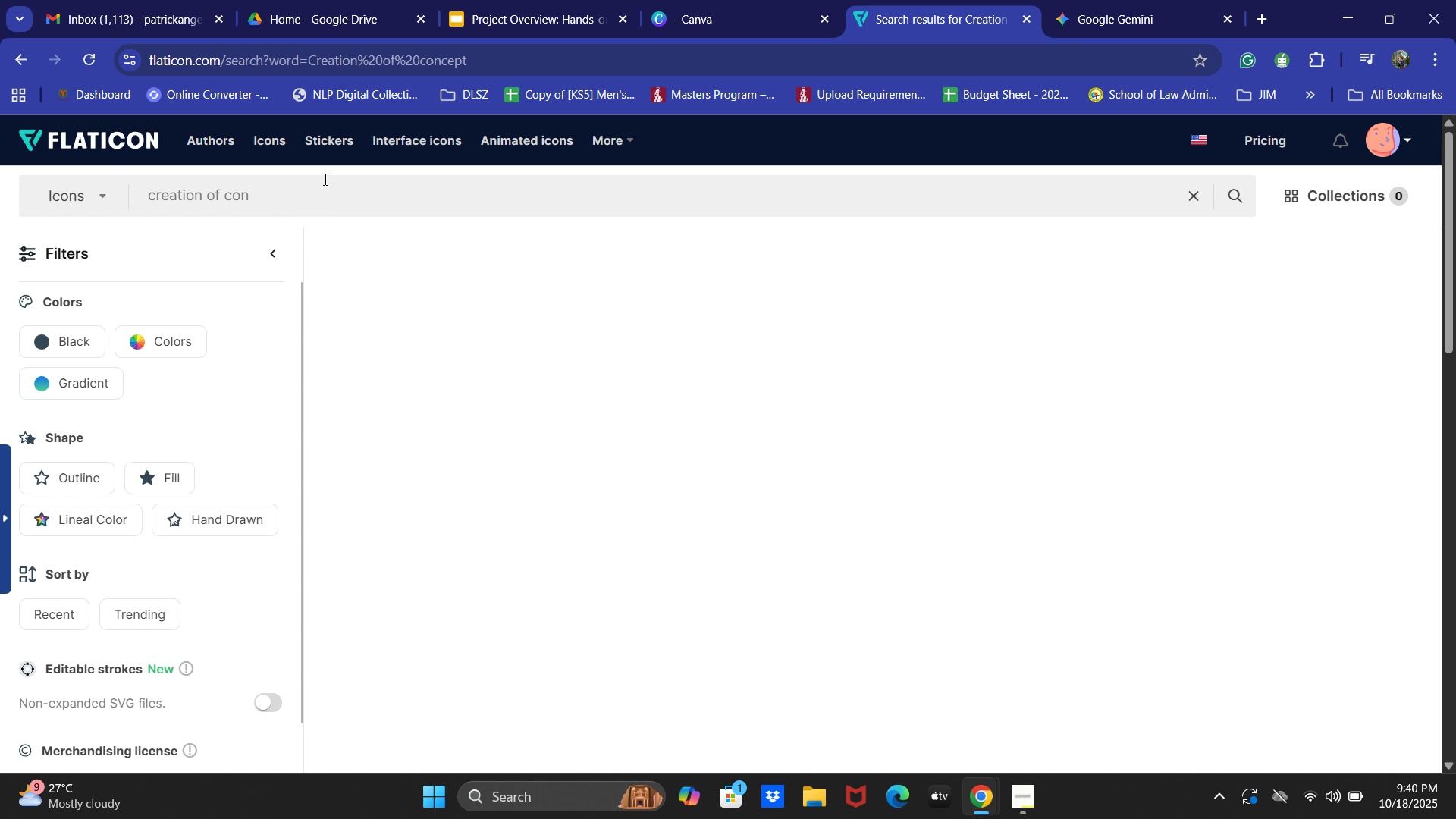 
key(Backspace)
 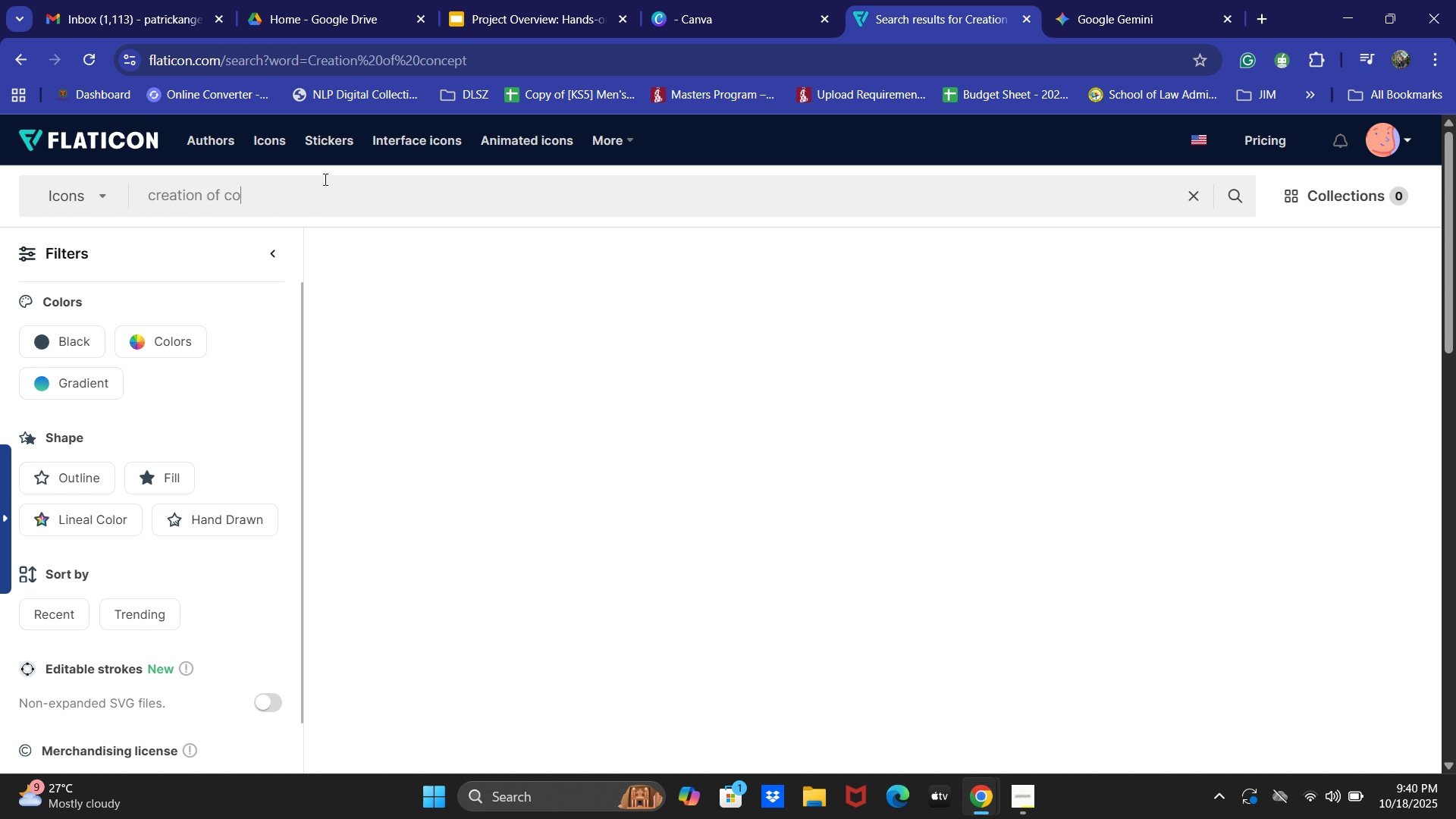 
key(Backspace)
 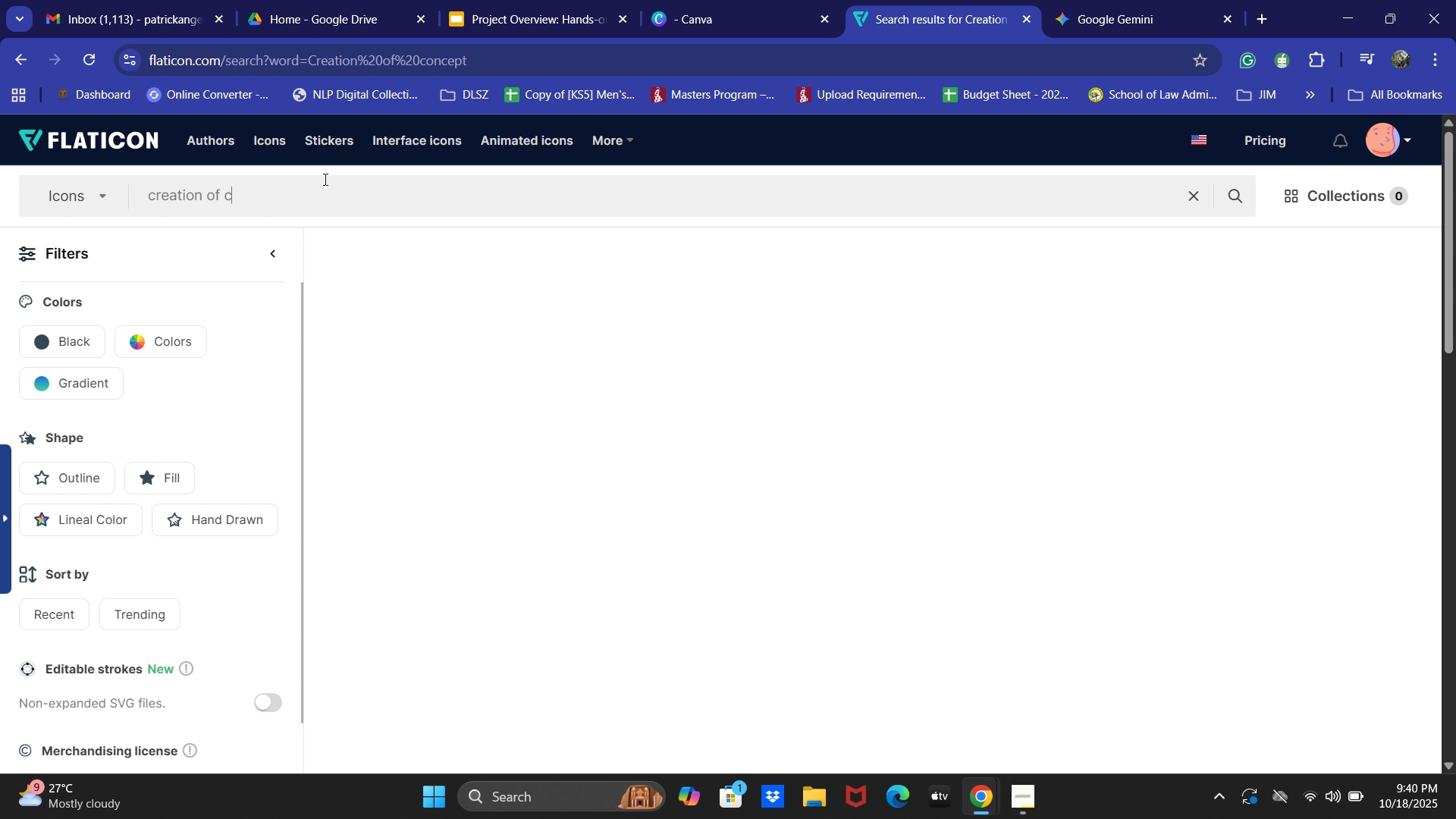 
key(Control+ControlLeft)
 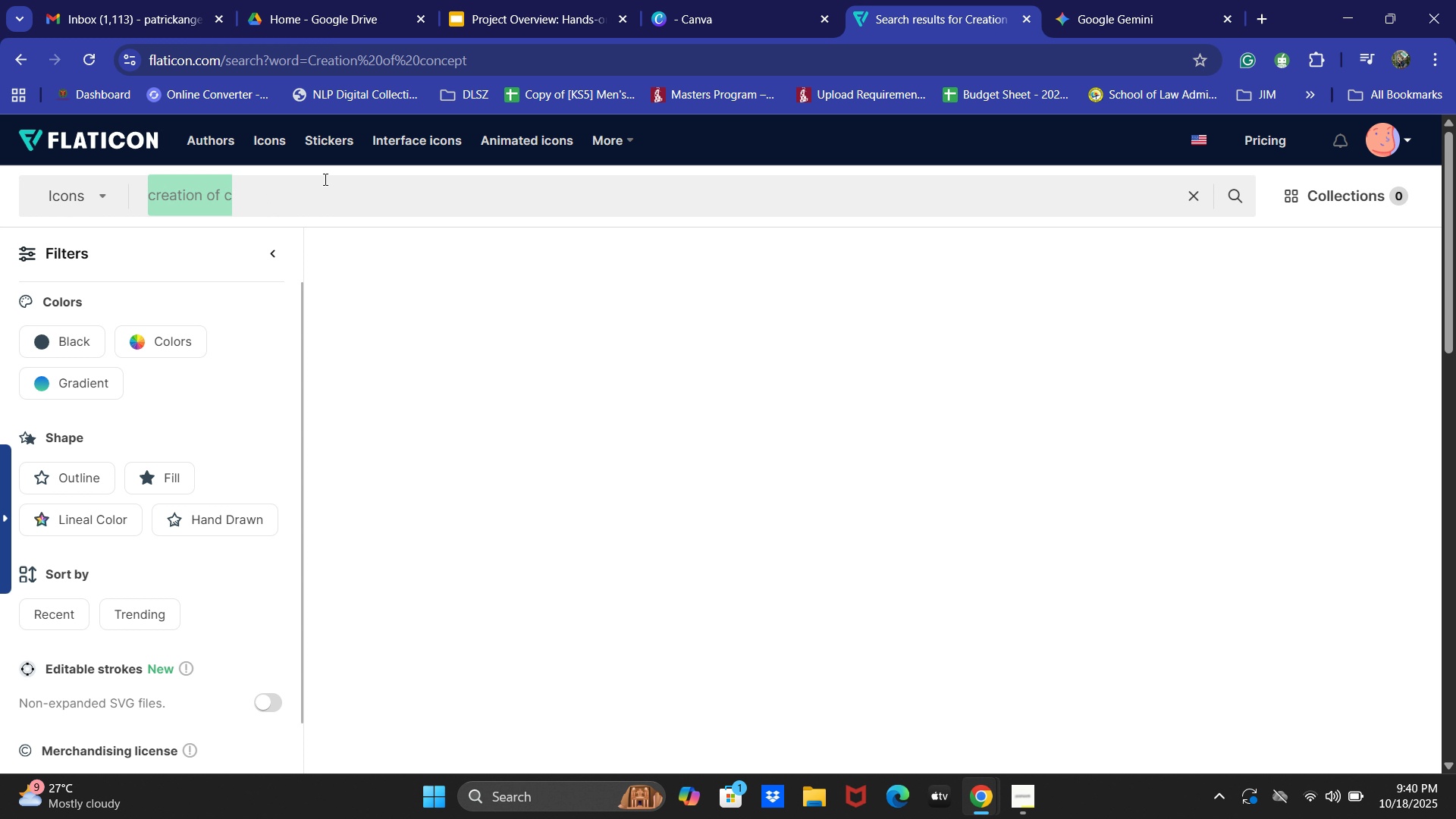 
key(Control+A)
 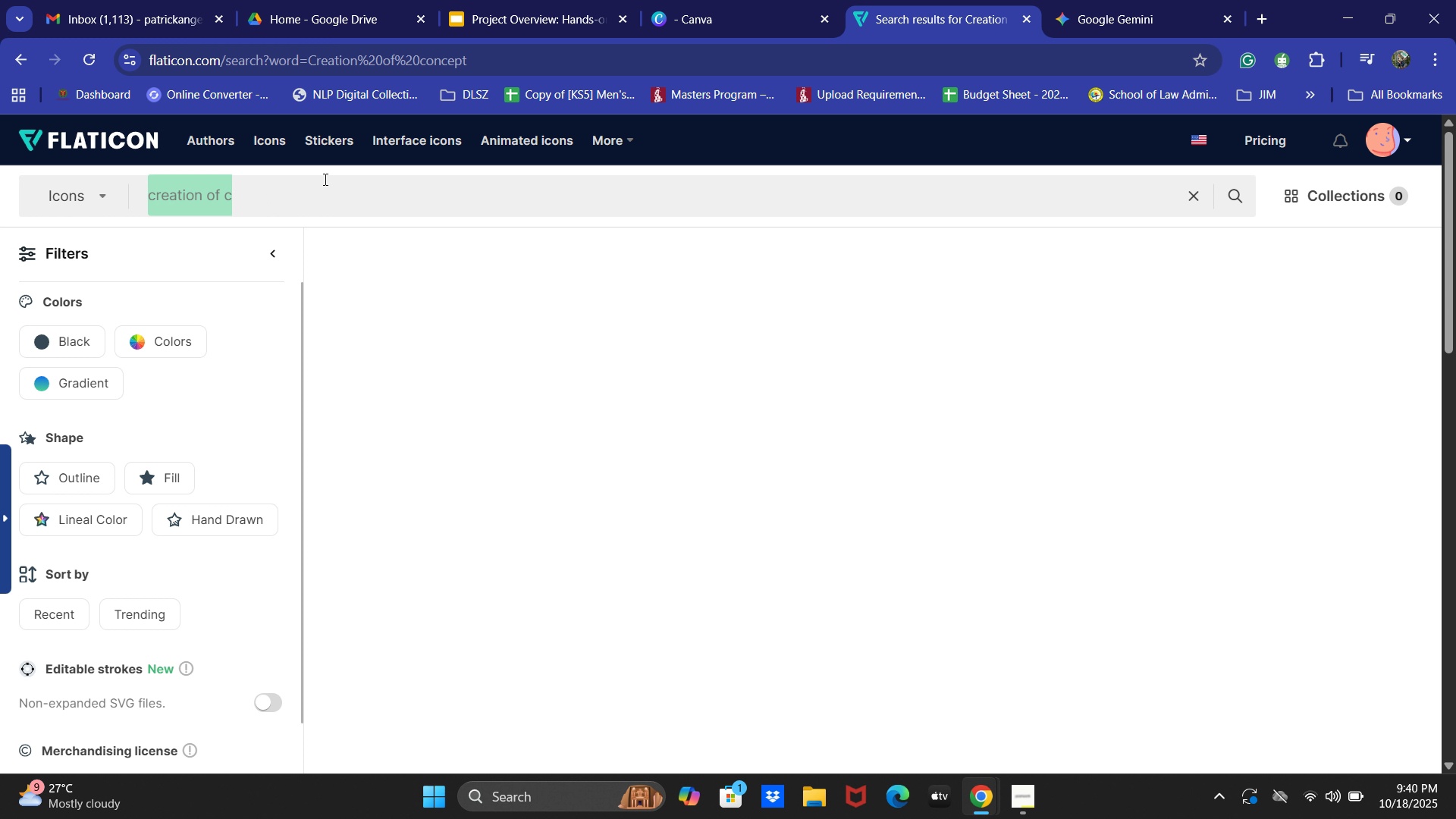 
key(Control+Backspace)
 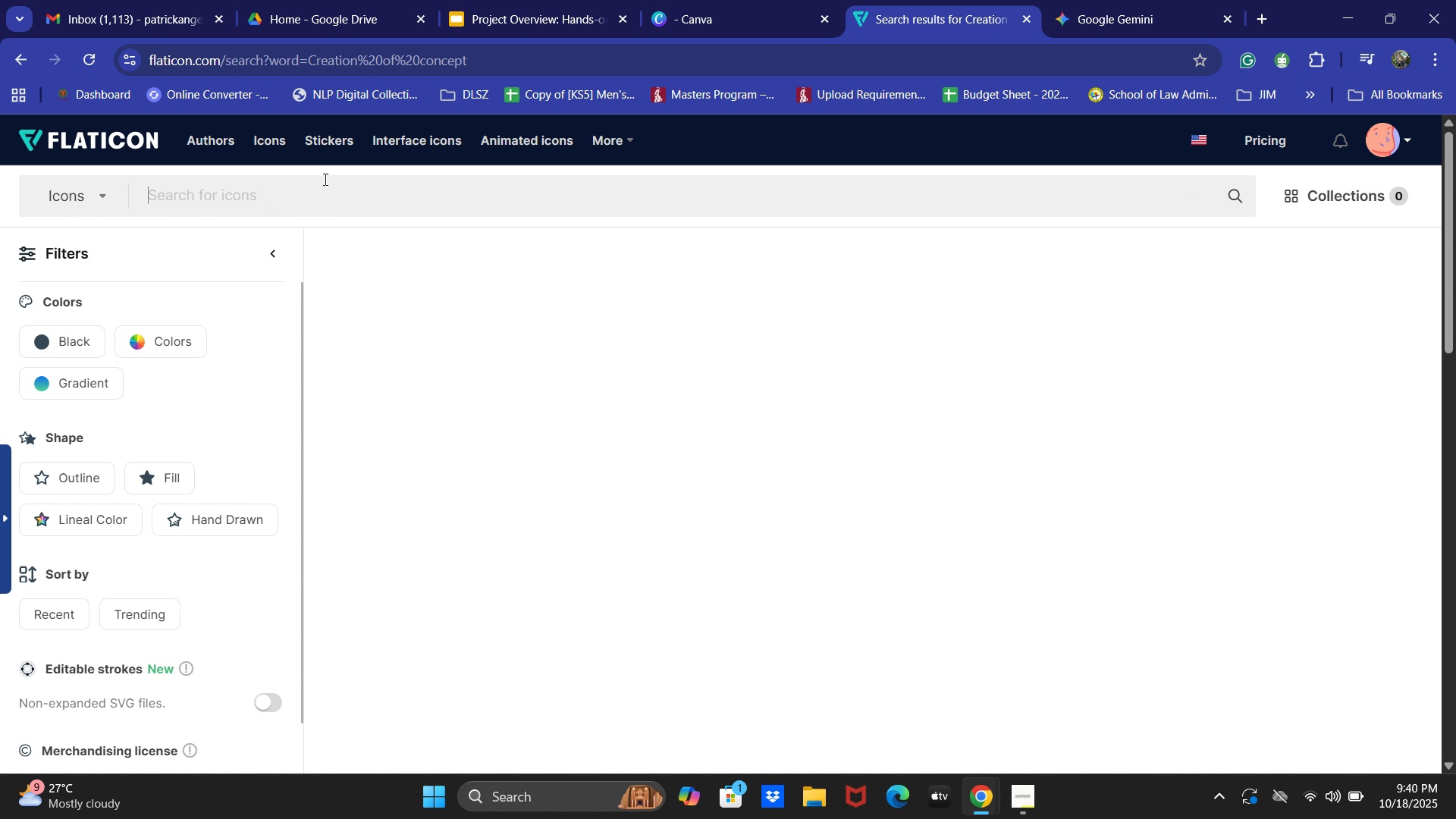 
type(concept)
 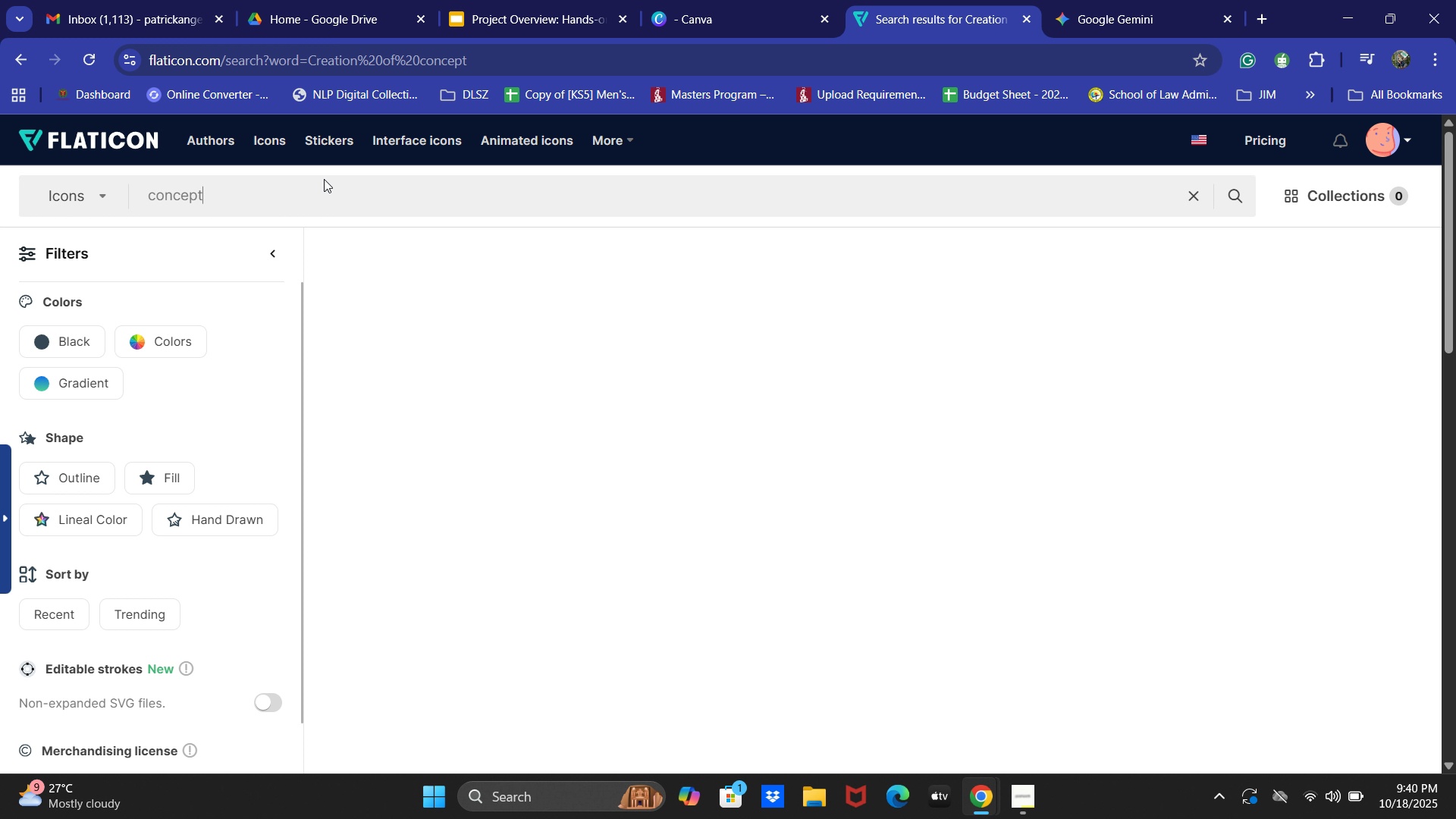 
key(Enter)
 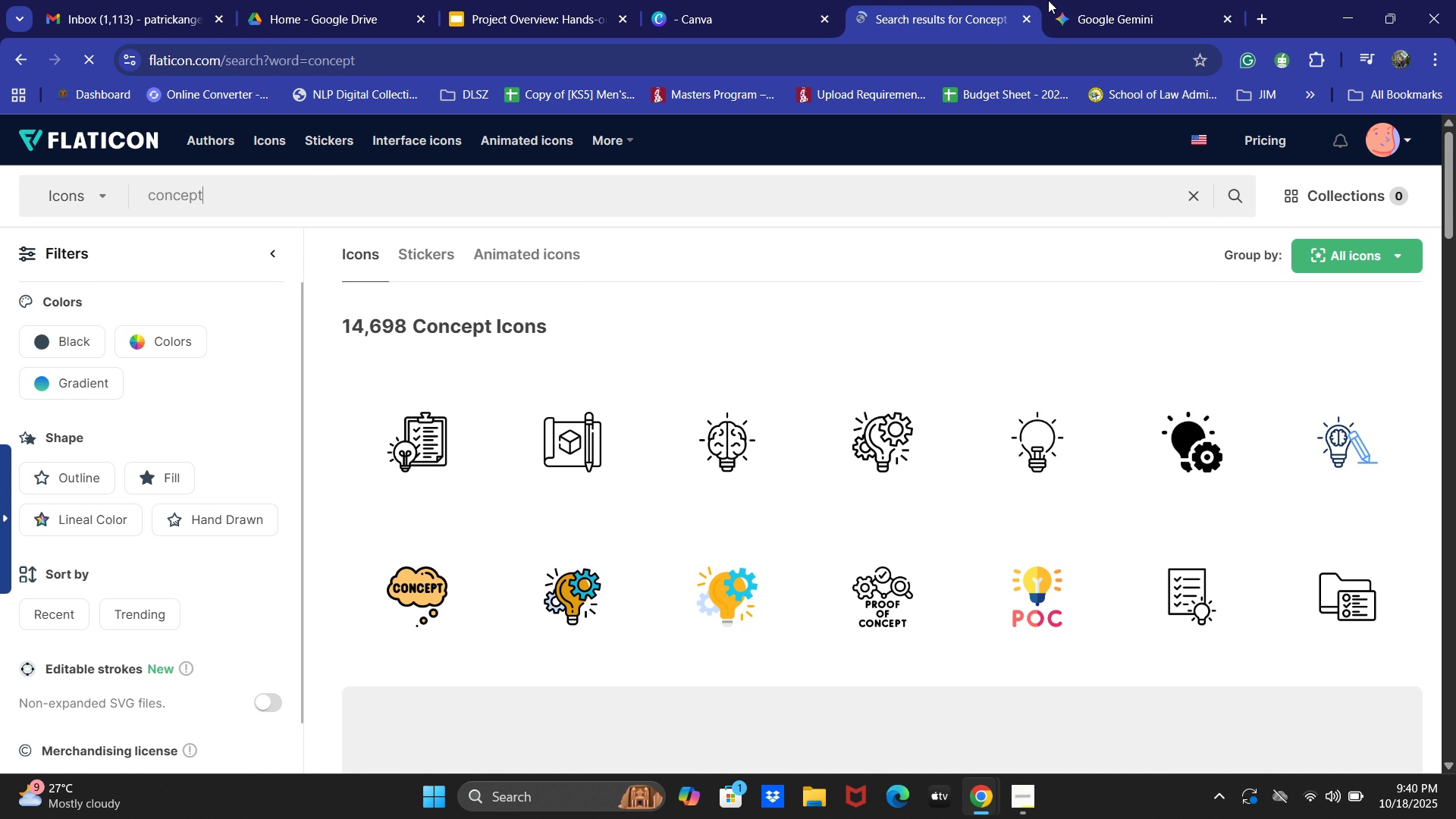 
wait(6.75)
 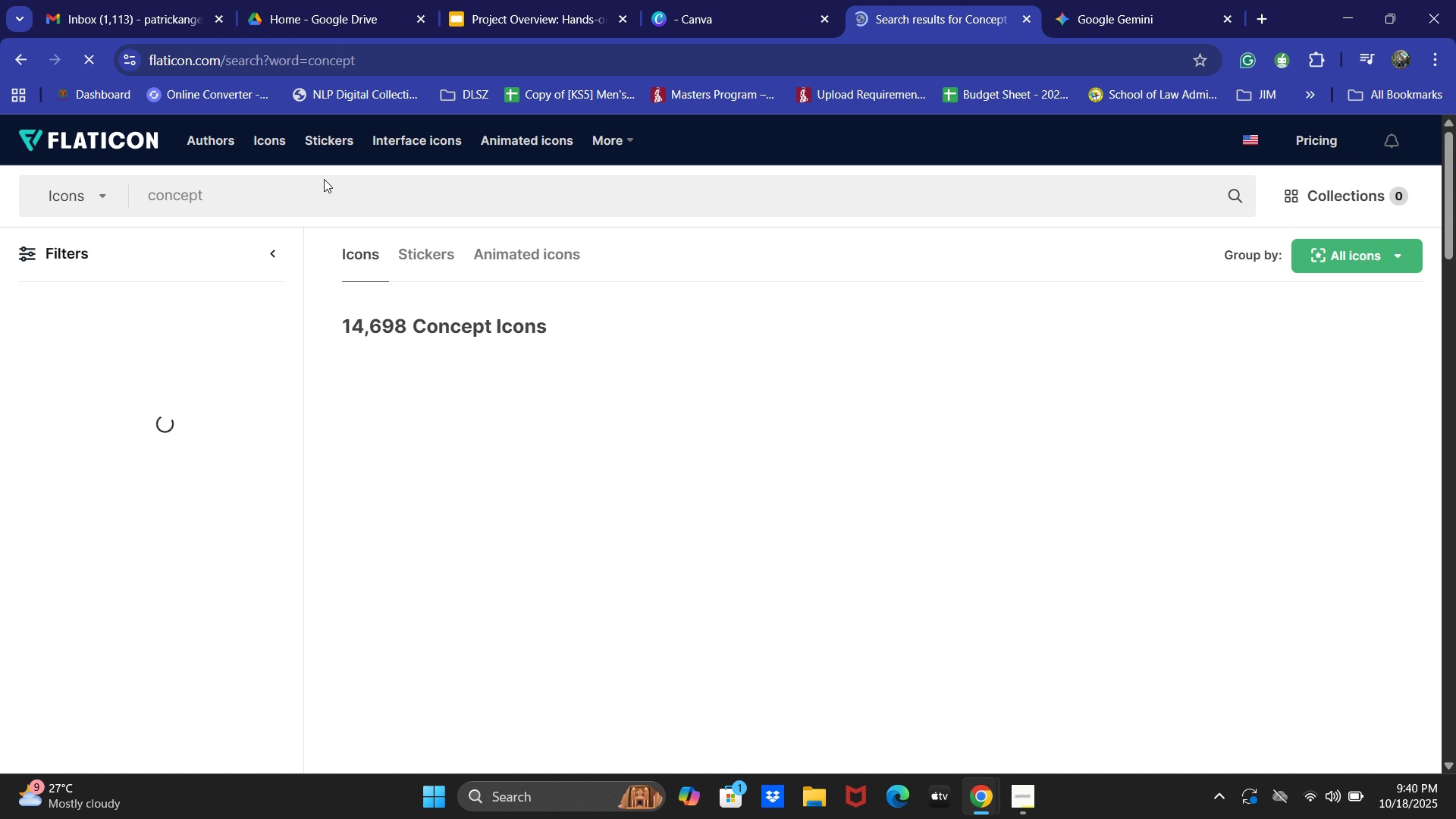 
type(Generate an image that )
 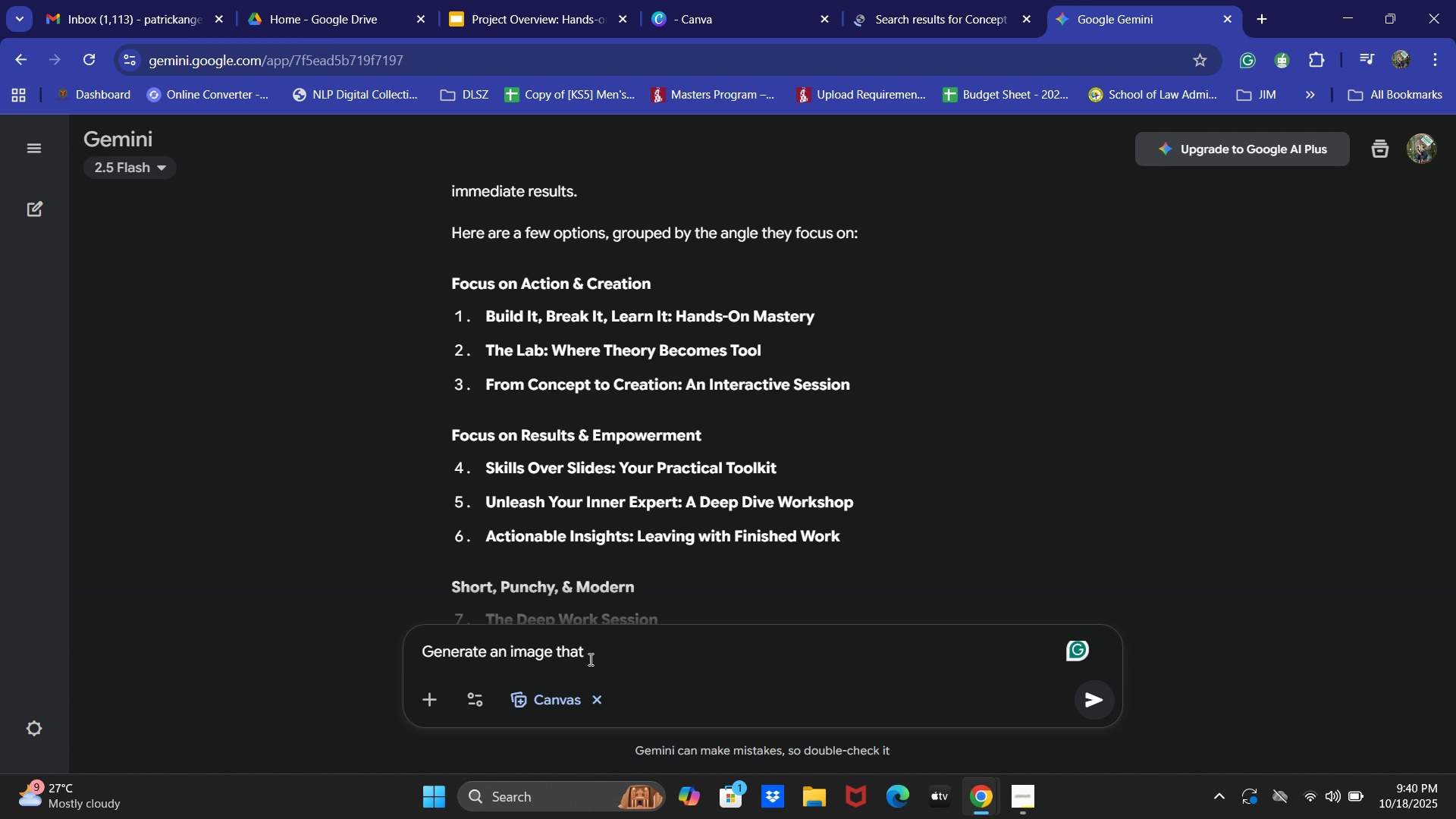 
type(rep)
key(Backspace)
key(Backspace)
key(Backspace)
key(Backspace)
key(Backspace)
key(Backspace)
key(Backspace)
key(Backspace)
key(Backspace)
key(Backspace)
key(Backspace)
key(Backspace)
key(Backspace)
key(Backspace)
 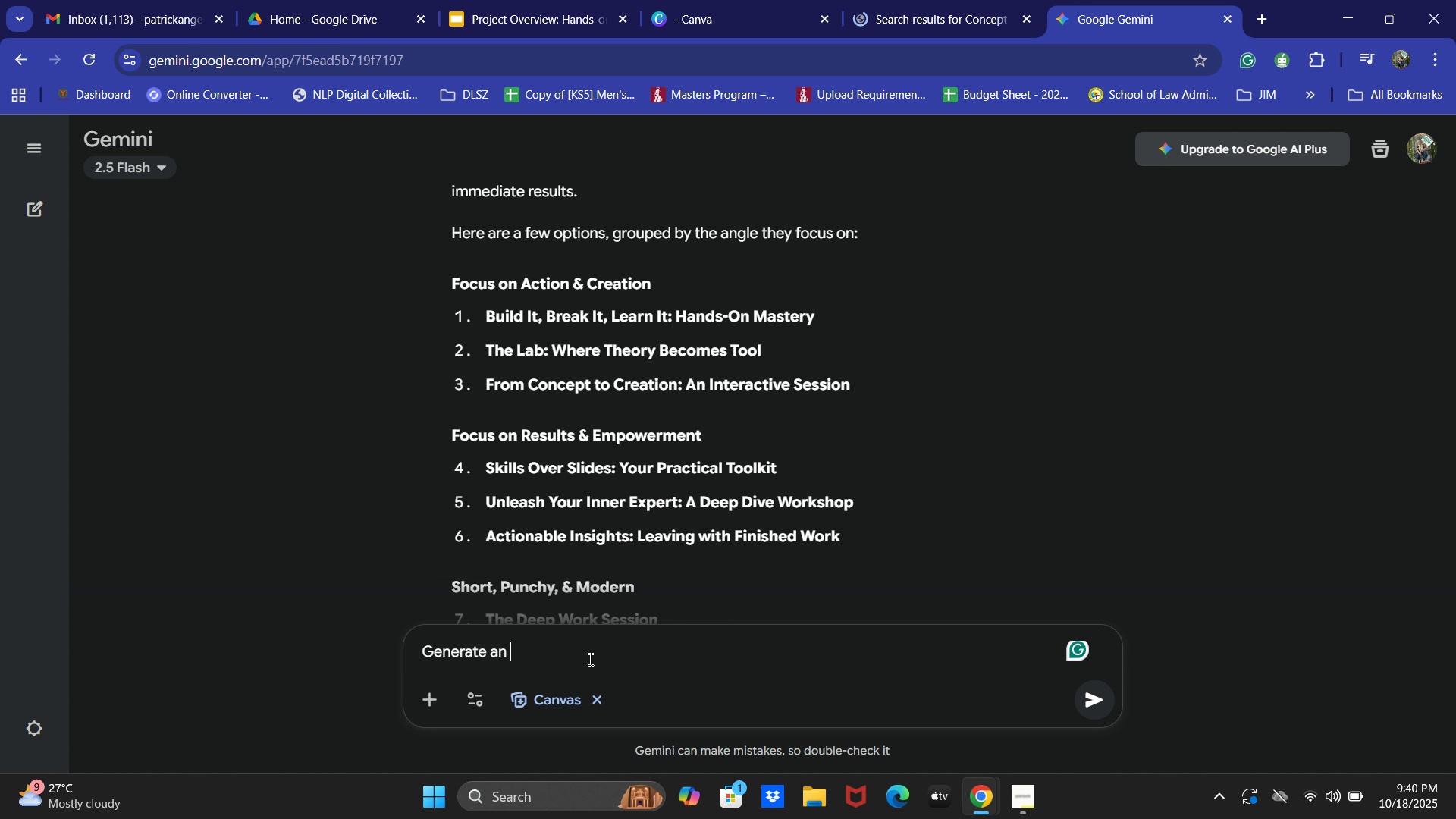 
wait(8.66)
 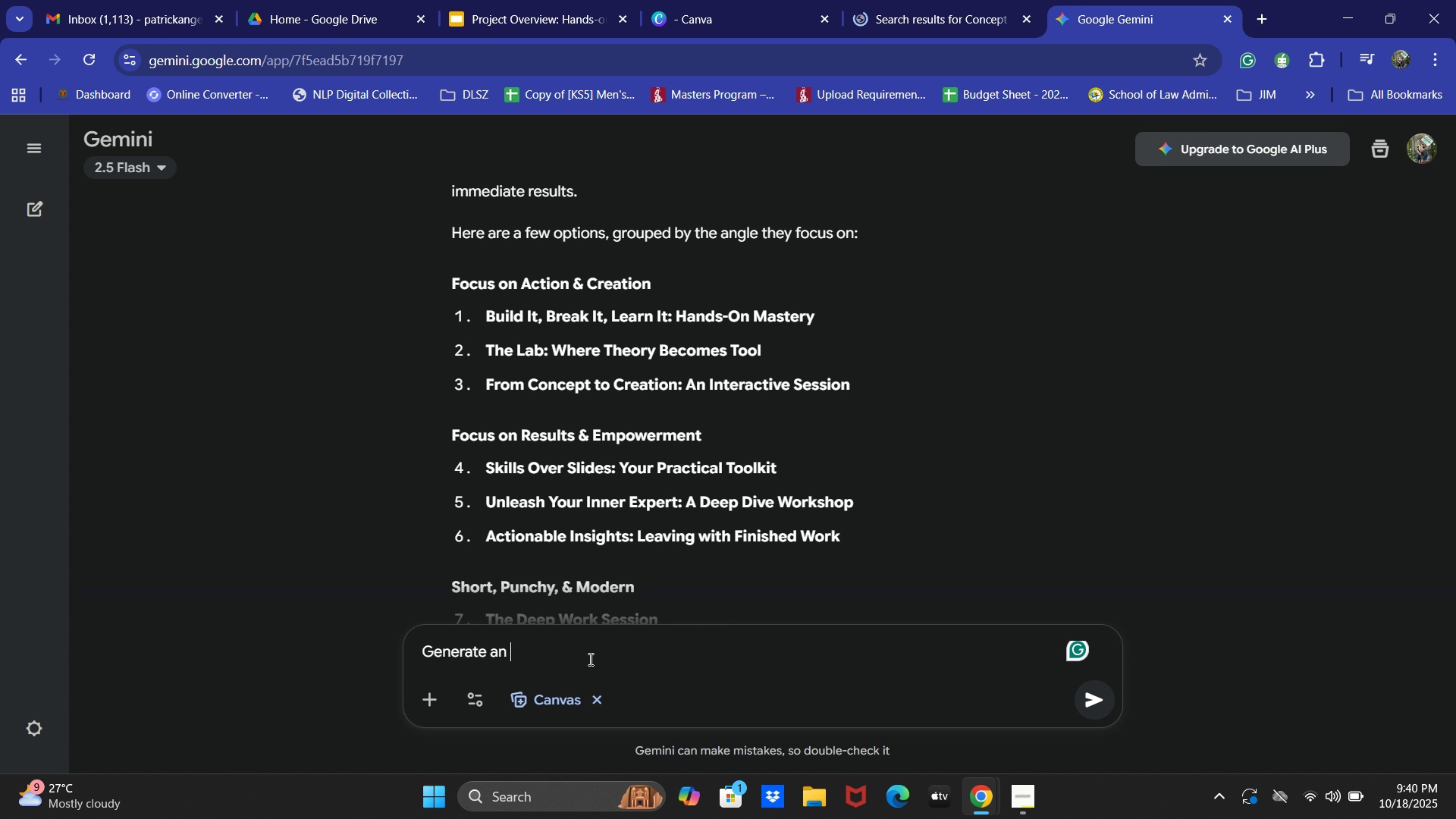 
key(Backspace)
key(Backspace)
key(Backspace)
key(Backspace)
type( an i)
key(Backspace)
key(Backspace)
key(Backspace)
type( v)
key(Backspace)
type(g)
key(Backspace)
type(flat vector image that t)
key(Backspace)
type(represents ca)
key(Backspace)
type(oncept to crreat)
key(Backspace)
key(Backspace)
key(Backspace)
key(Backspace)
type(eation)
 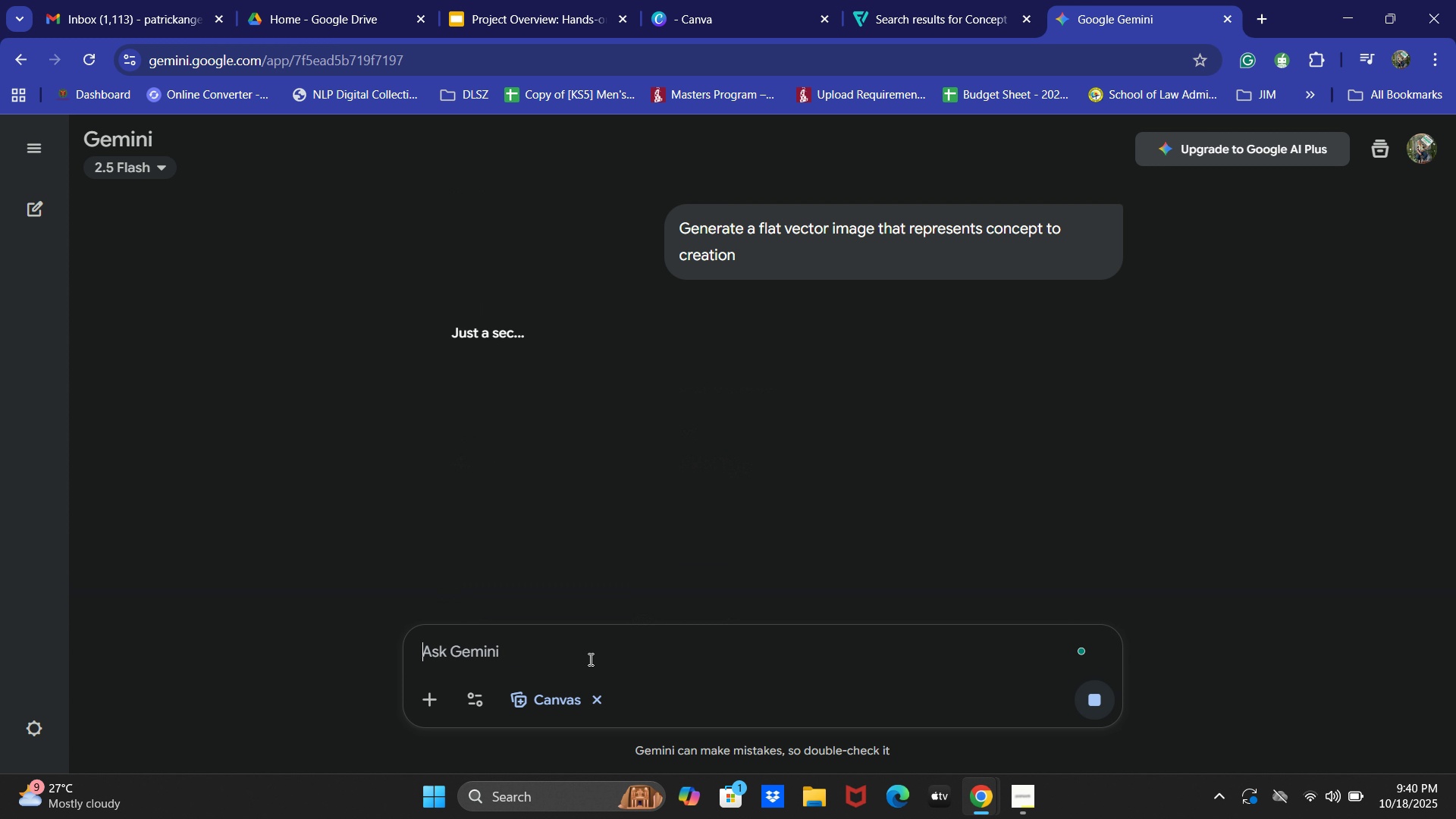 
key(Enter)
 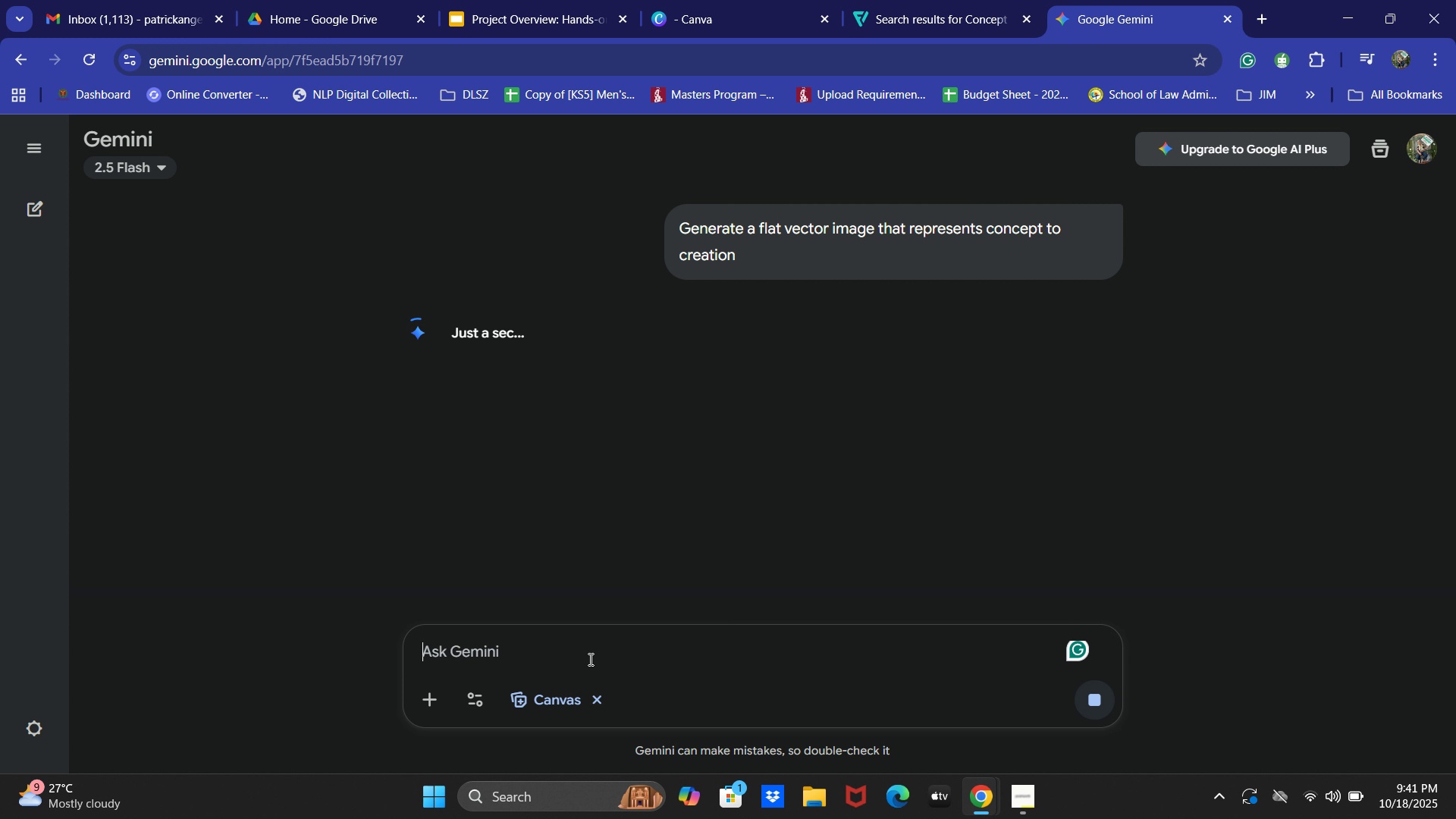 
wait(8.43)
 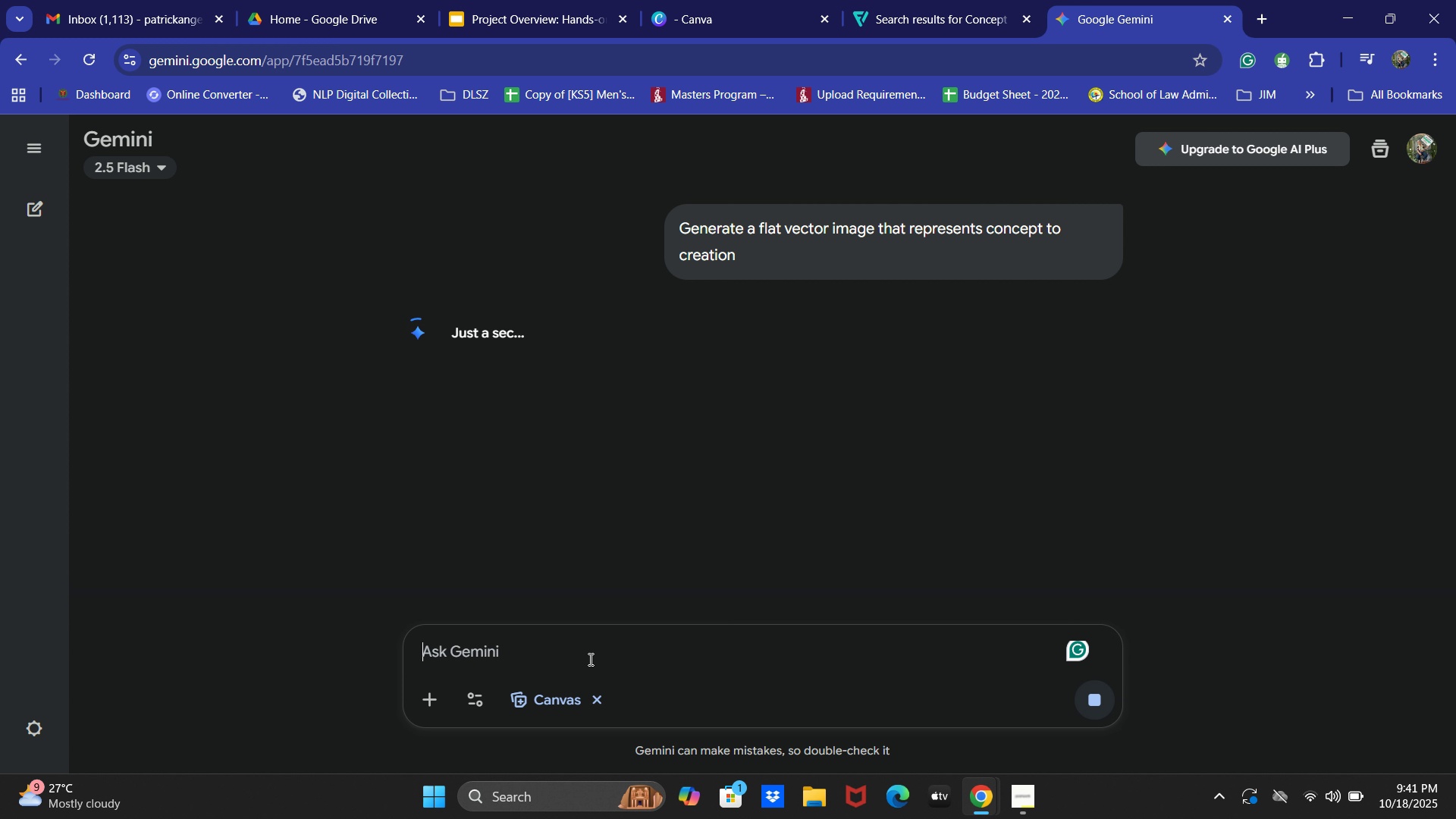 
key(VolumeDown)
 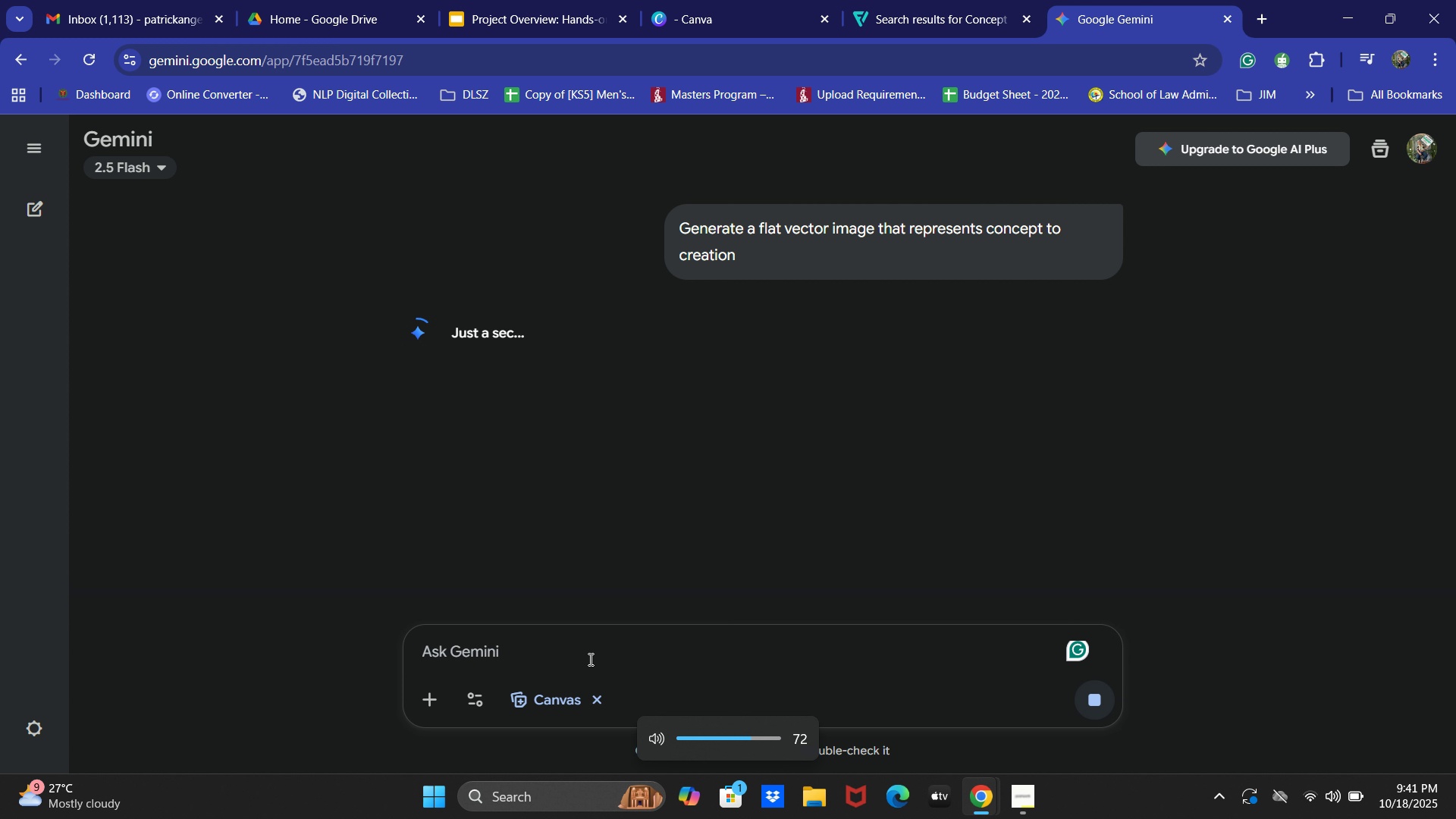 
key(VolumeDown)
 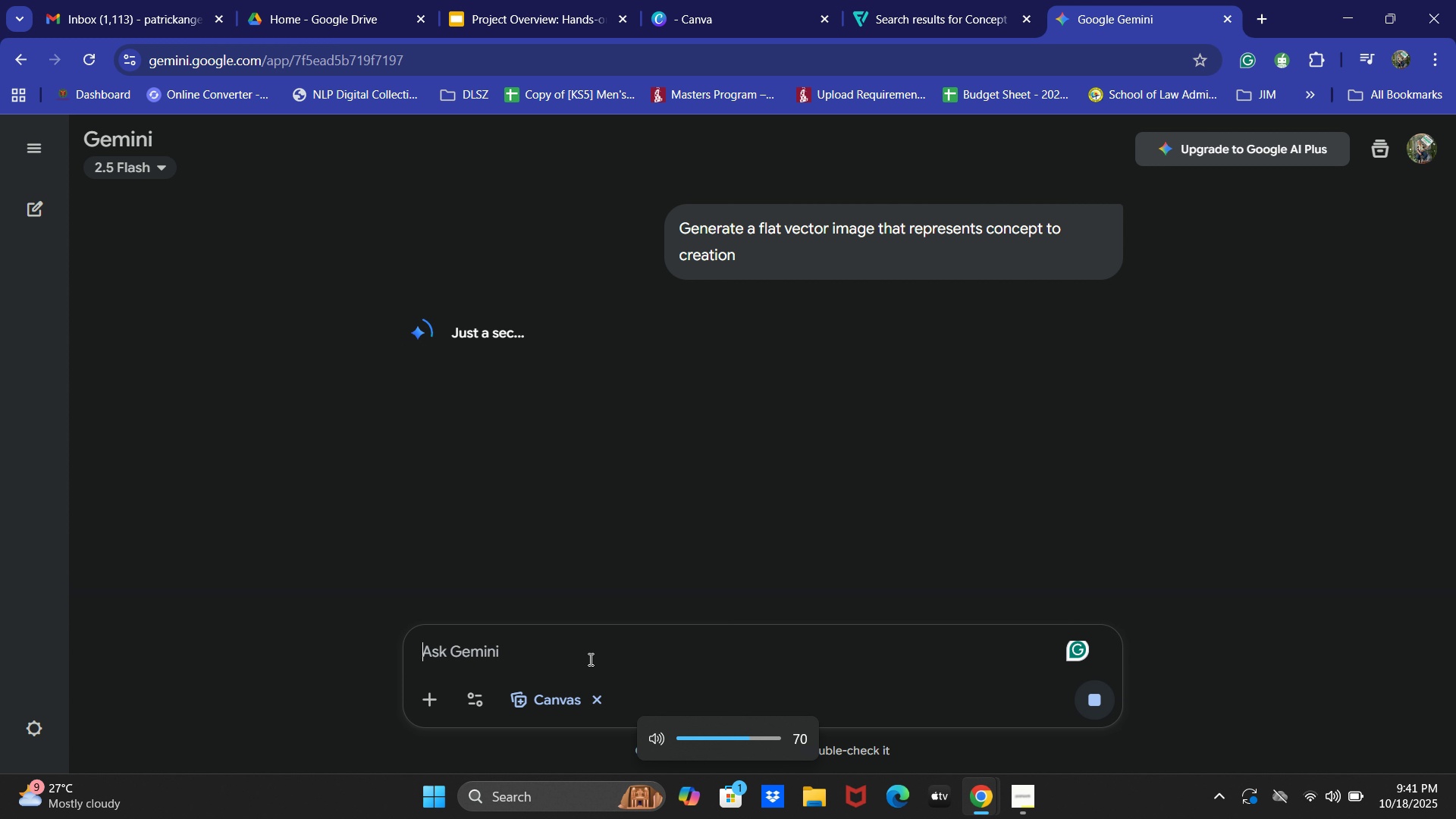 
key(VolumeDown)
 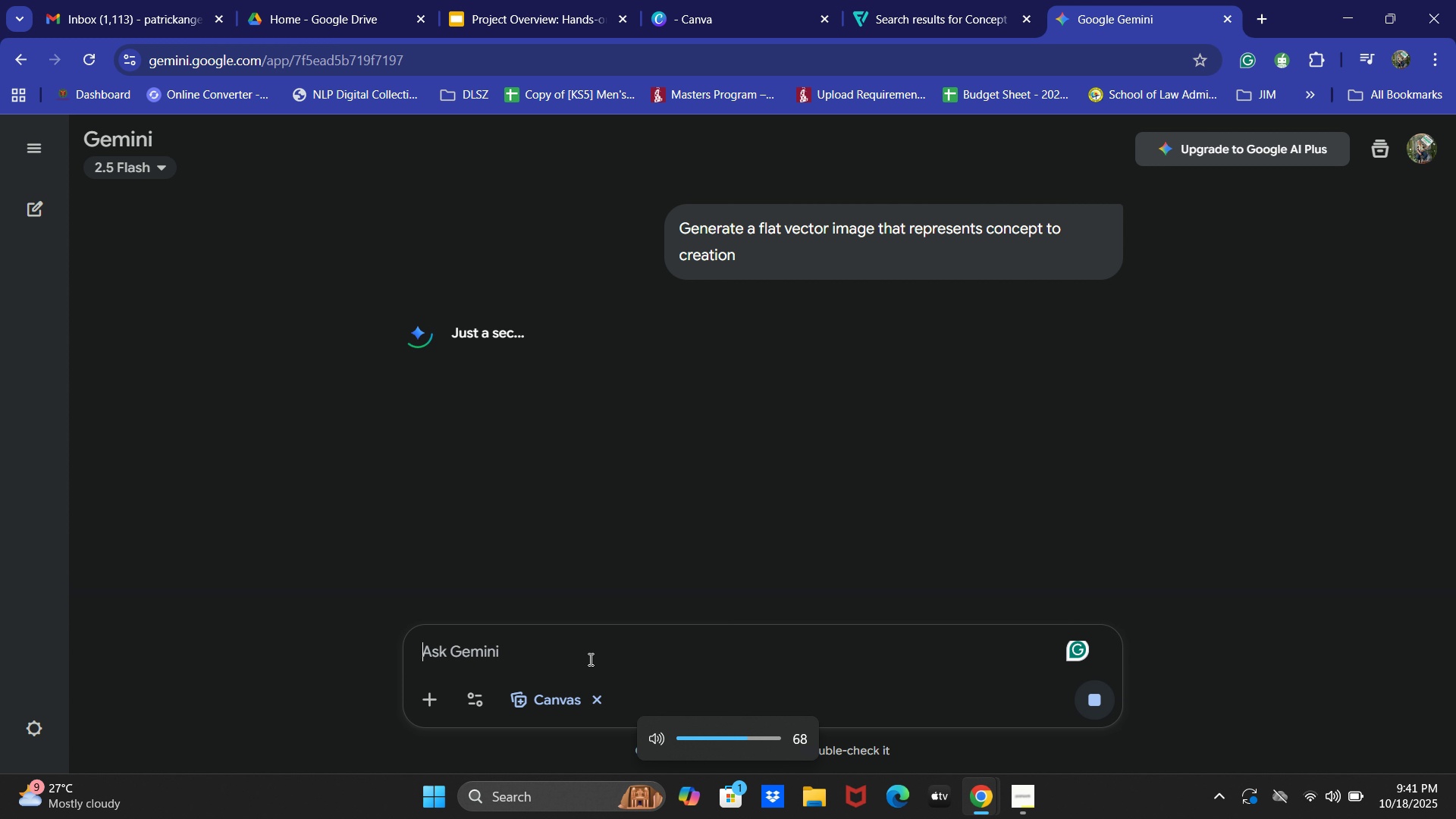 
key(VolumeDown)
 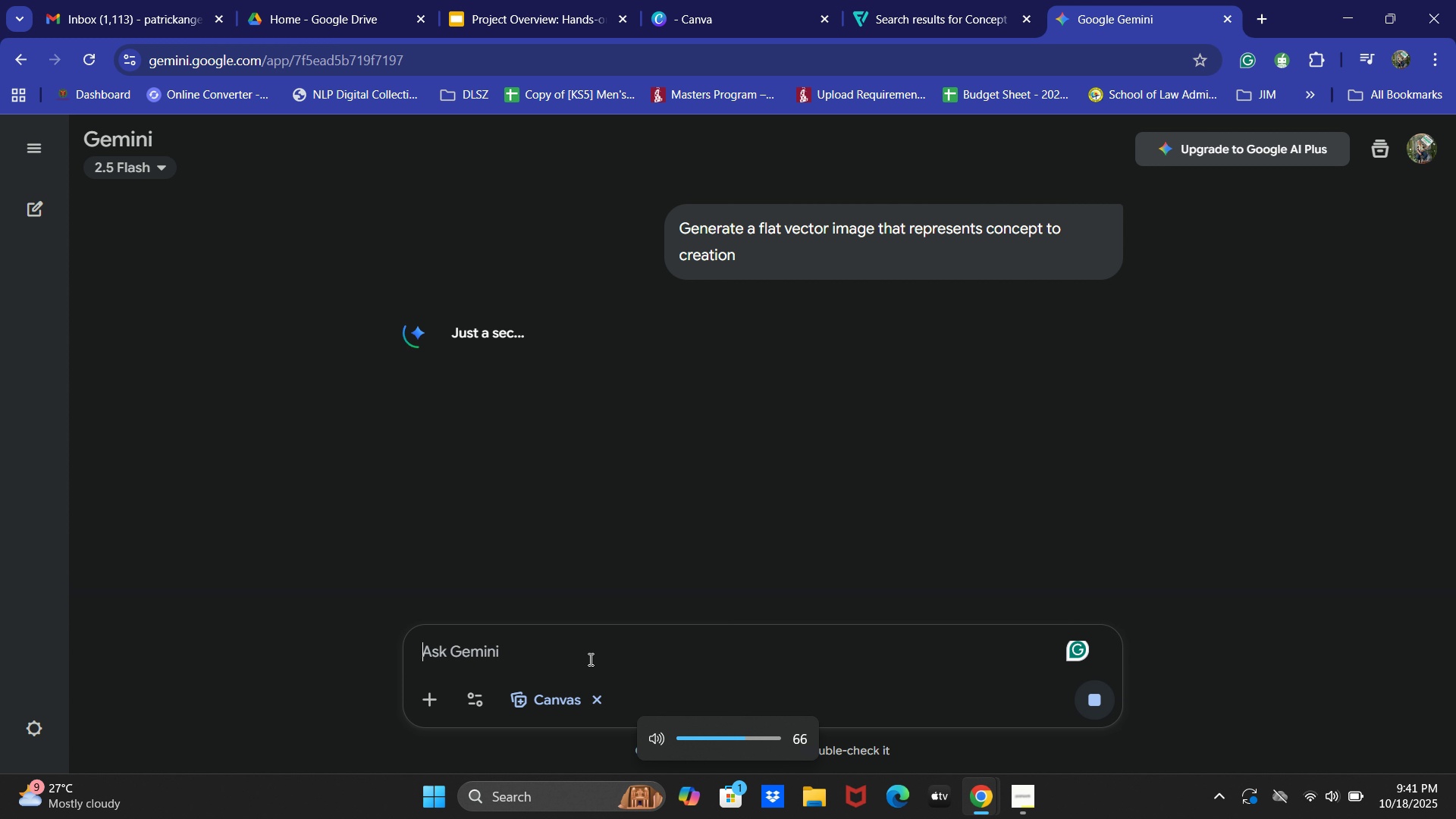 
key(VolumeDown)
 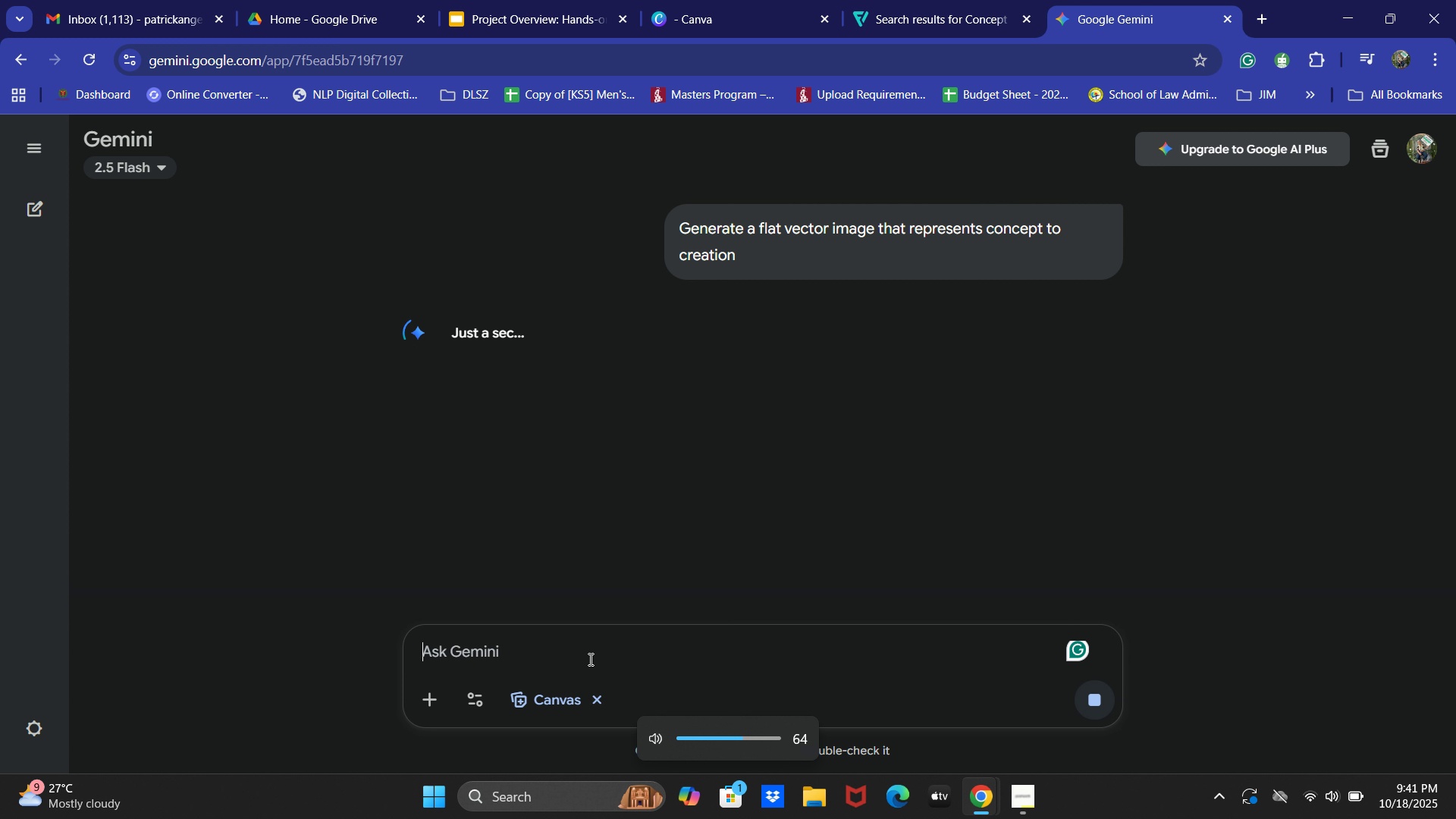 
key(VolumeDown)
 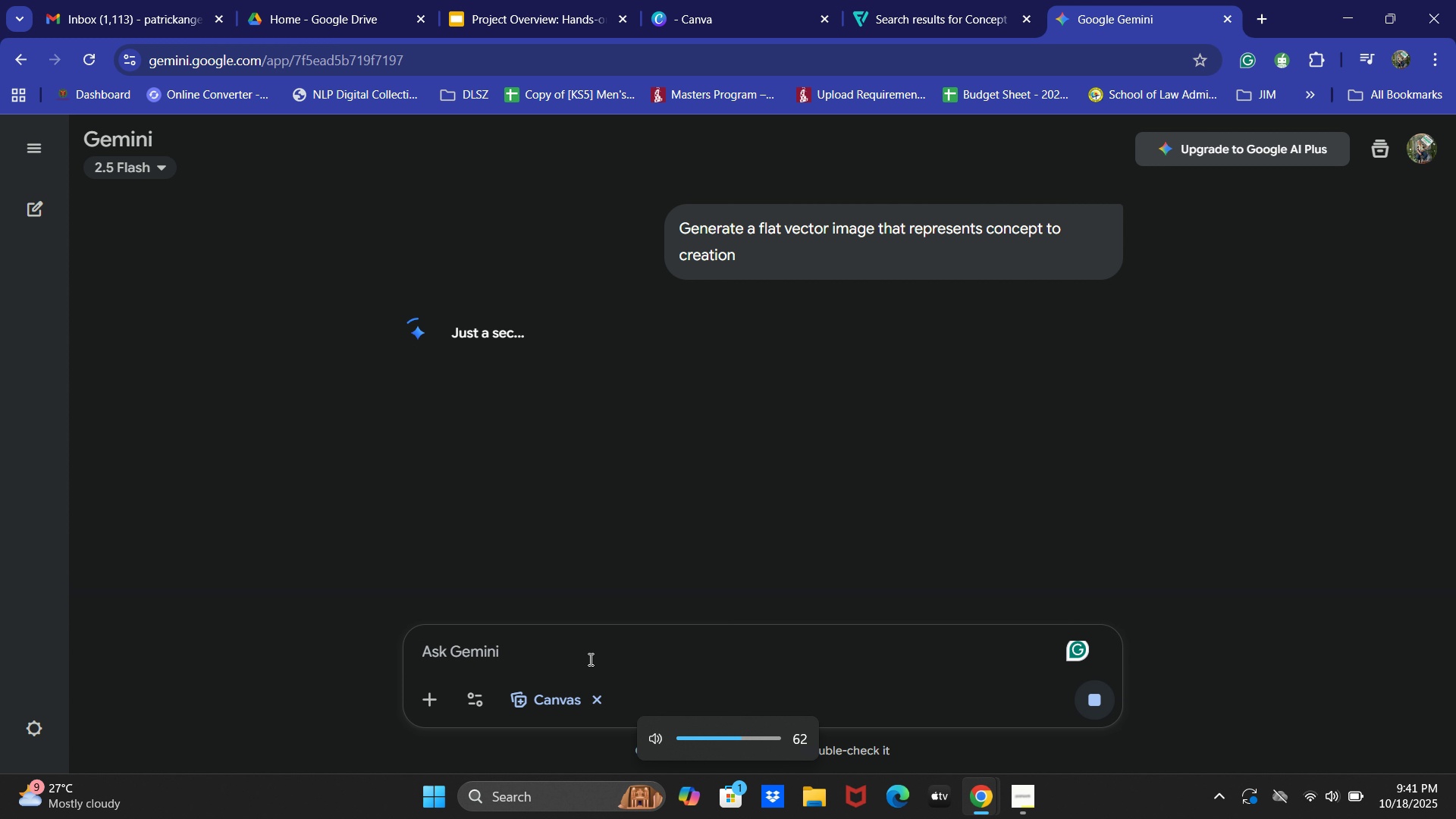 
key(VolumeDown)
 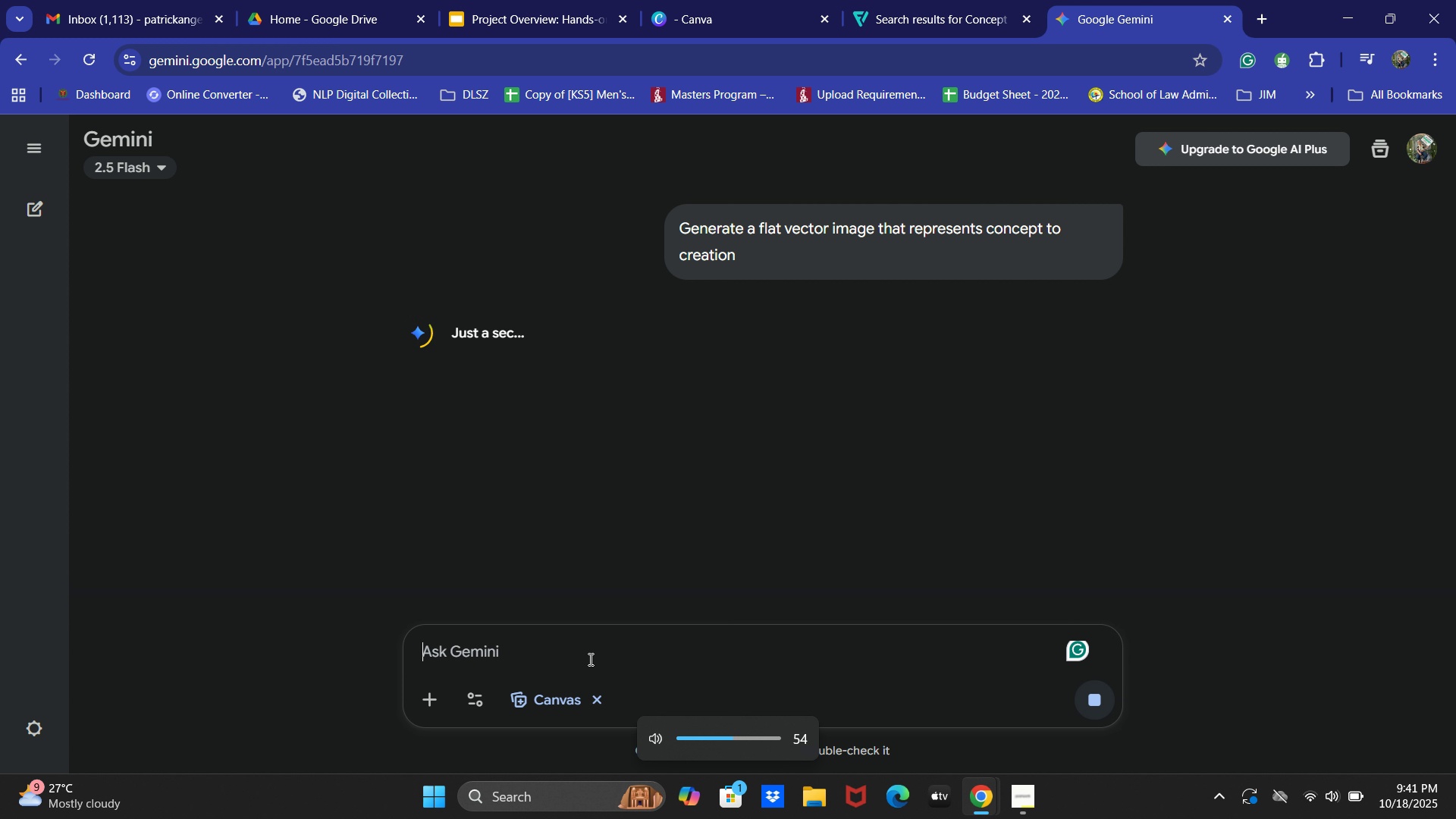 
key(VolumeDown)
 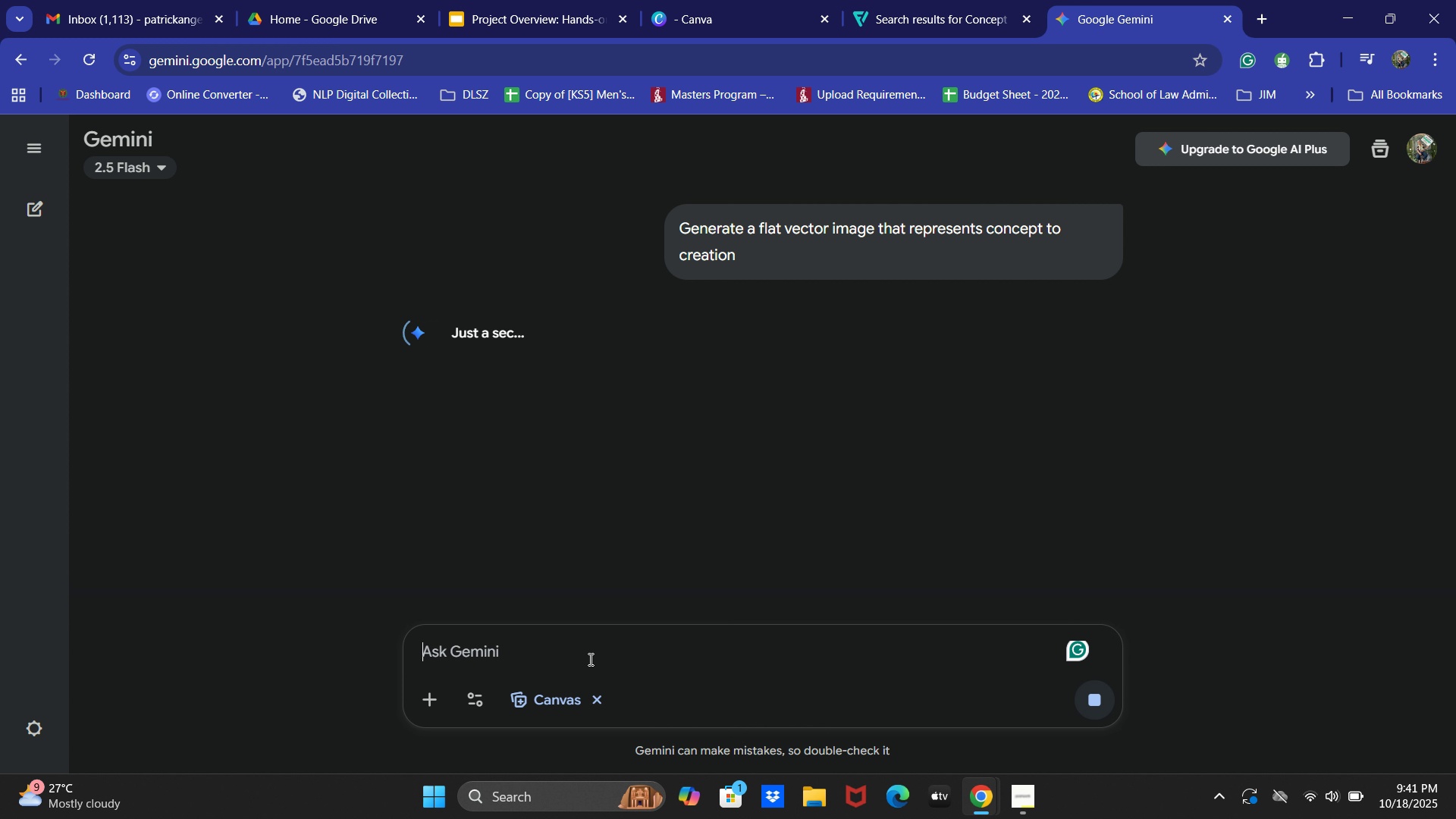 
wait(5.77)
 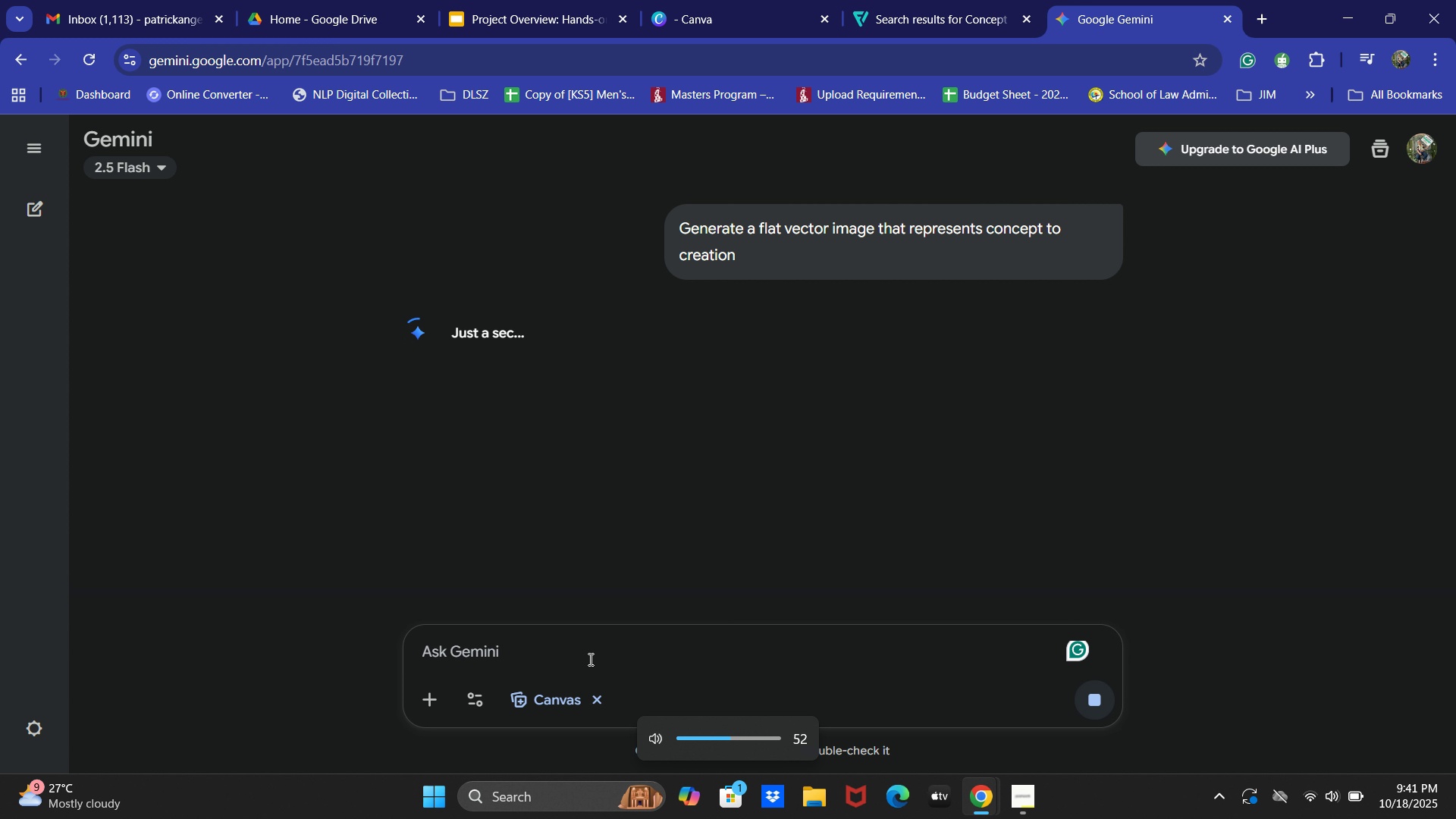 
key(VolumeDown)
 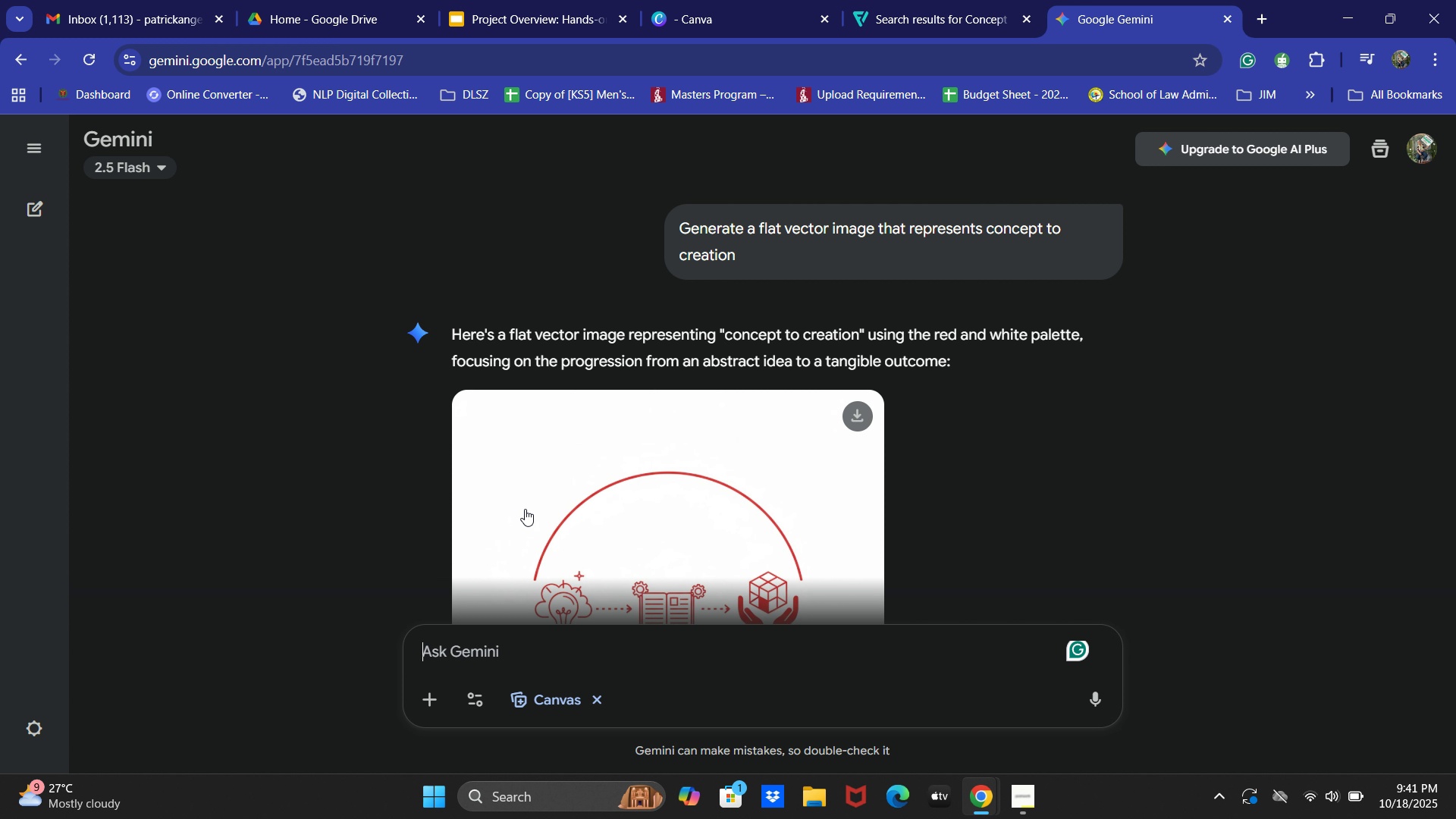 
wait(22.31)
 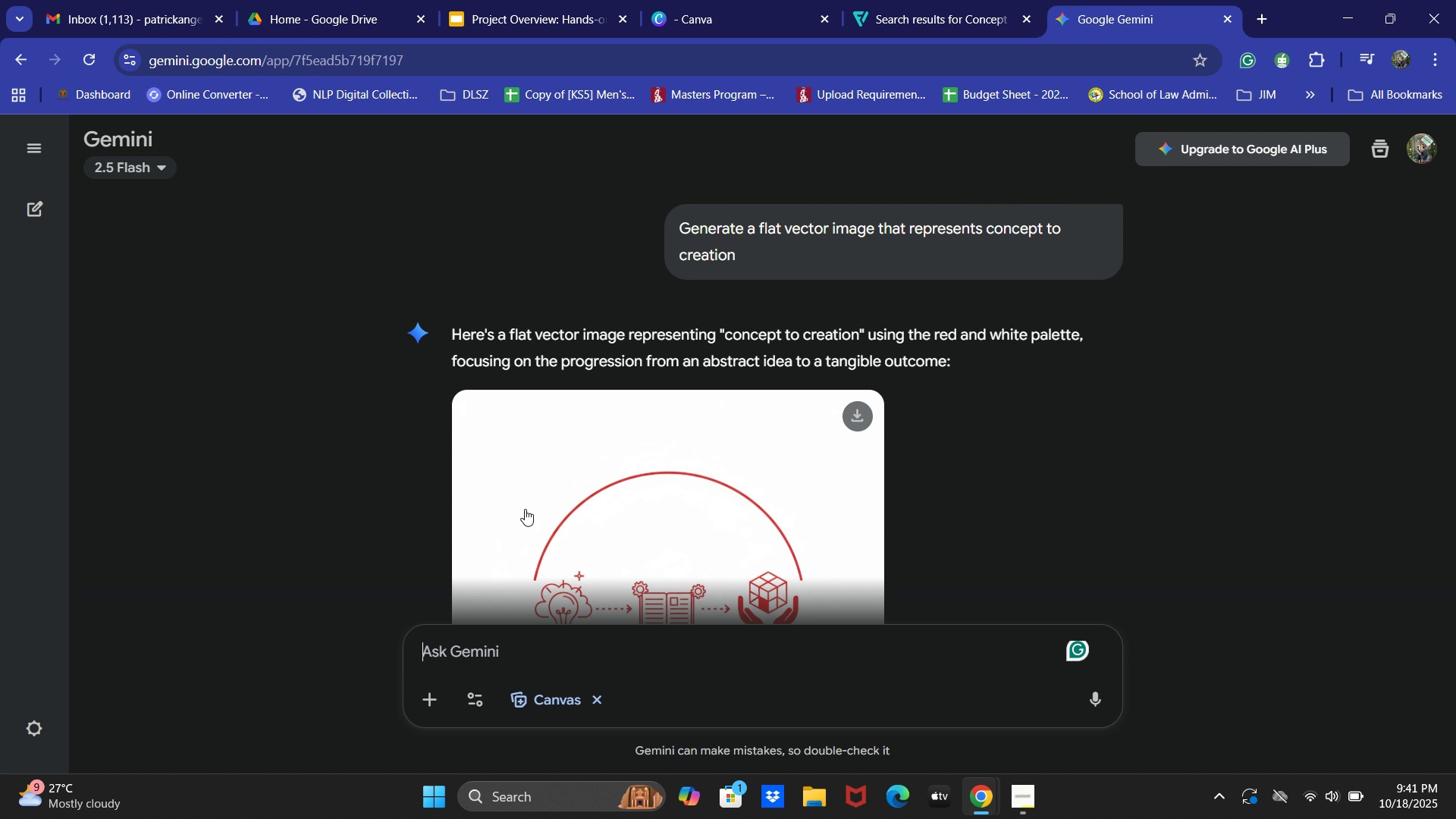 
scroll: coordinate [710, 436], scroll_direction: down, amount: 9.0
 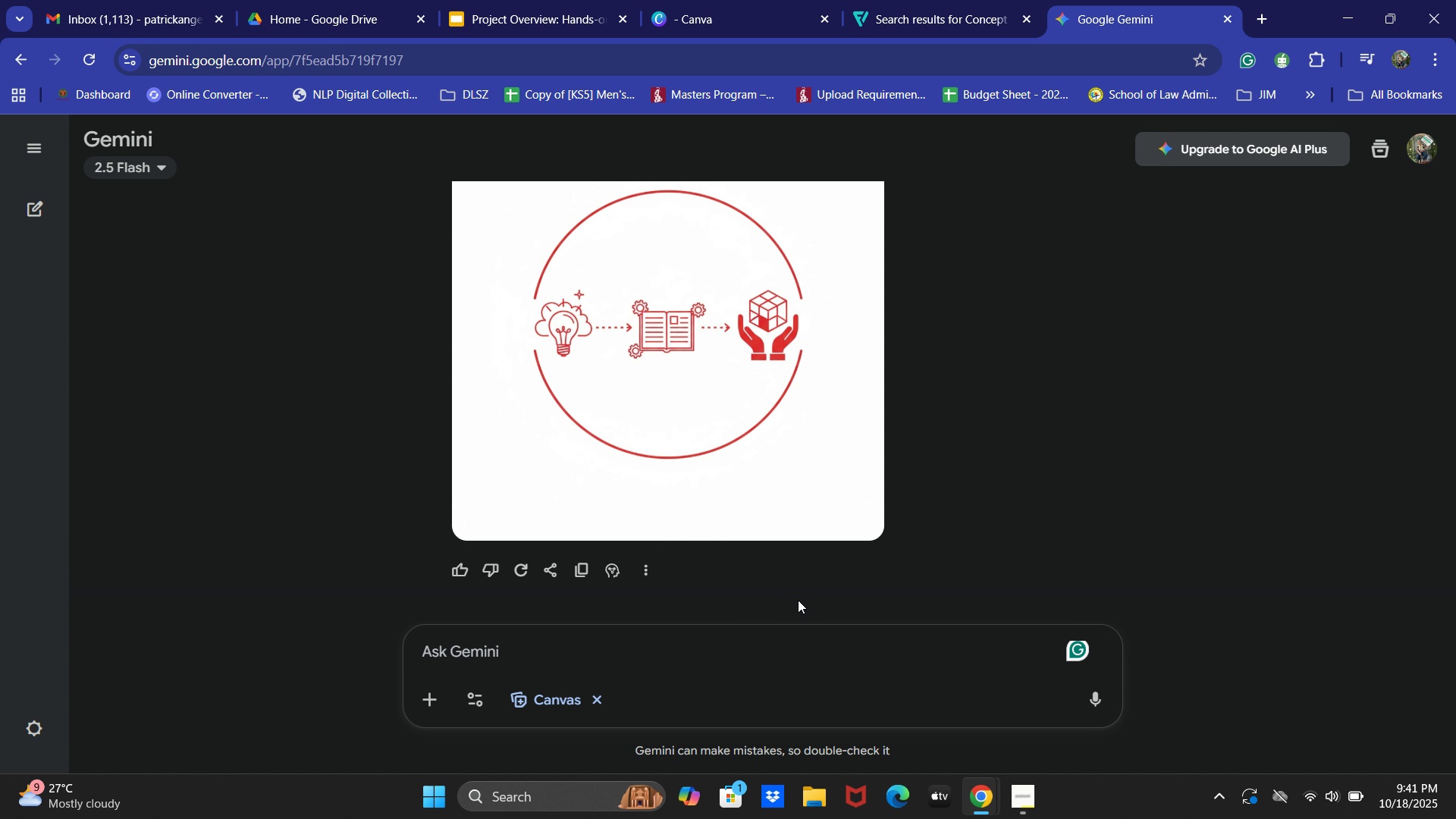 
left_click([679, 661])
 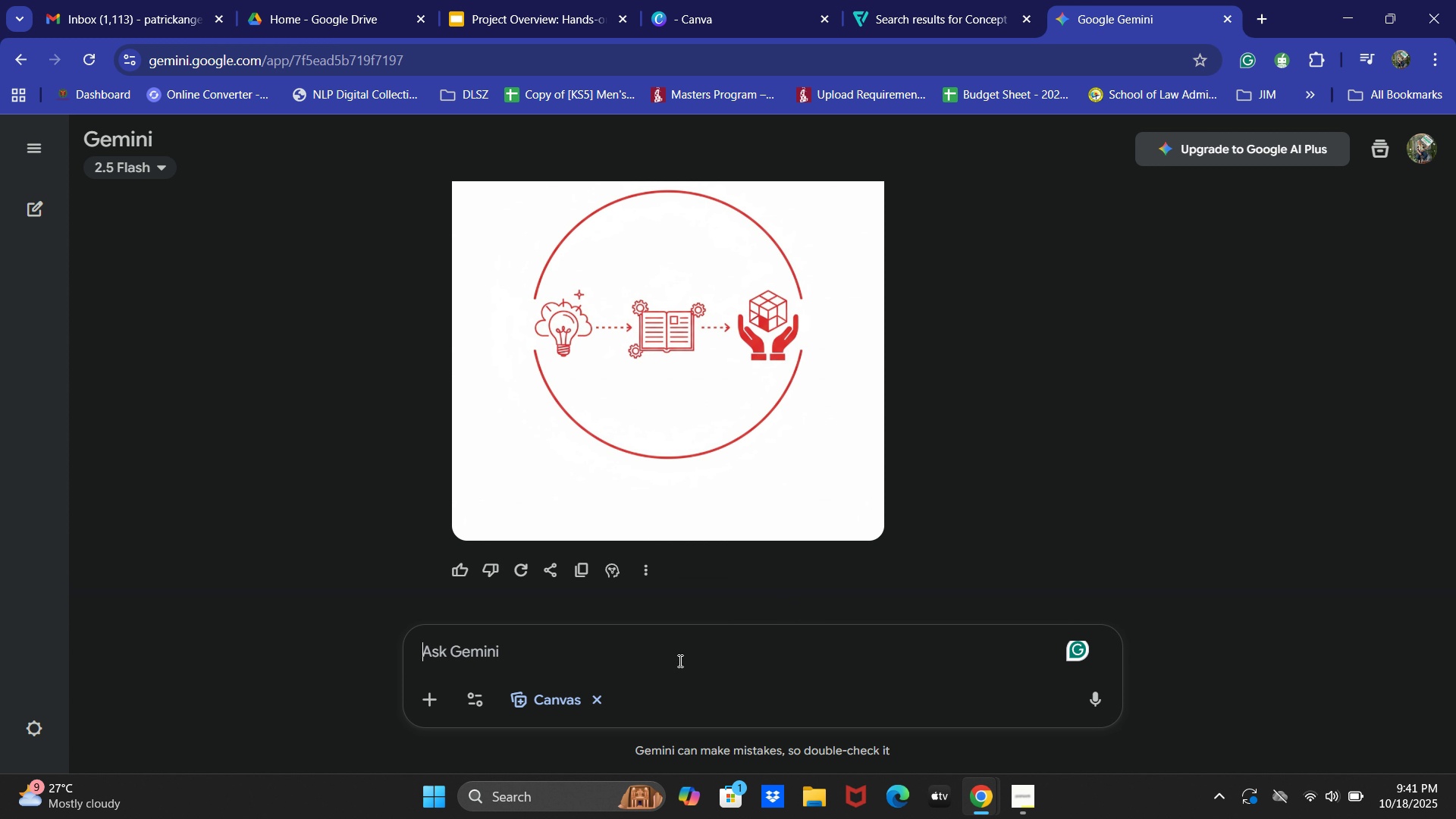 
wait(9.6)
 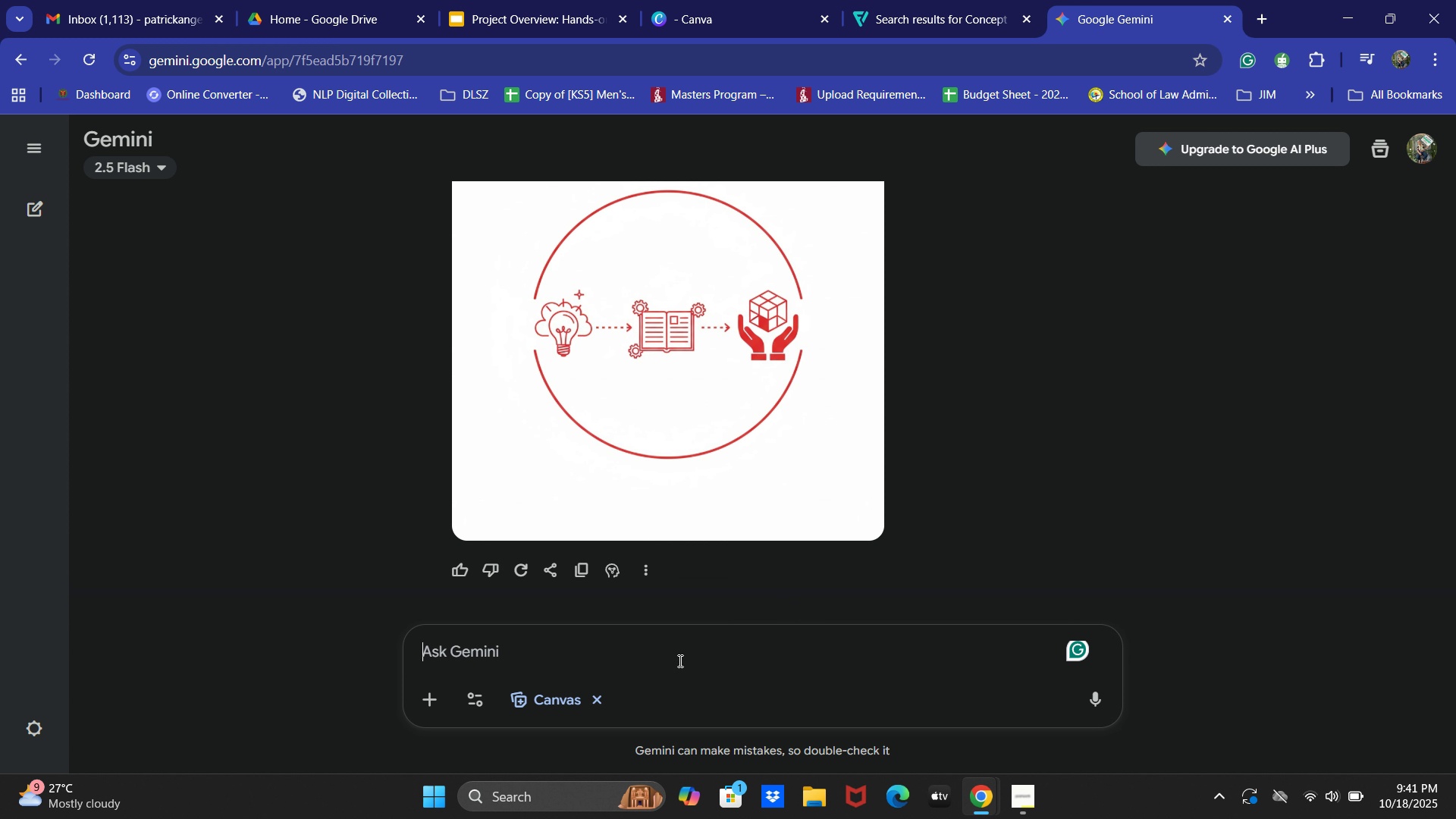 
left_click([570, 655])
 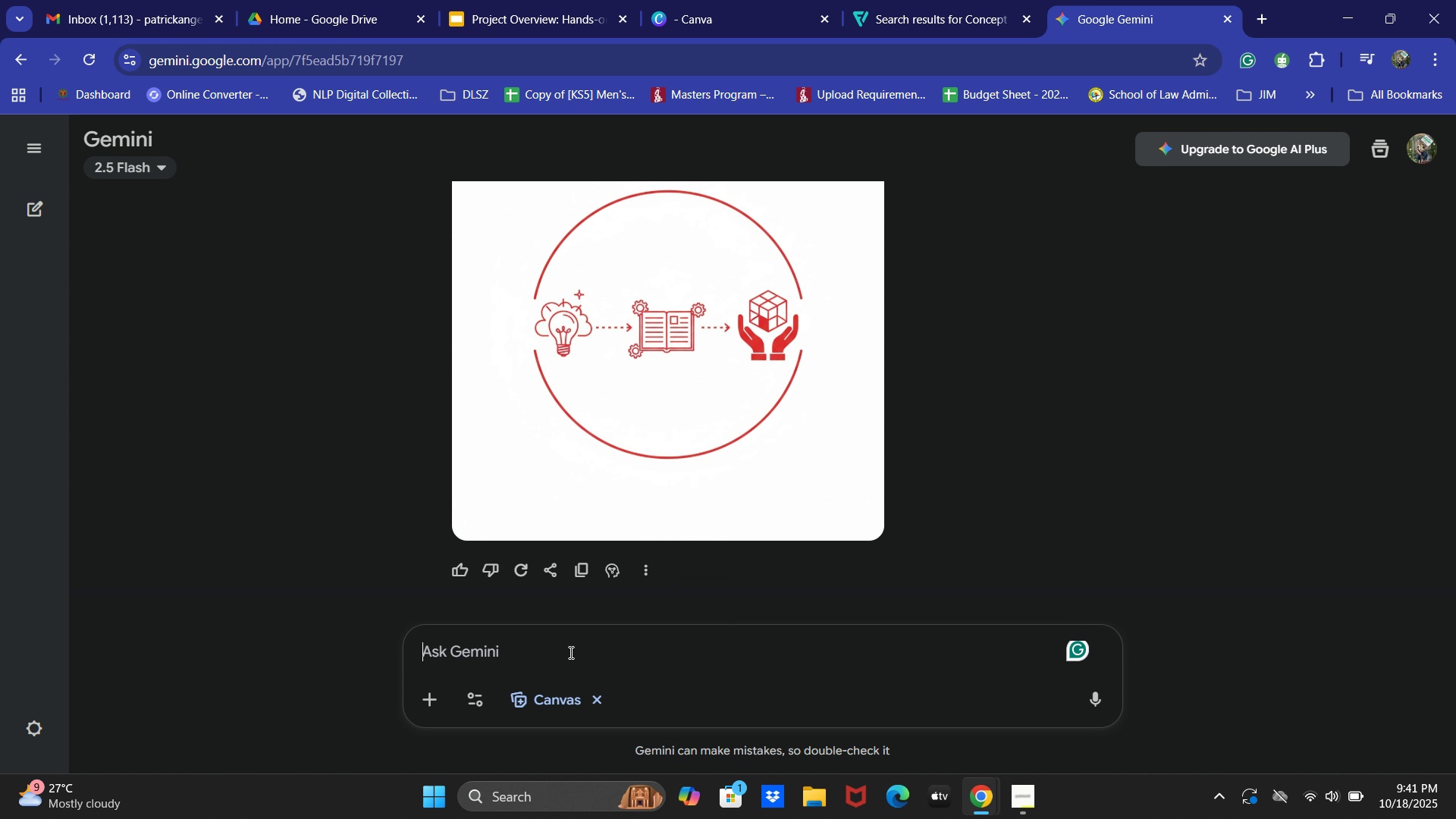 
type(Change the clor pal)
key(Backspace)
key(Backspace)
key(Backspace)
key(Backspace)
key(Backspace)
key(Backspace)
key(Backspace)
 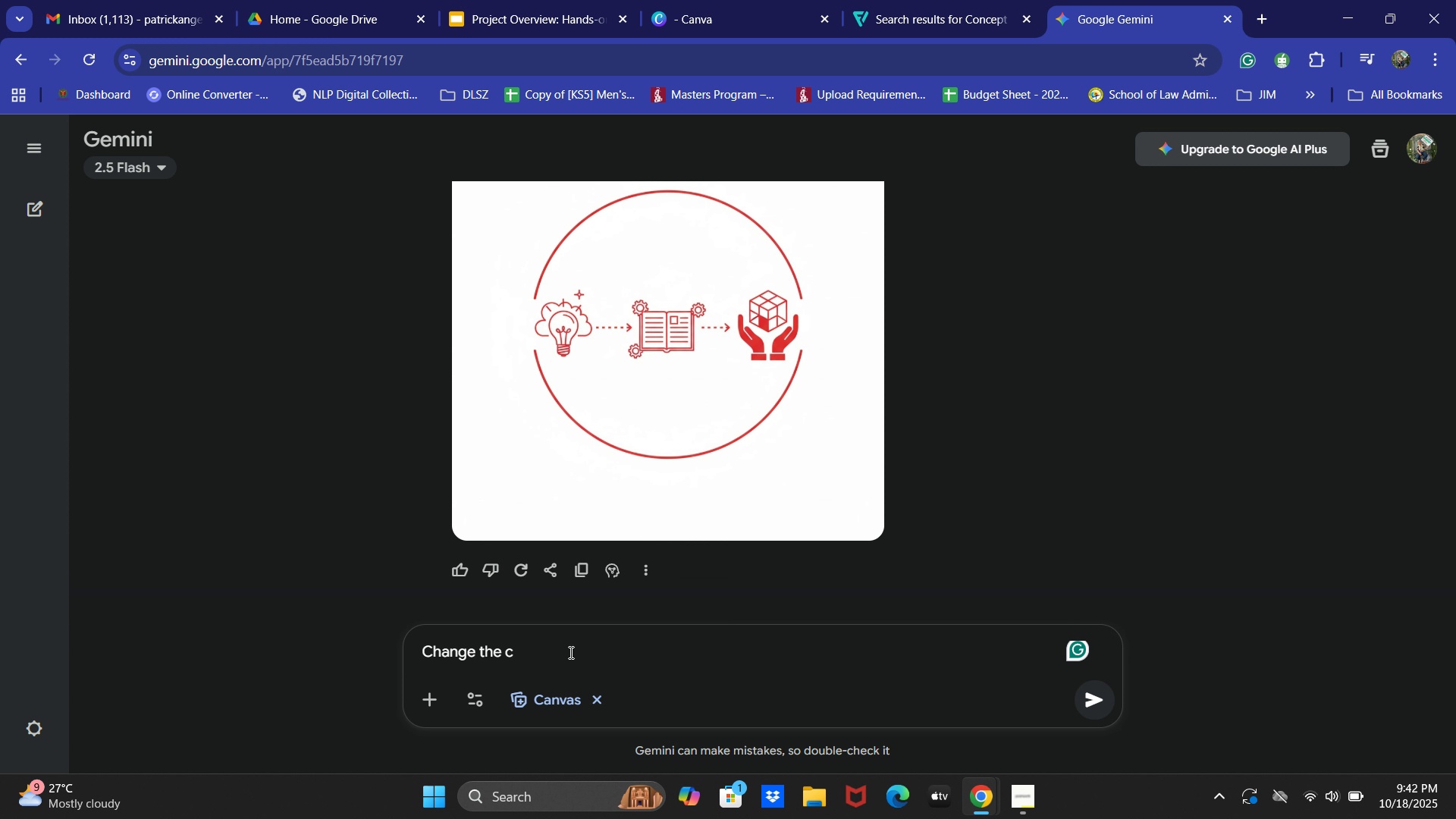 
wait(12.35)
 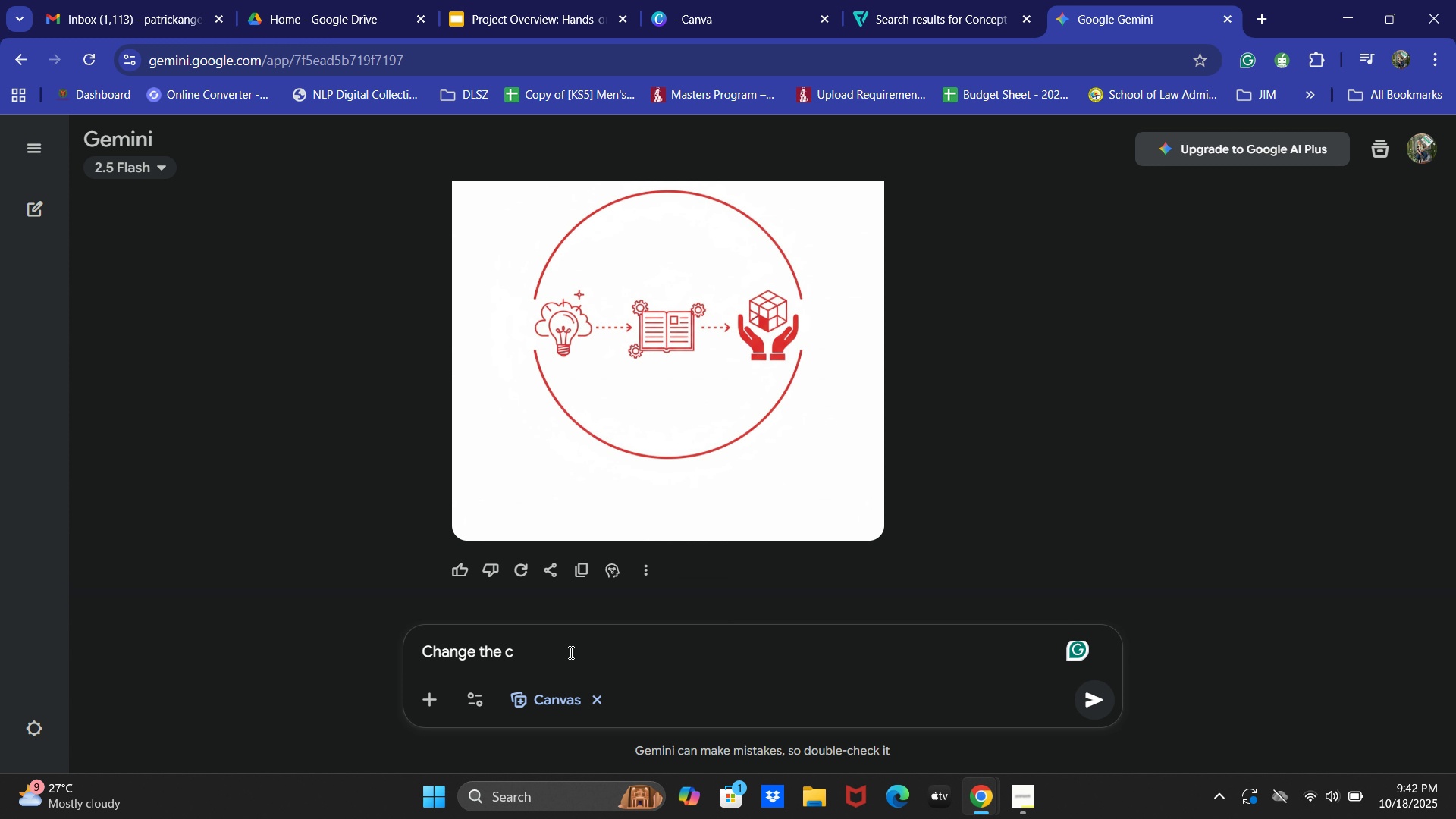 
type(olo)
key(Backspace)
key(Backspace)
 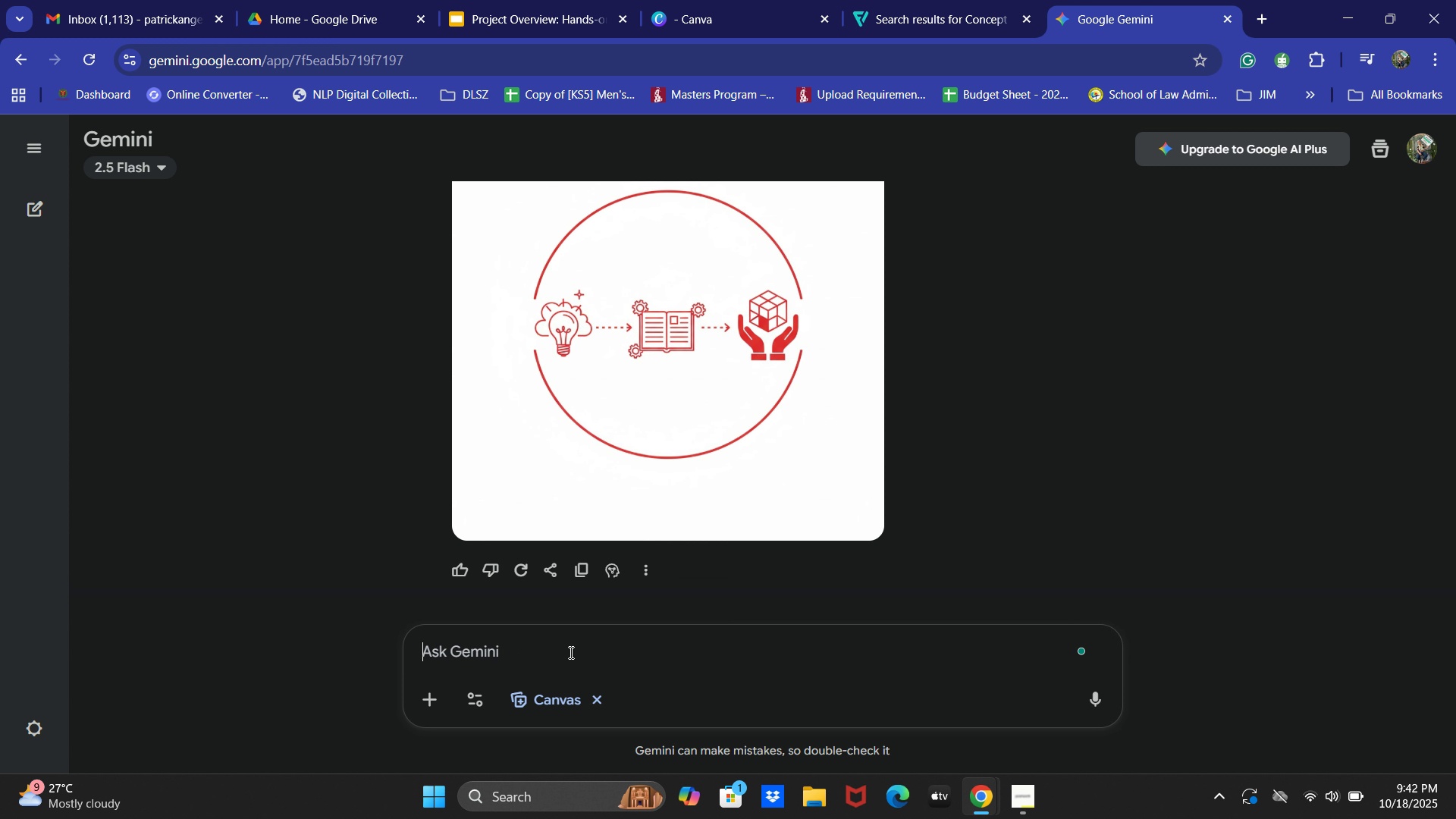 
key(Control+ControlLeft)
 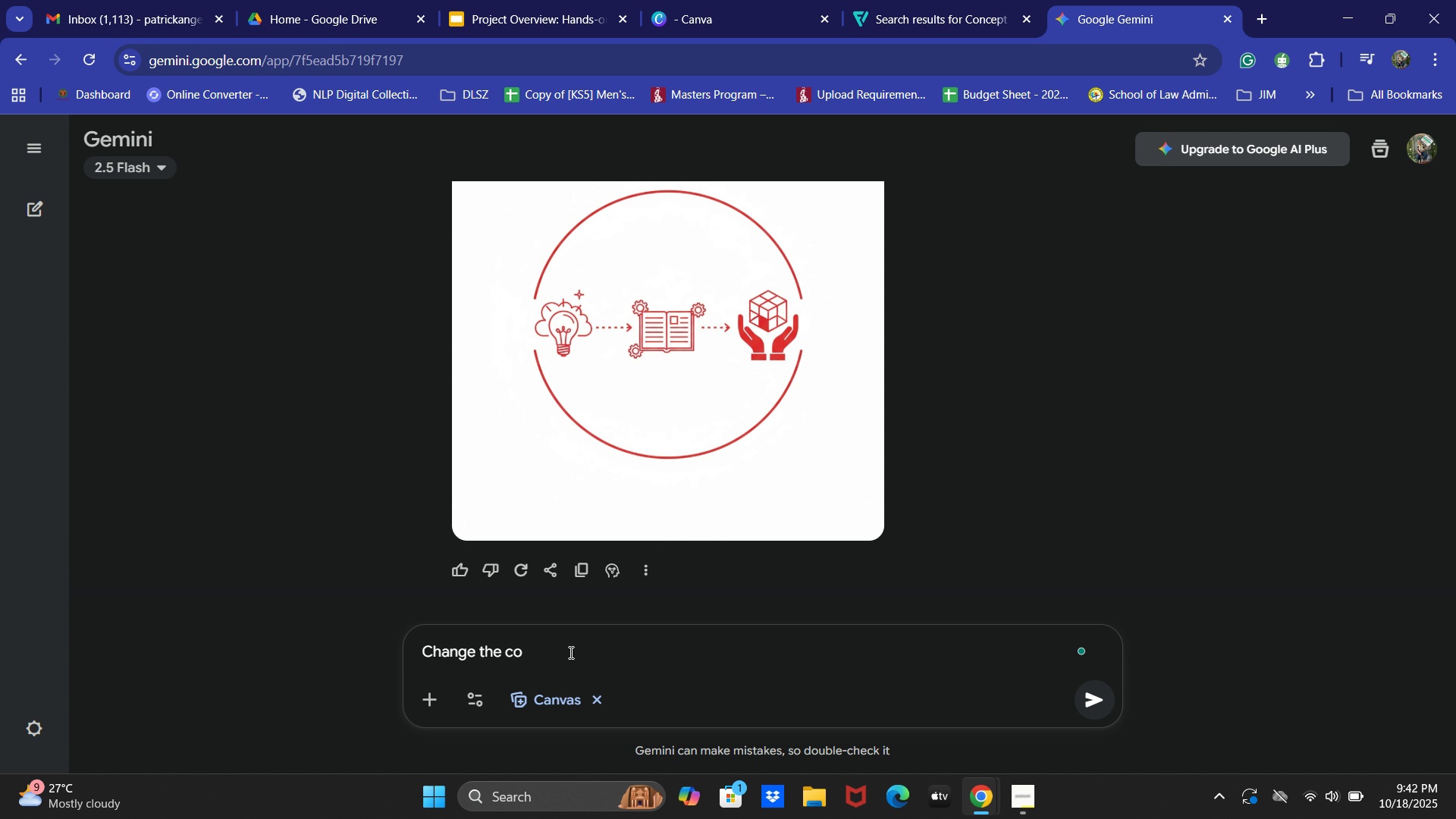 
key(Control+A)
 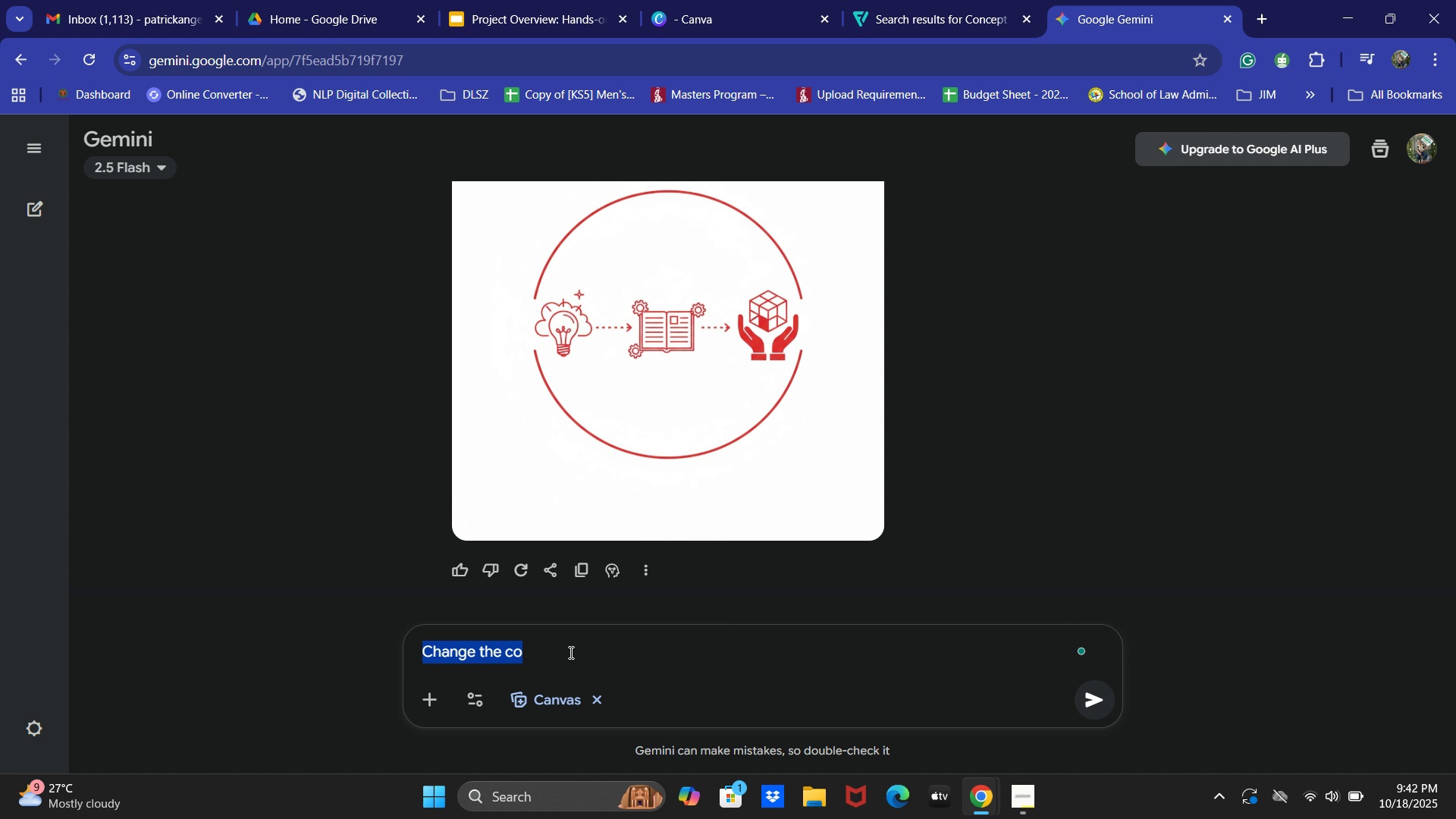 
key(Control+Backspace)
 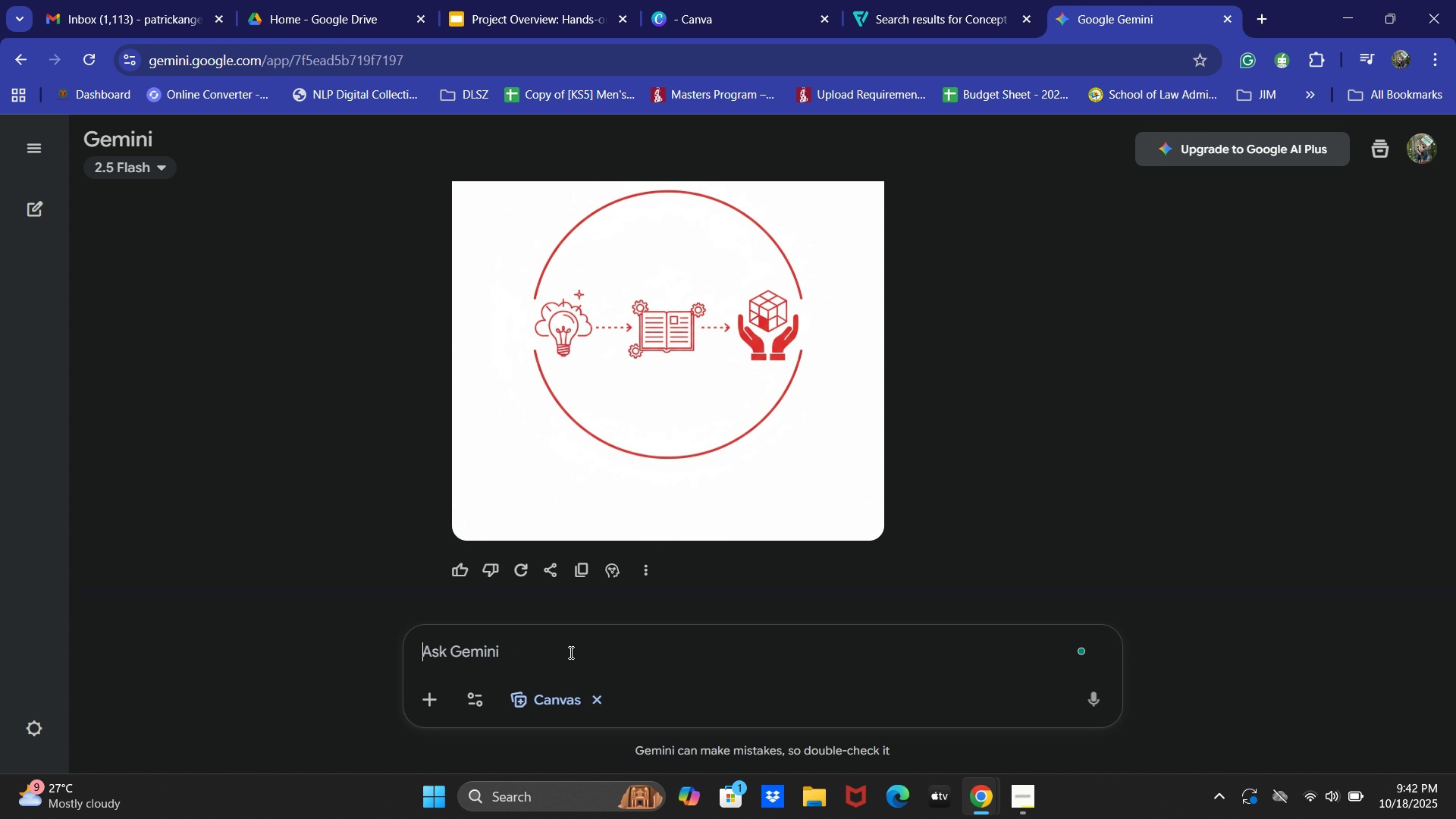 
type(Make a n)
key(Backspace)
key(Backspace)
type(ni)
key(Backspace)
type( i)
key(Backspace)
 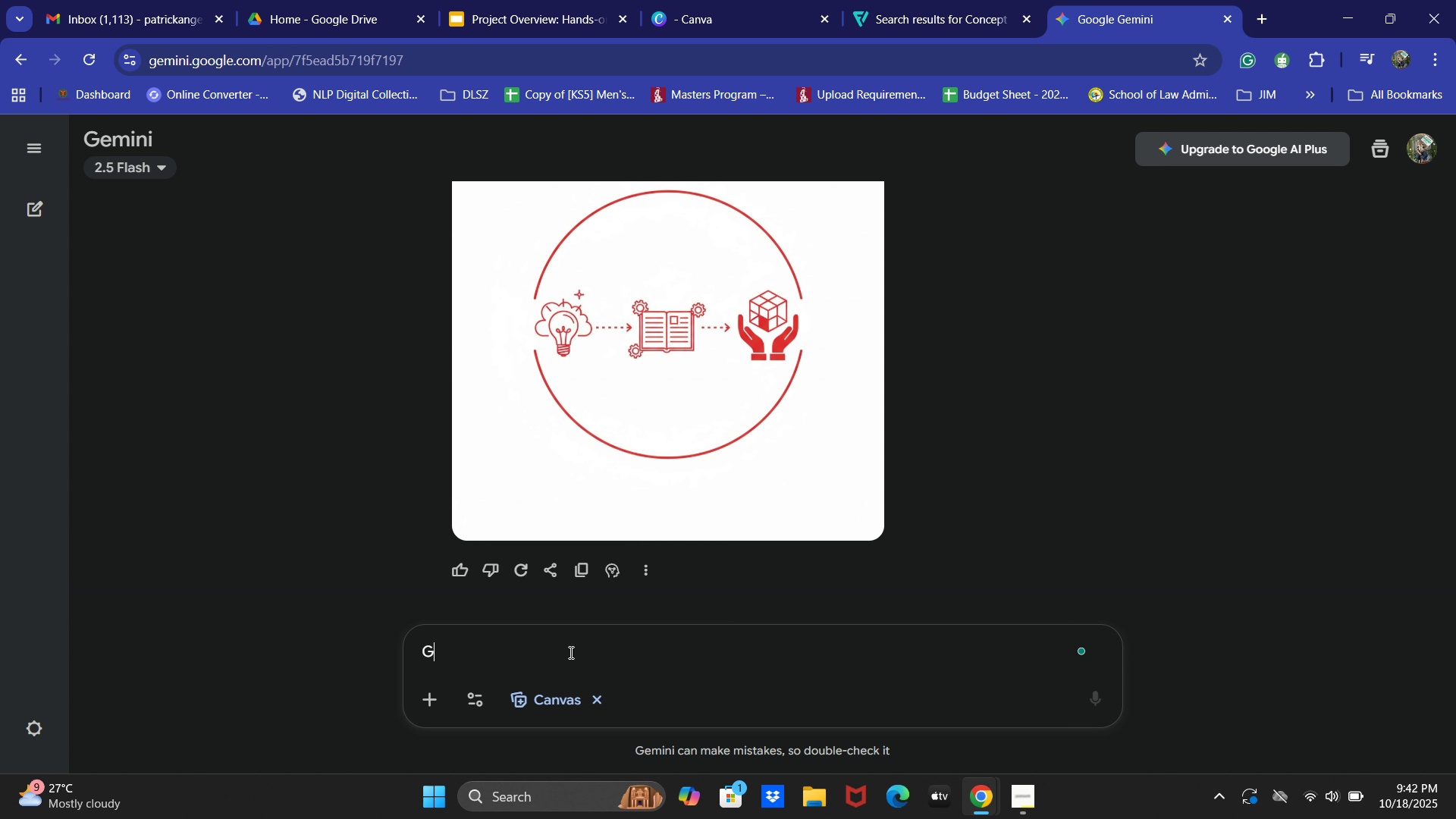 
key(Control+ControlLeft)
 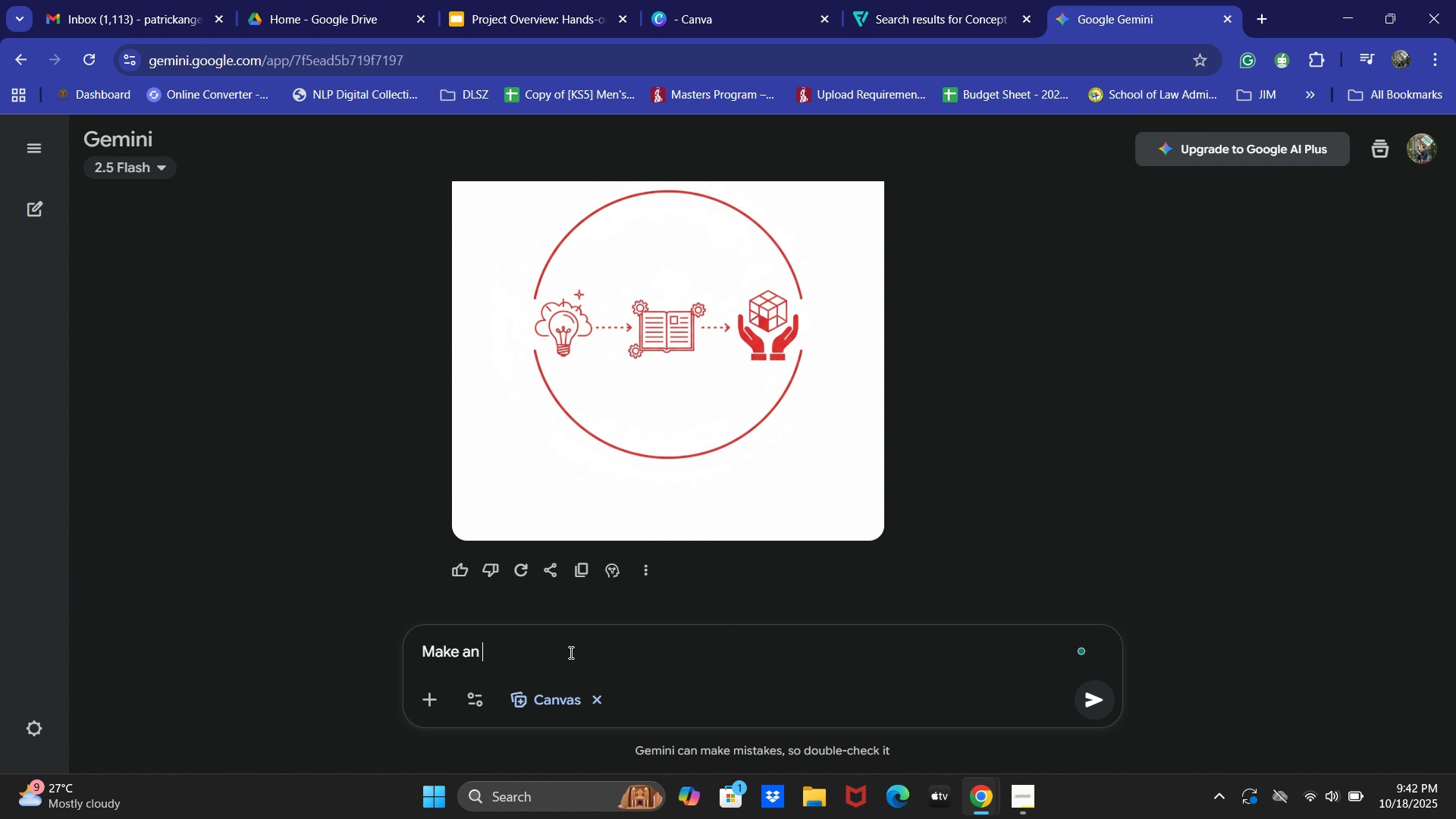 
key(Control+Backspace)
 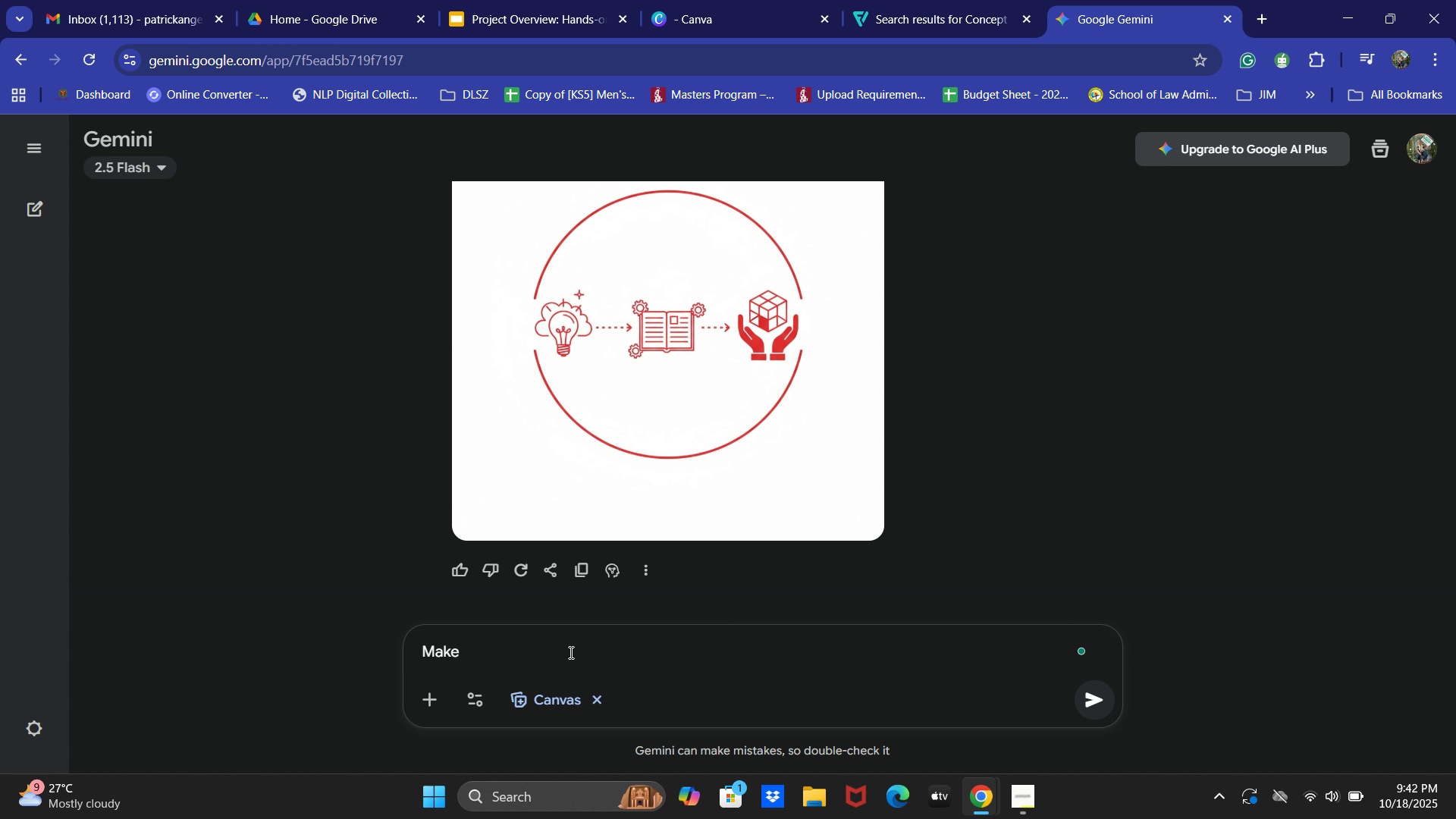 
key(Control+A)
 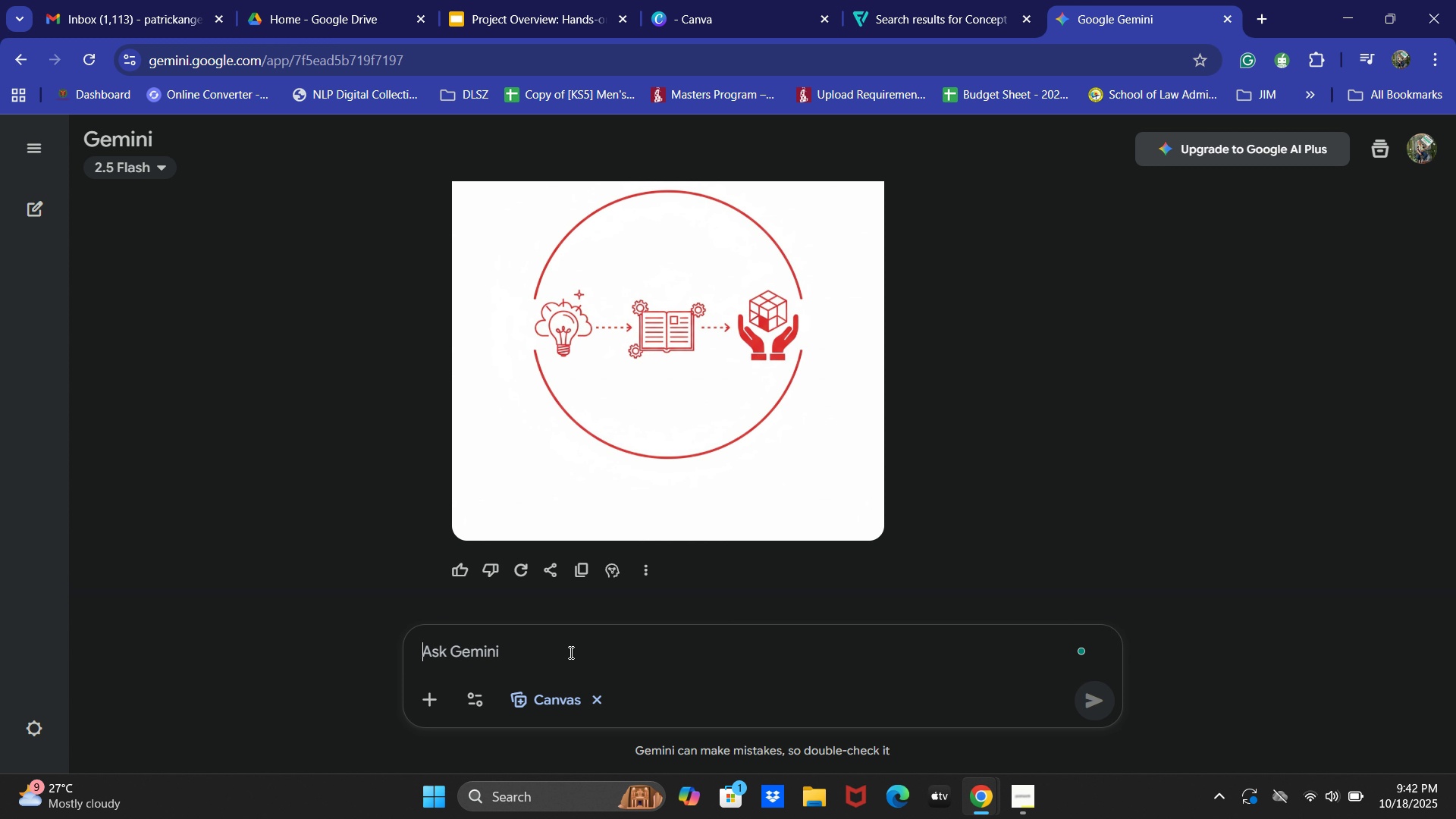 
key(Backspace)
type(Gene)
key(Backspace)
key(Backspace)
key(Backspace)
key(Backspace)
key(Backspace)
key(Backspace)
type(Mae)
key(Backspace)
type(ke a comprese)
key(Backspace)
type(sed elements and use all the p)
 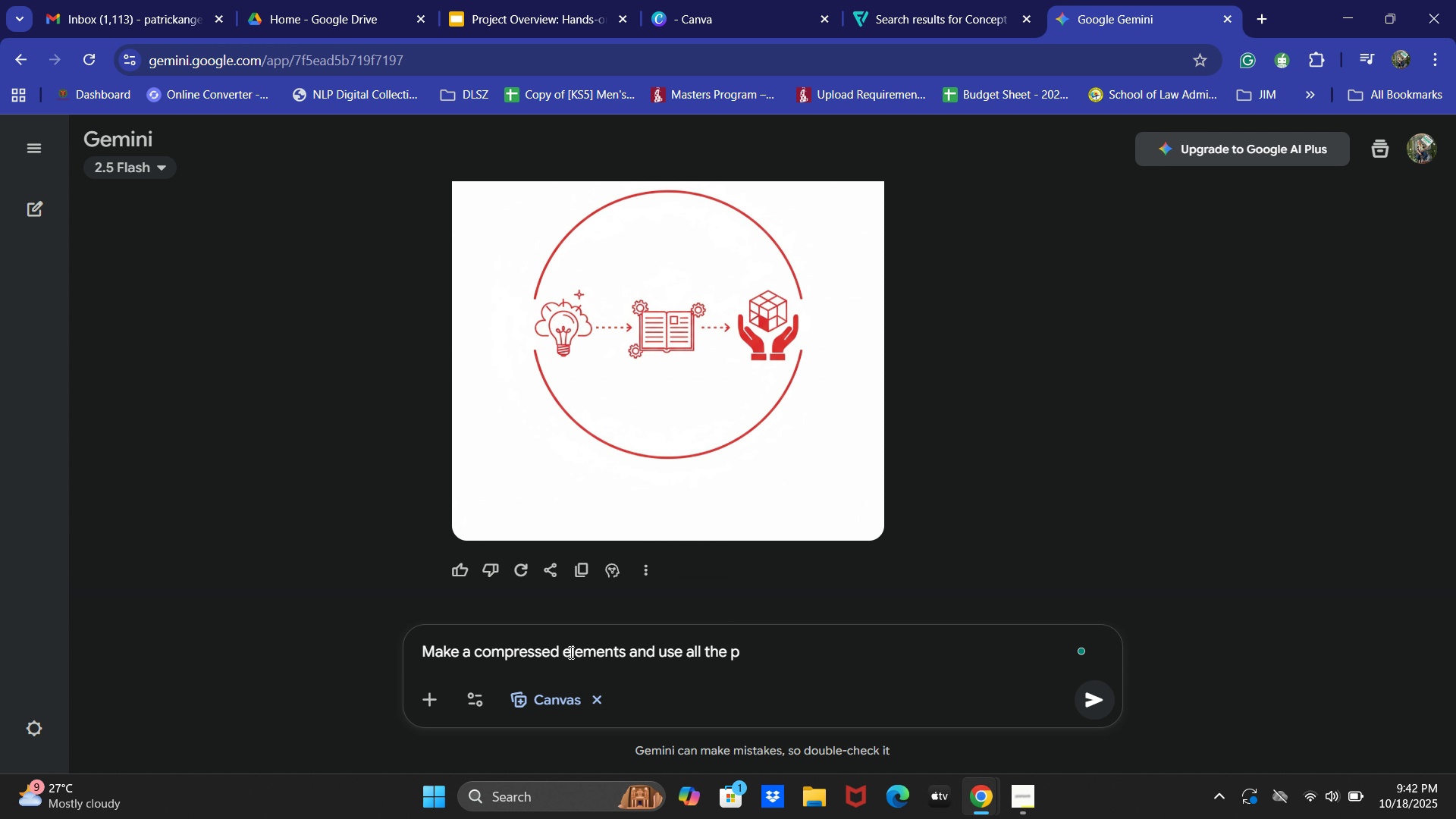 
wait(17.77)
 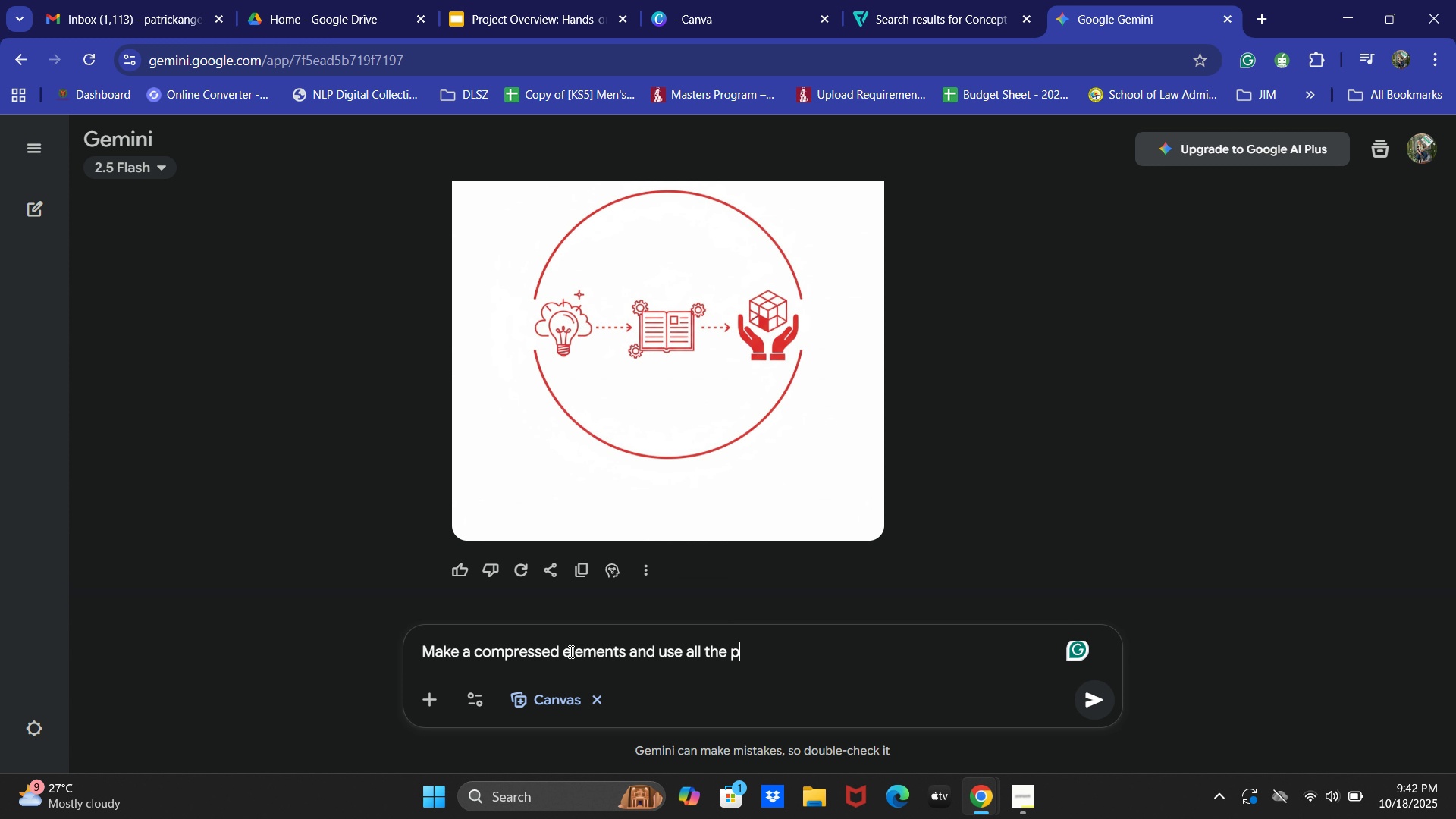 
key(Backspace)
 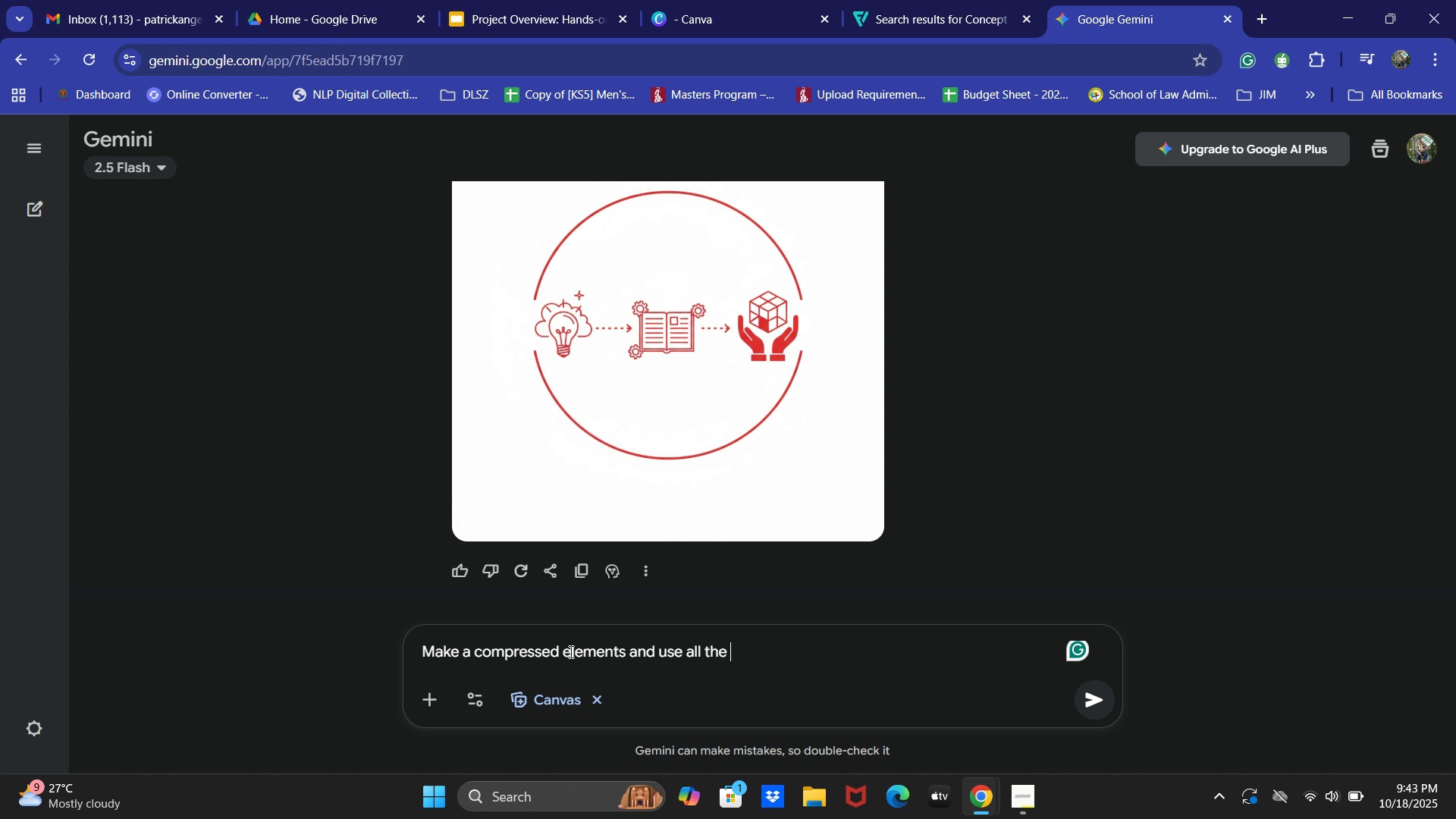 
wait(19.87)
 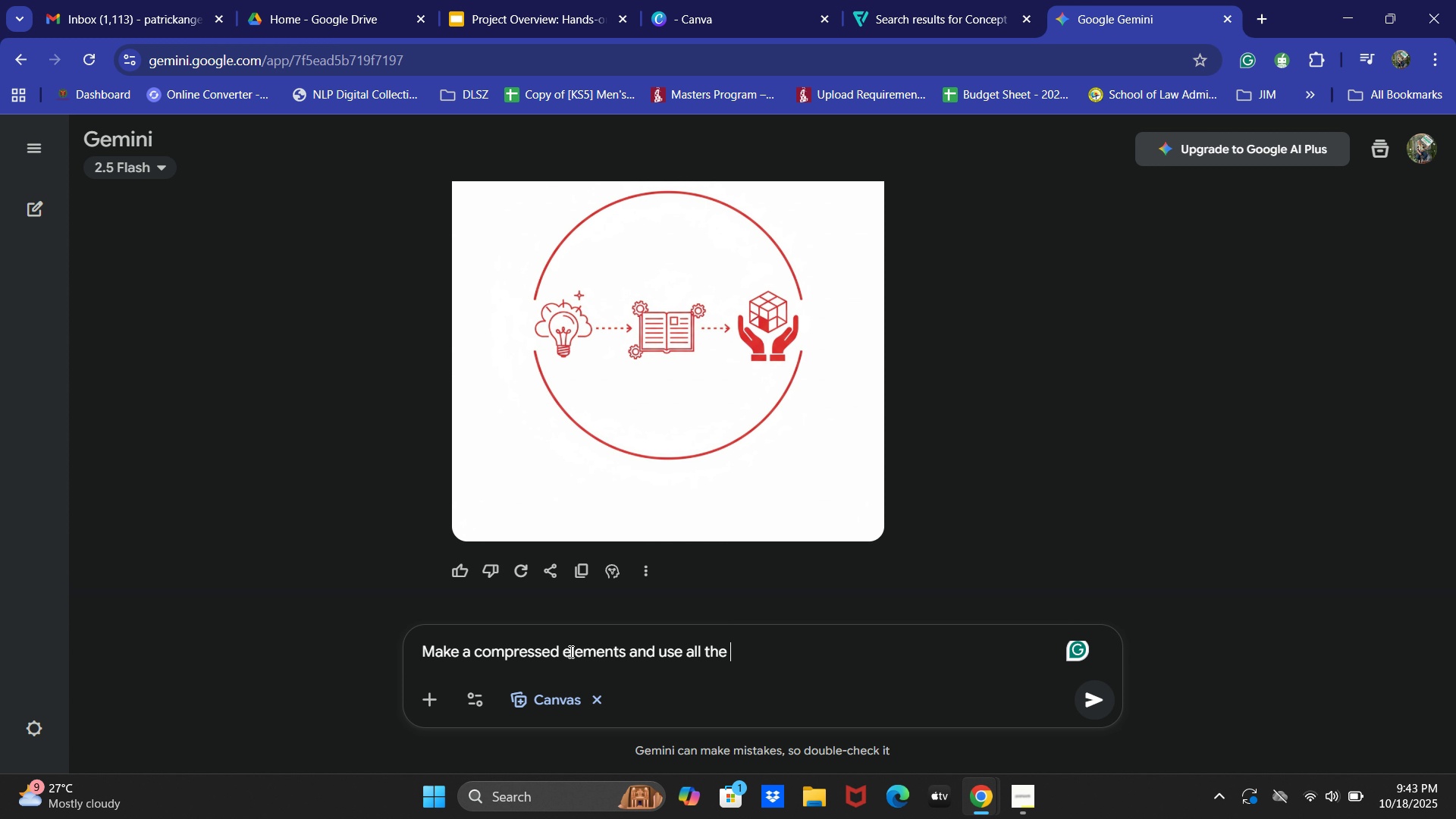 
key(Backspace)
 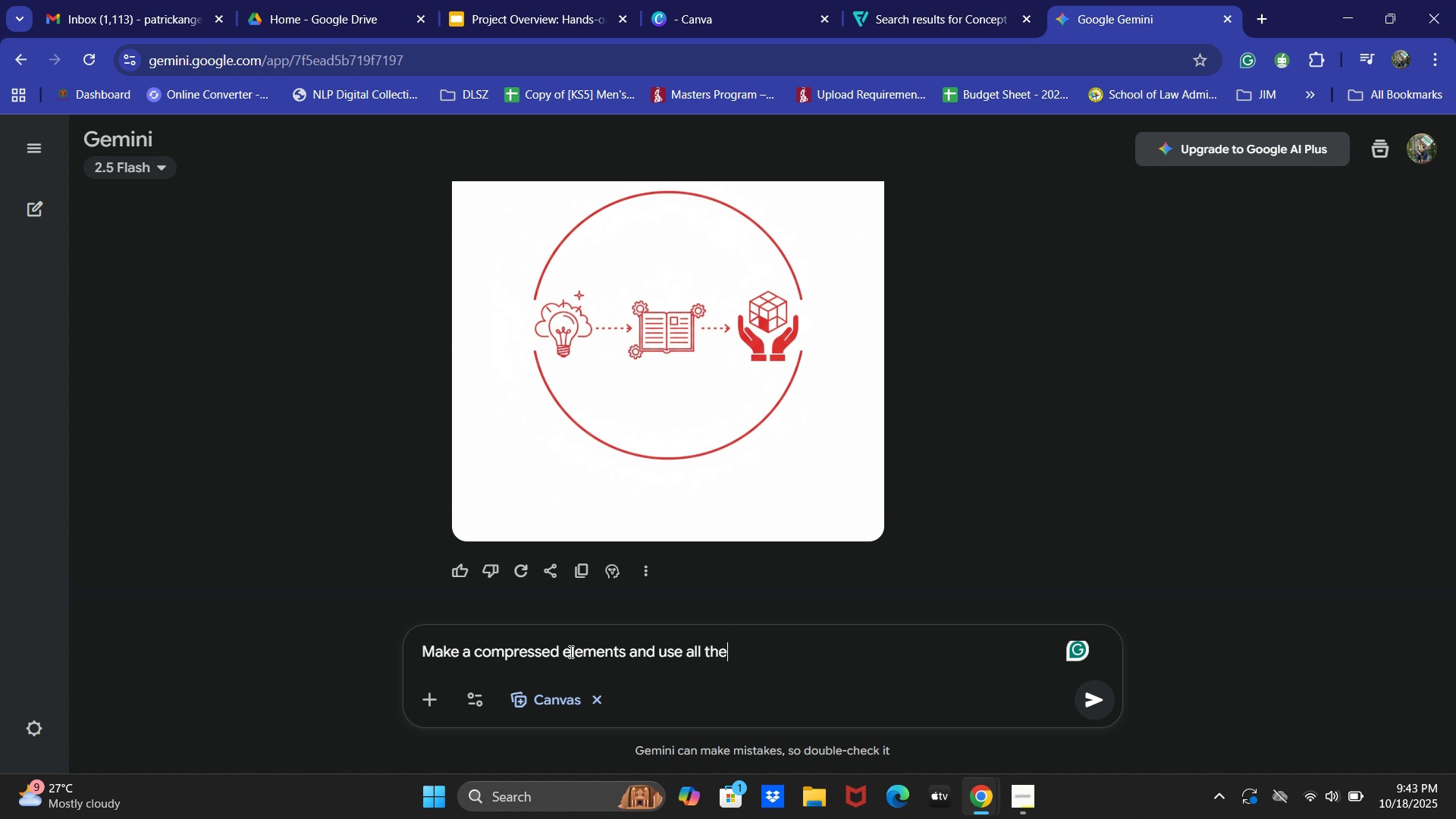 
key(Backspace)
 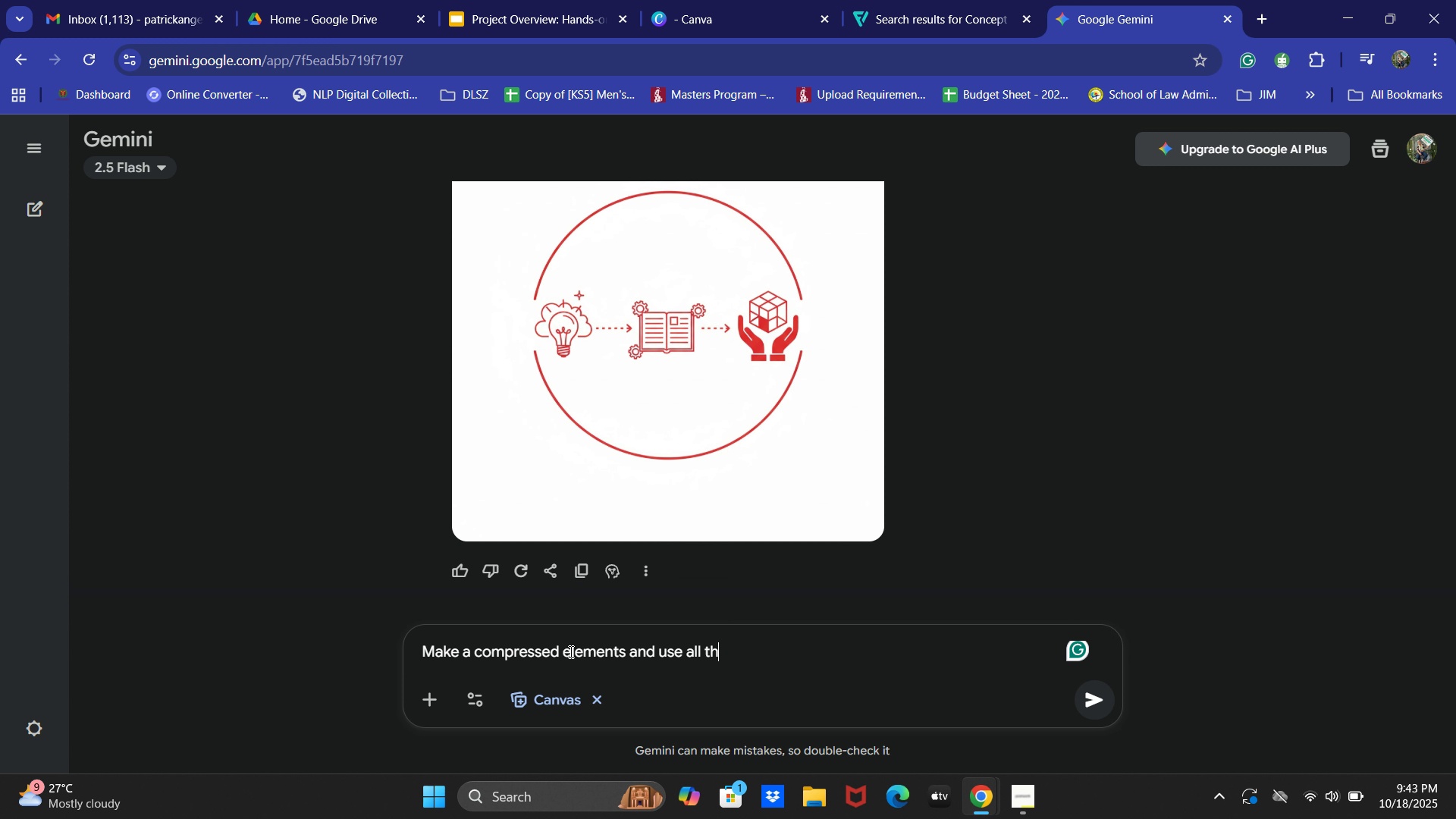 
key(Backspace)
 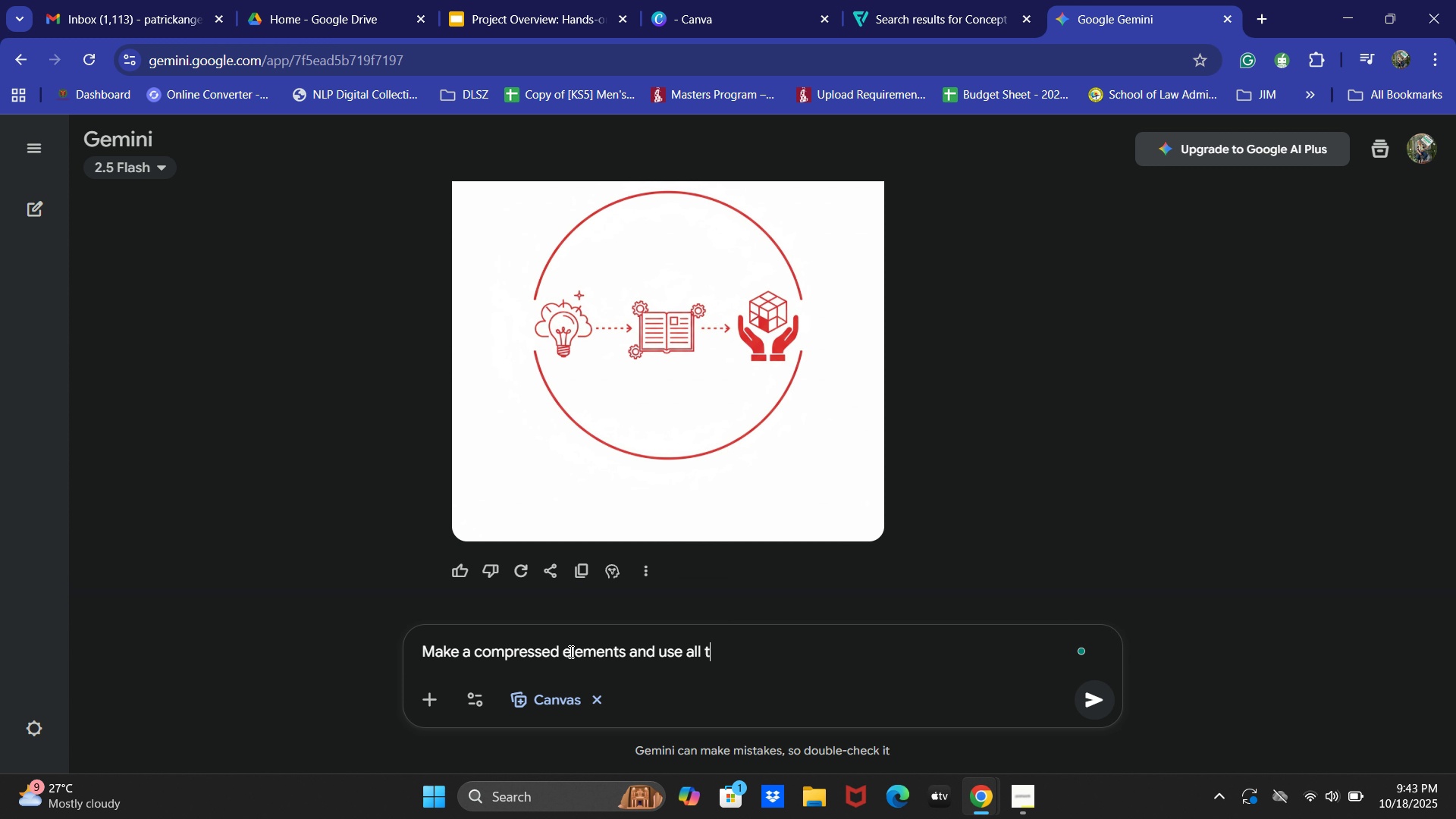 
key(Backspace)
 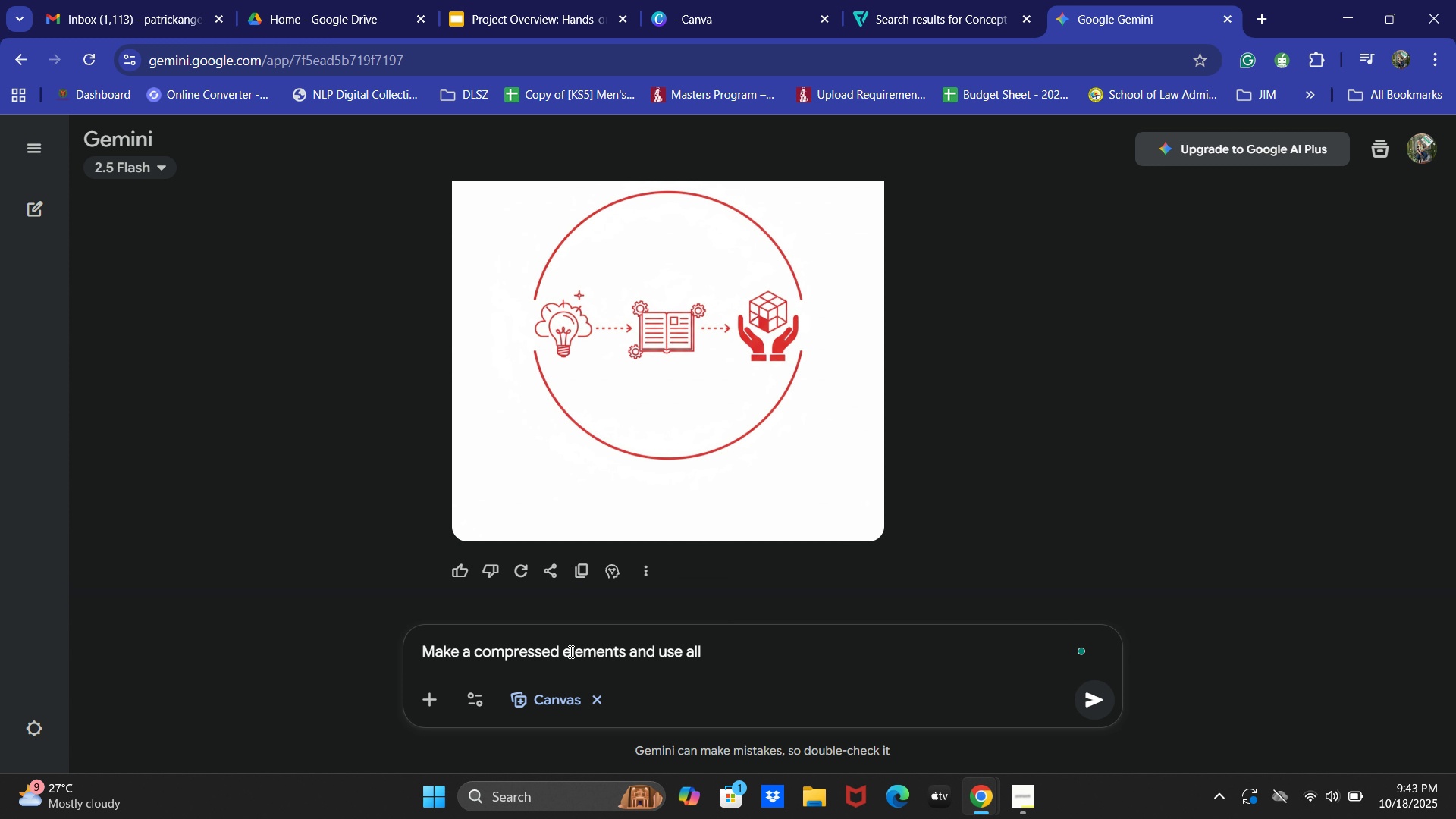 
key(Backspace)
 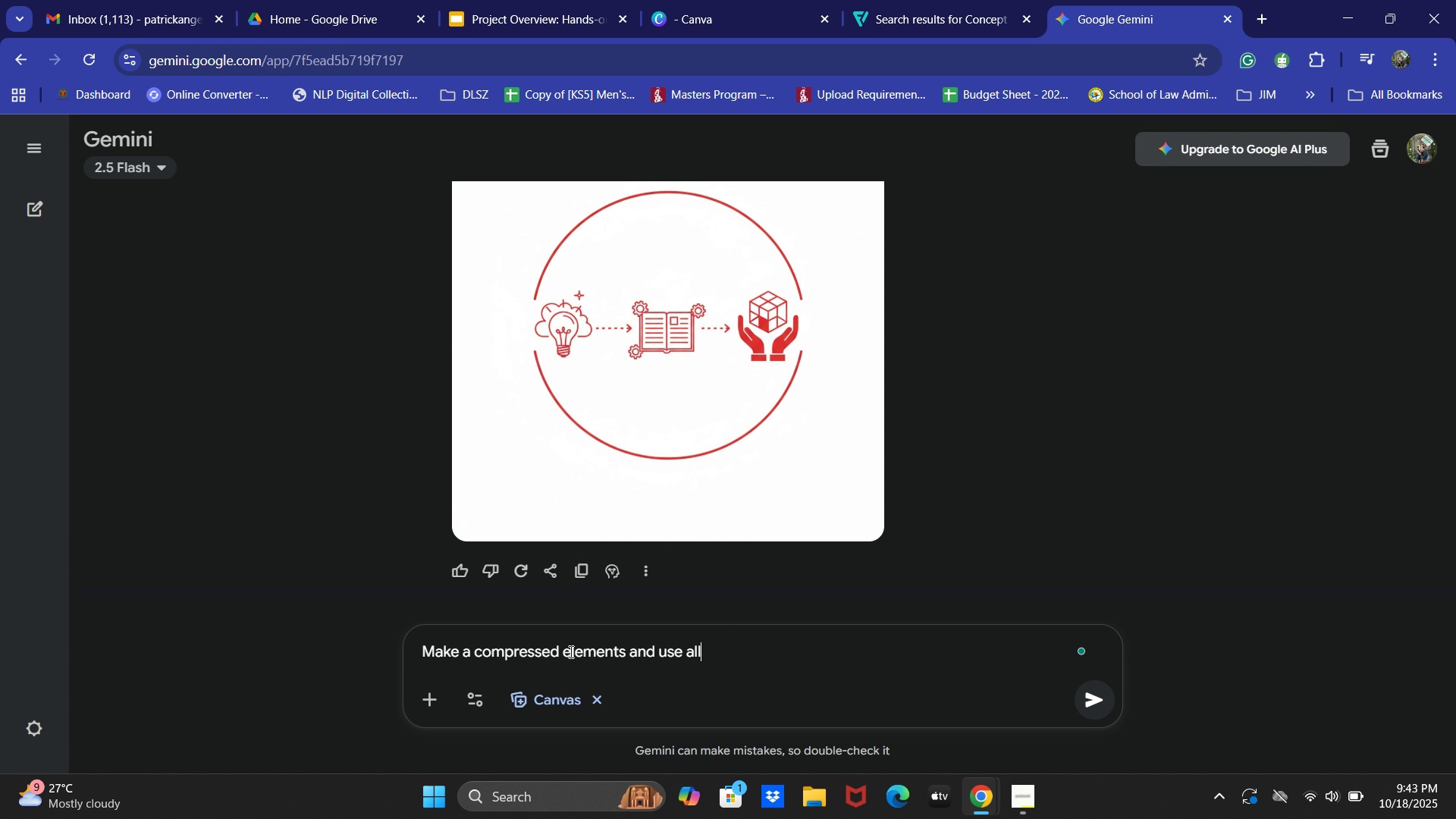 
key(Backspace)
 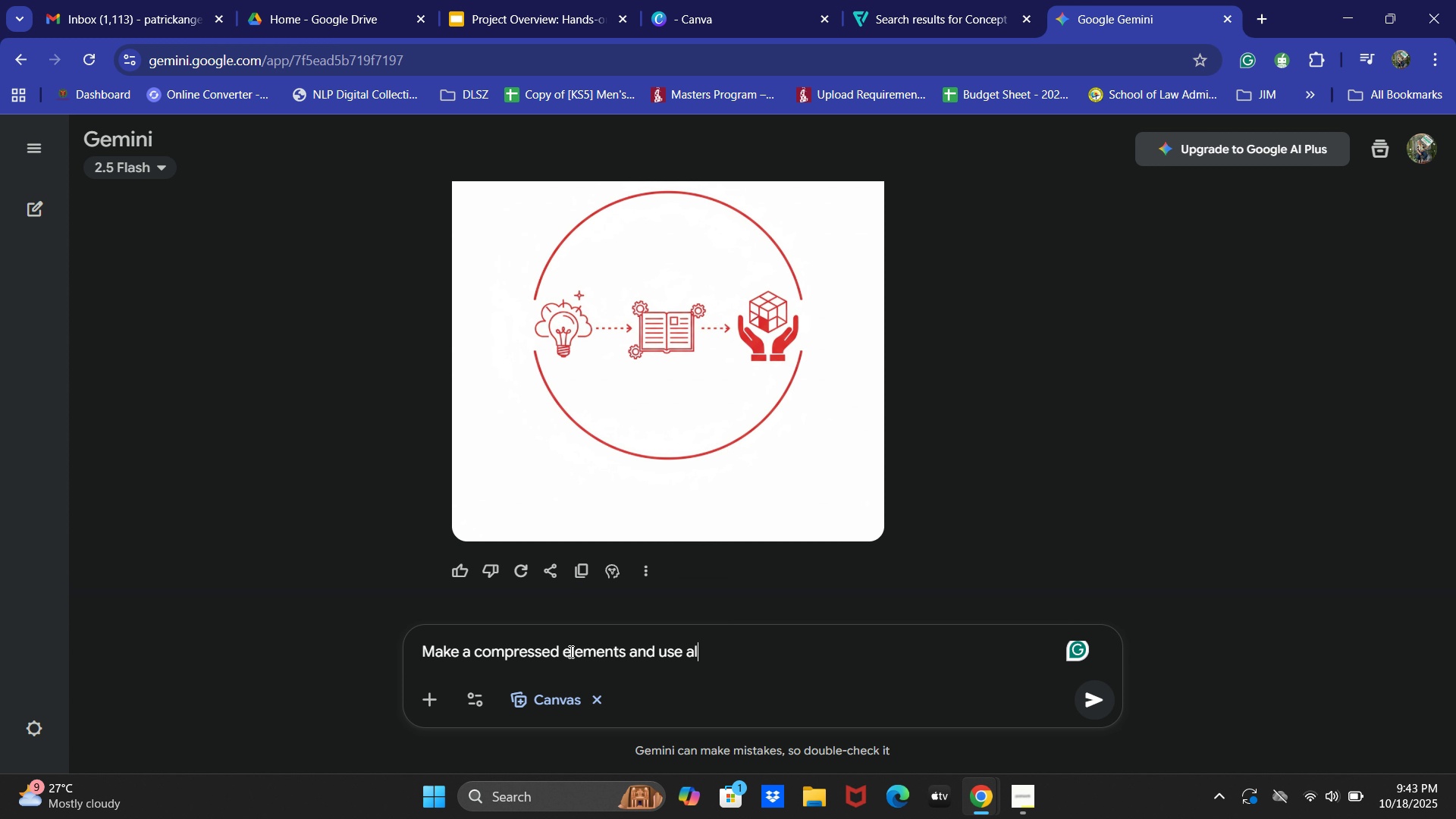 
key(Backspace)
 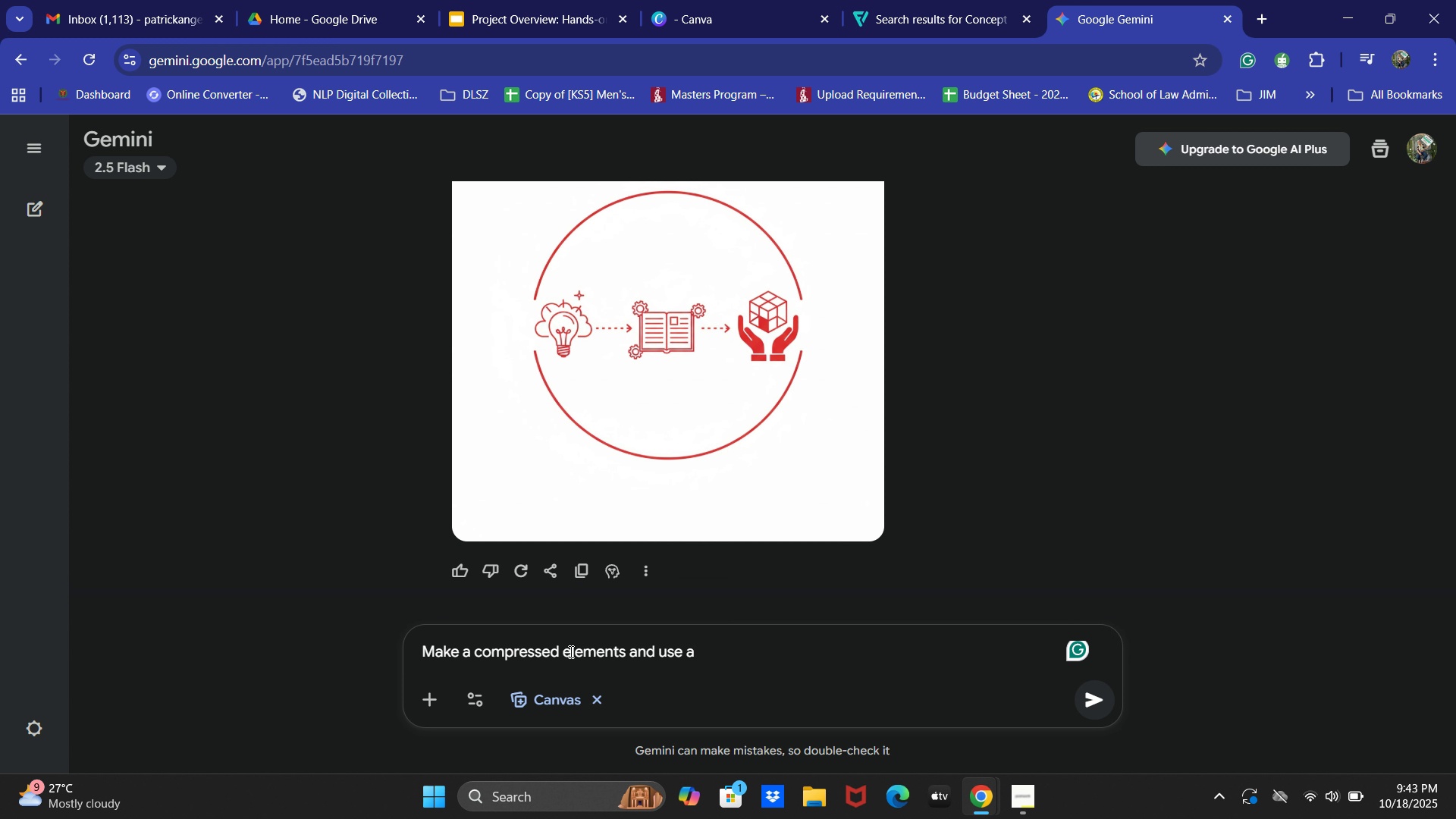 
key(Backspace)
 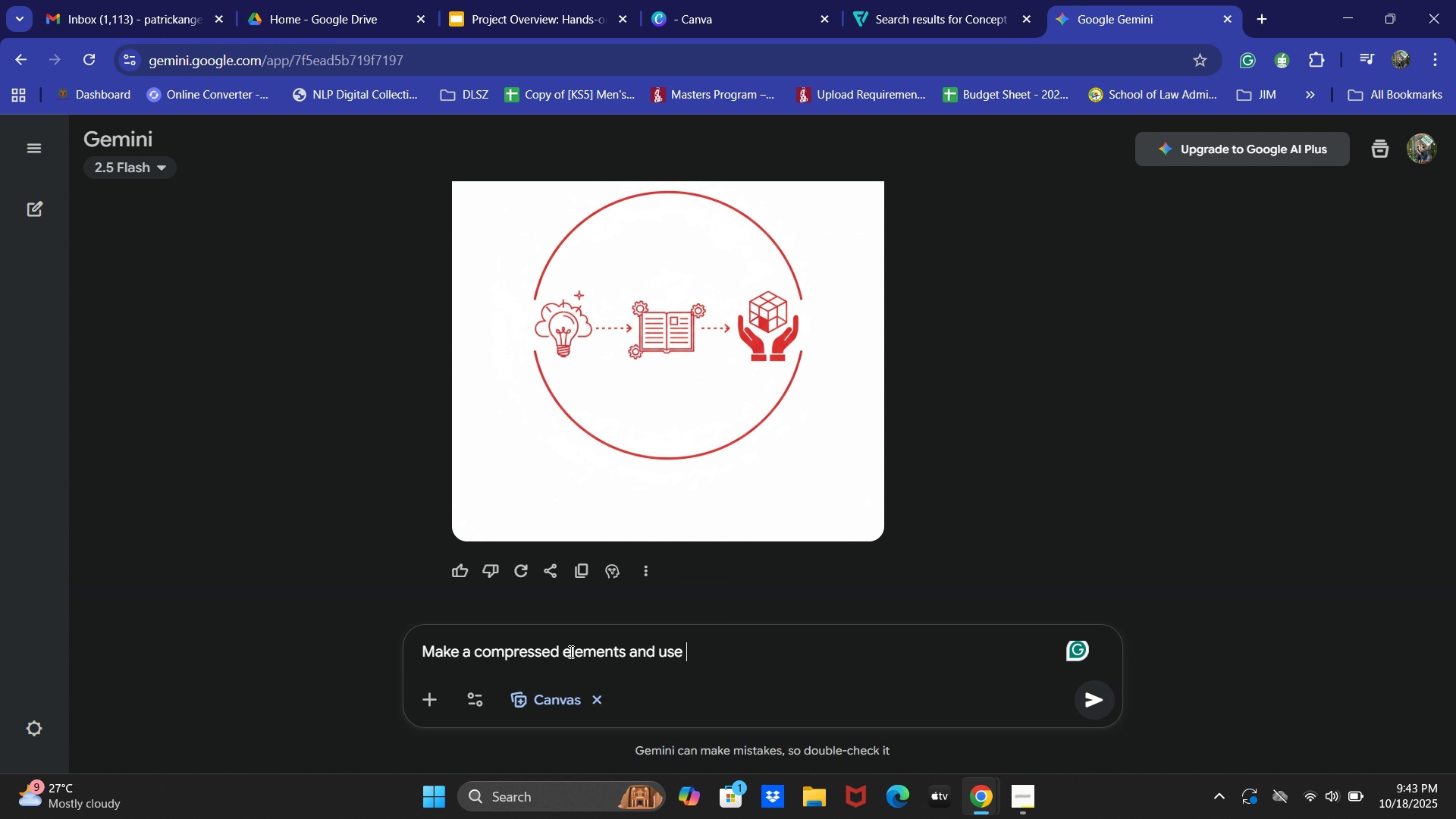 
key(Space)
 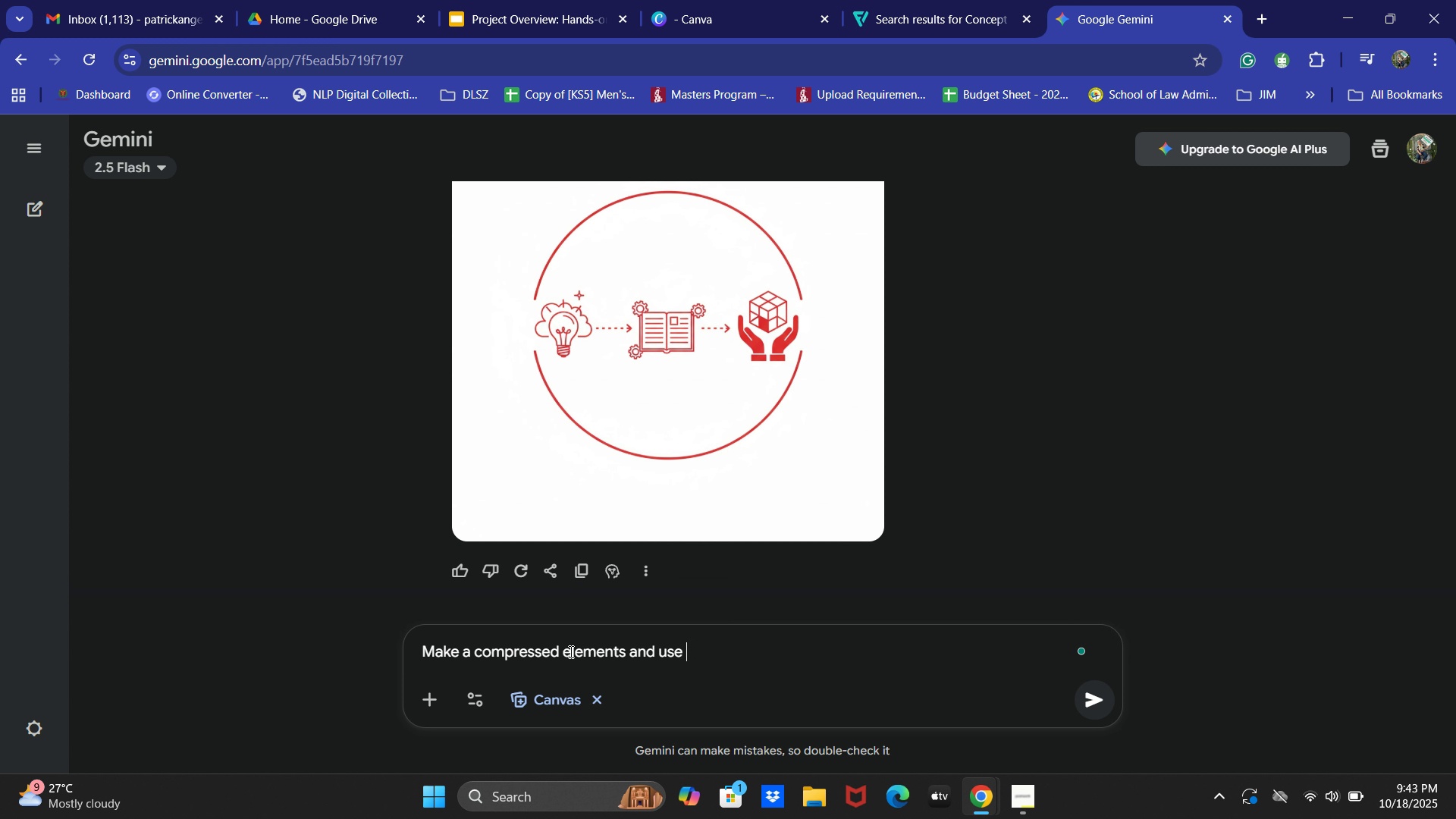 
key(Backspace)
 